 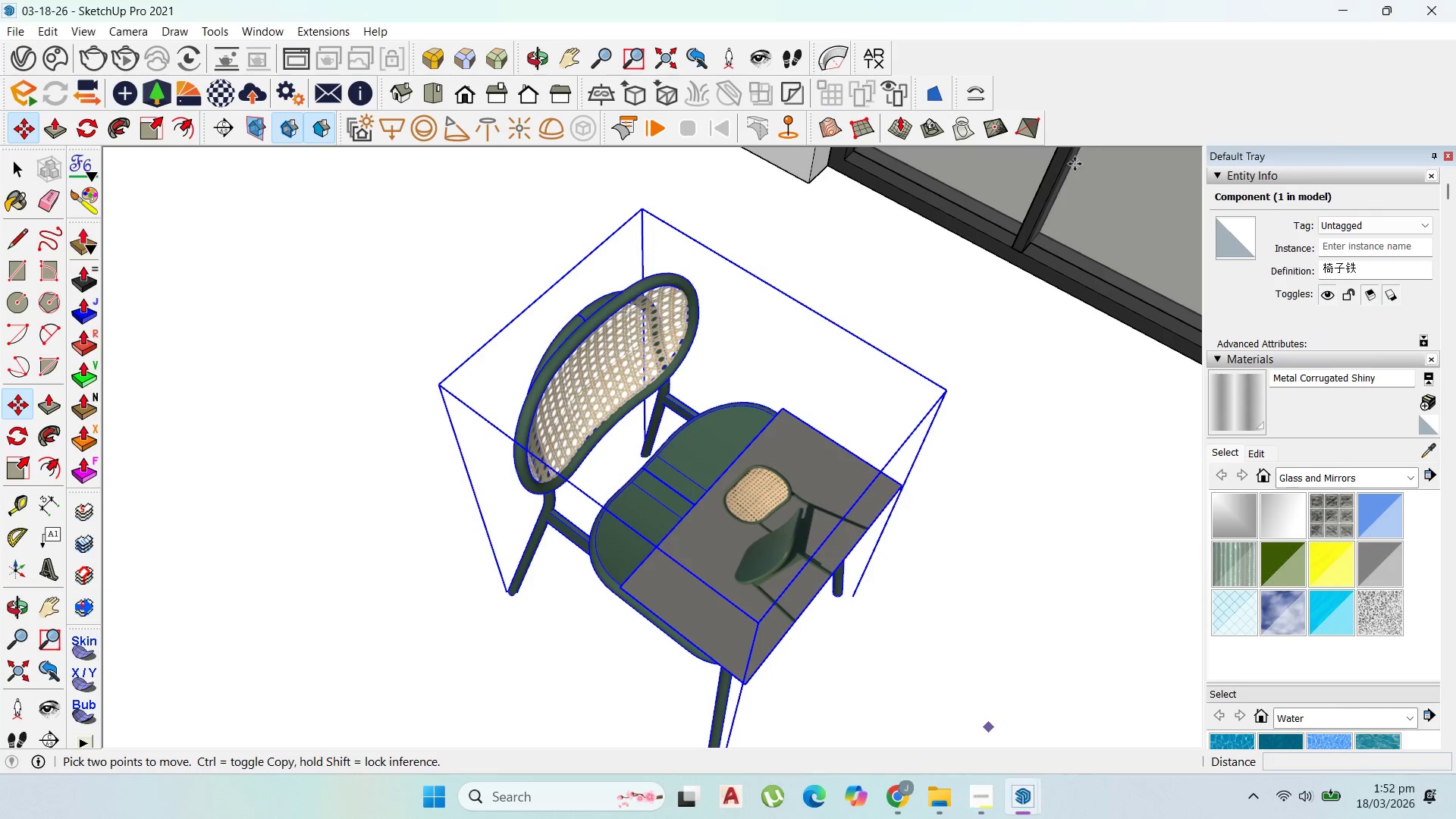 
scroll: coordinate [811, 456], scroll_direction: down, amount: 2.0
 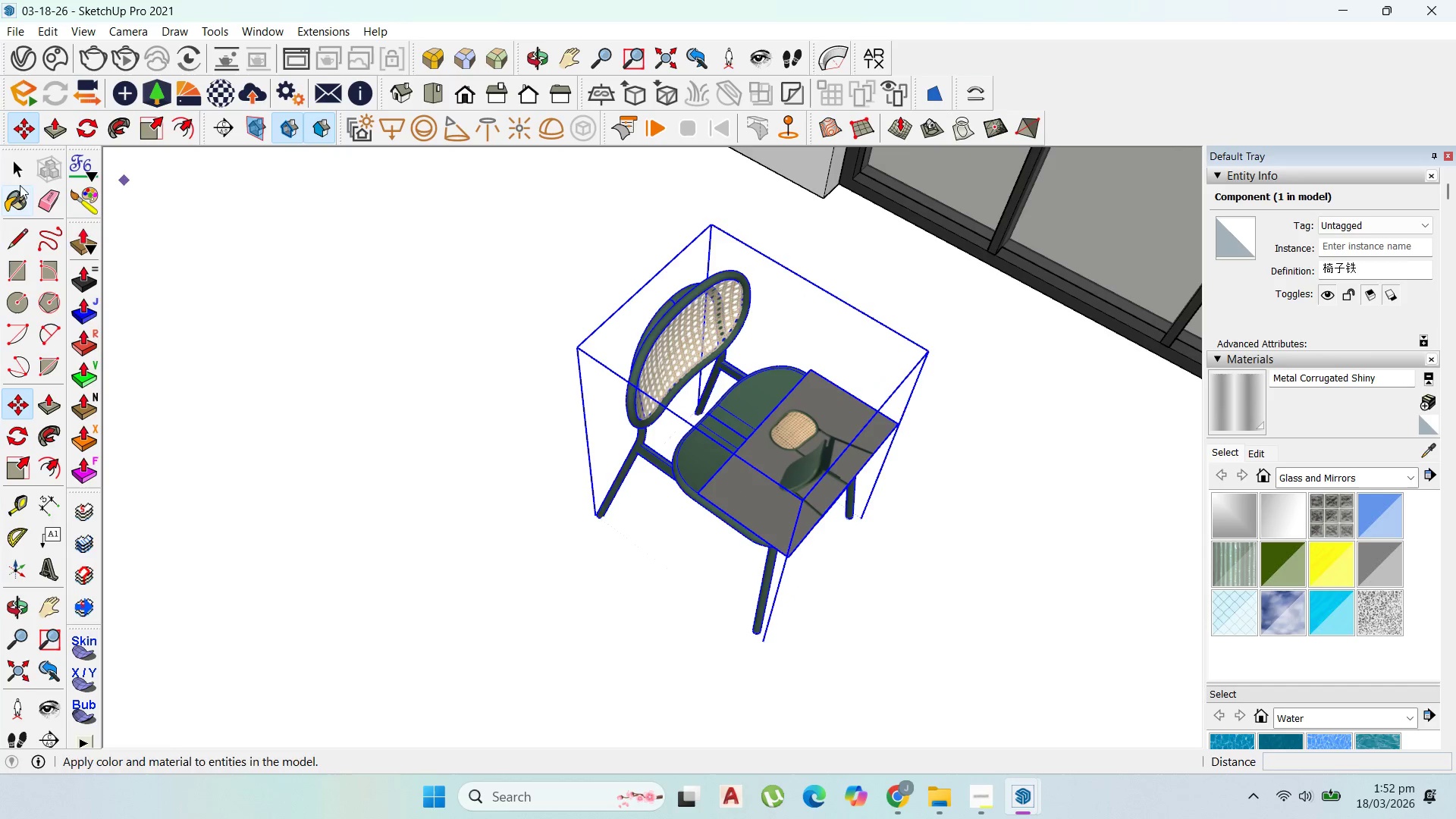 
left_click([13, 177])
 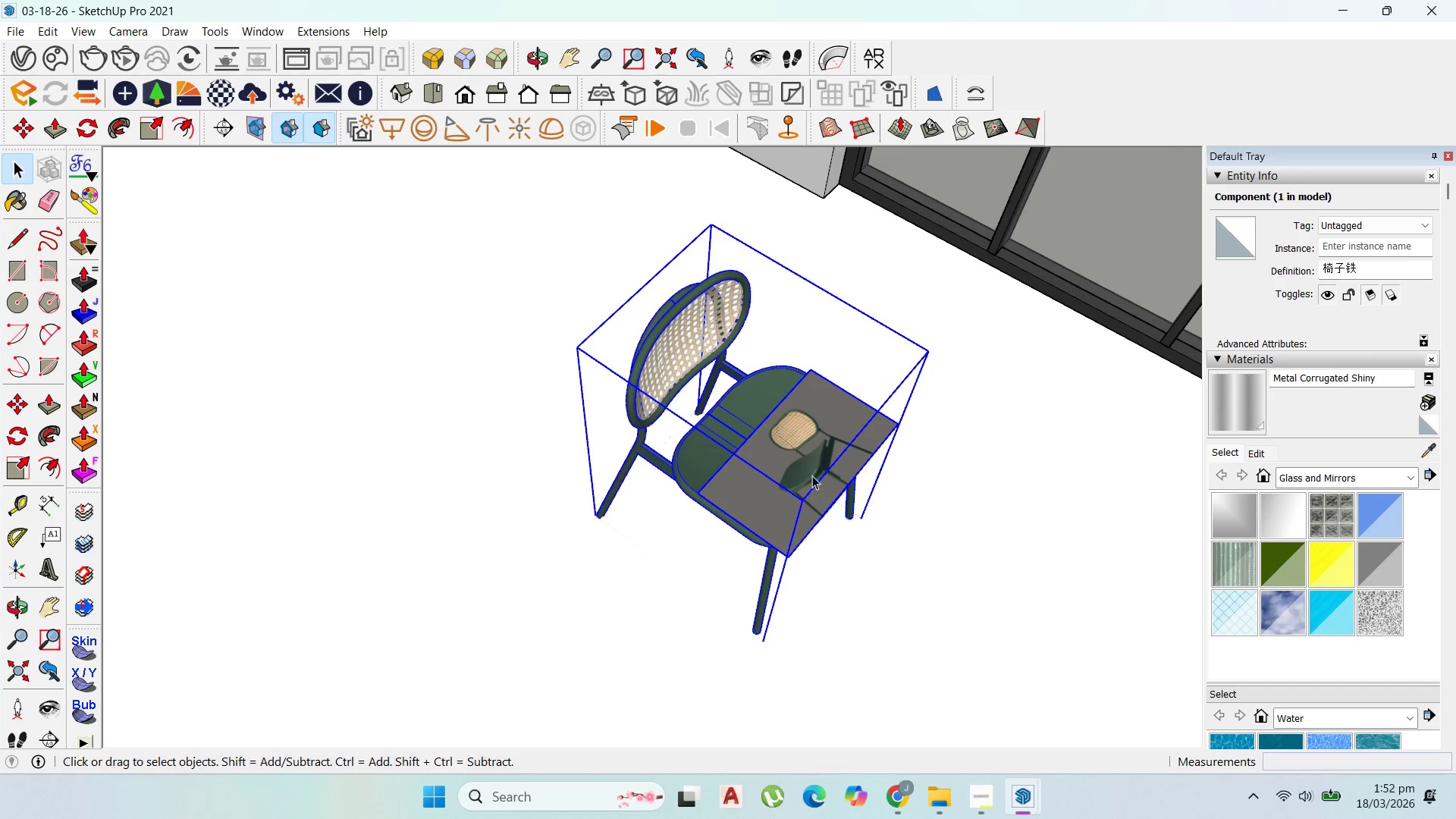 
double_click([812, 472])
 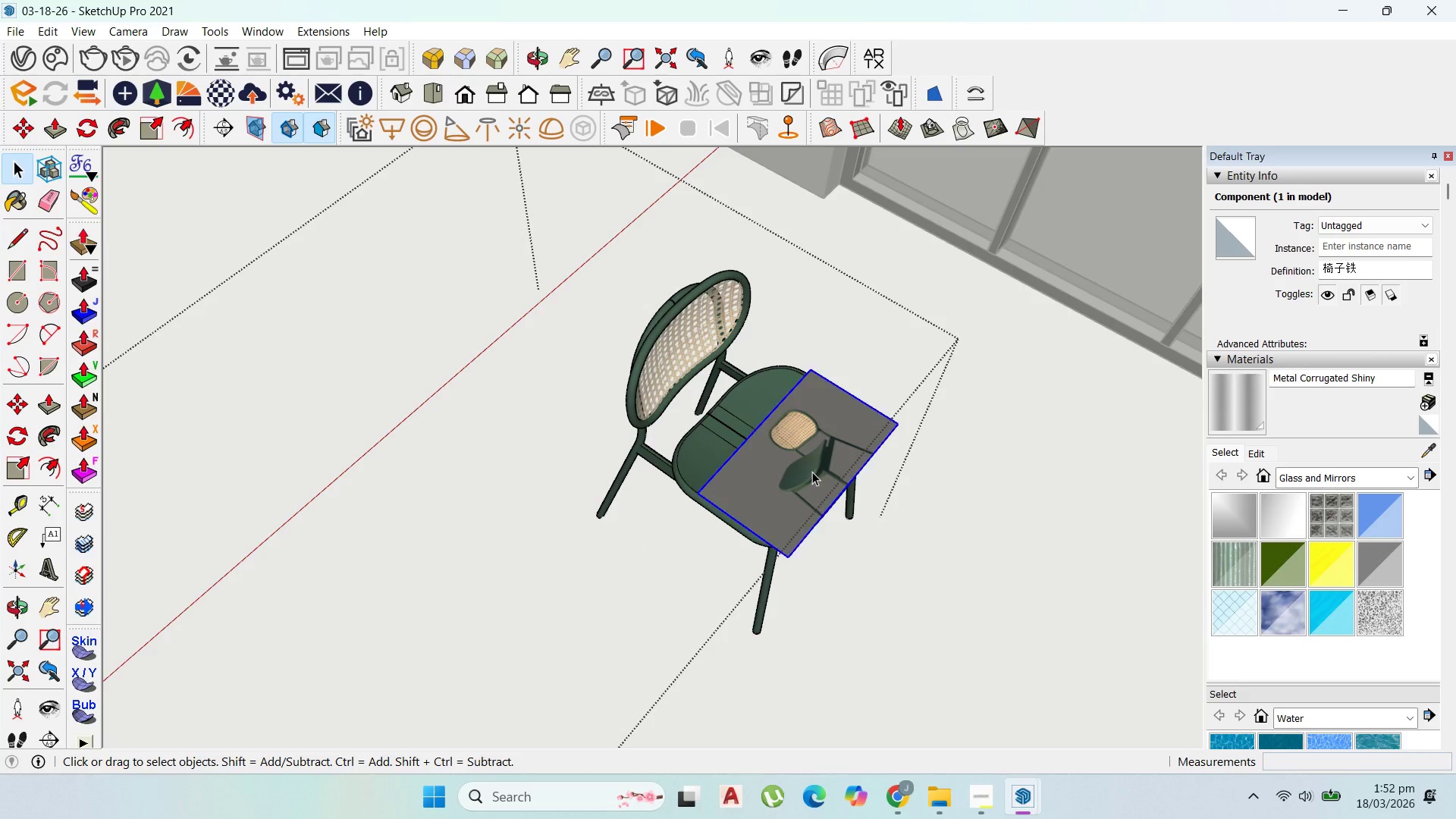 
triple_click([812, 472])
 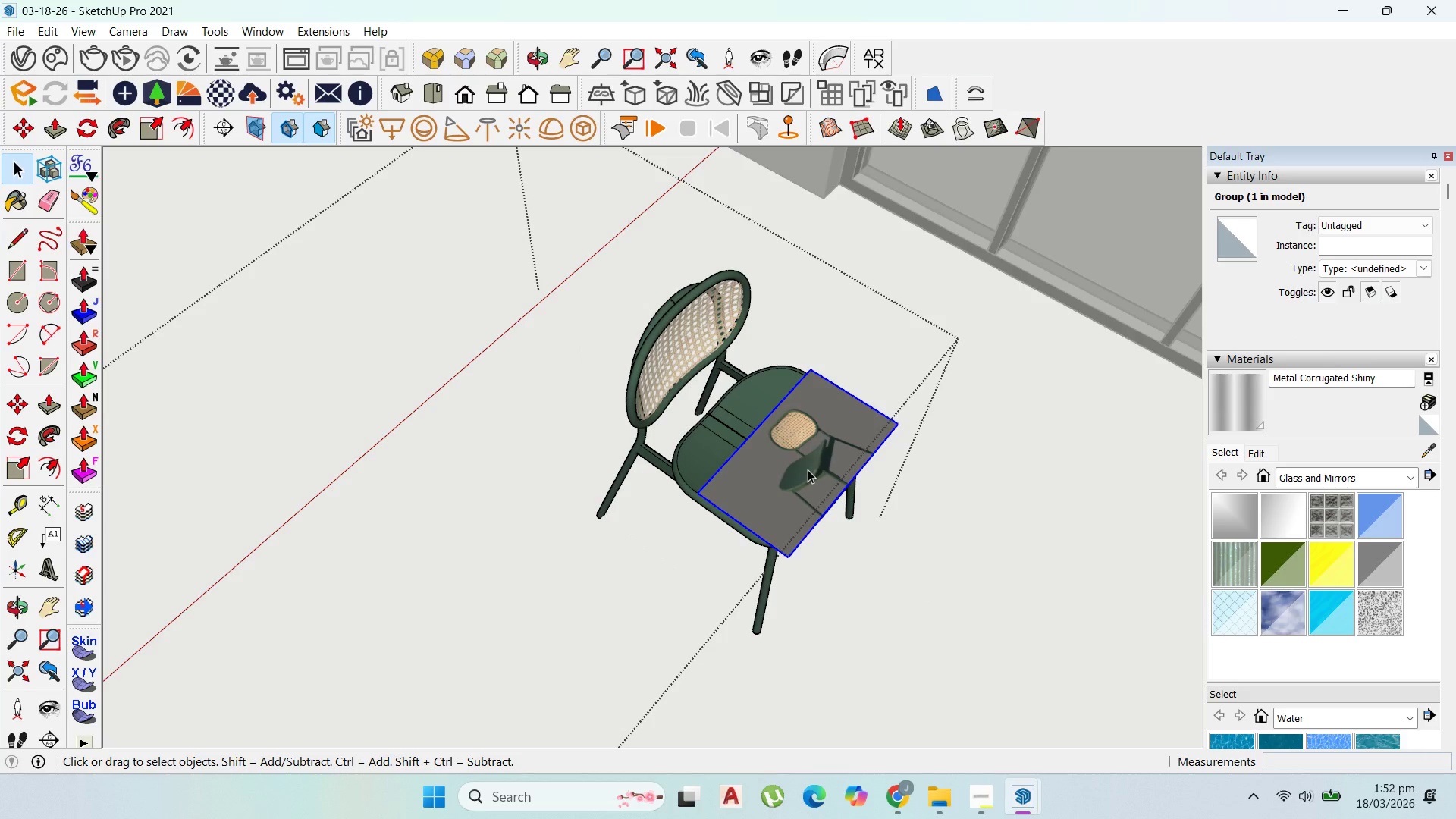 
key(Delete)
 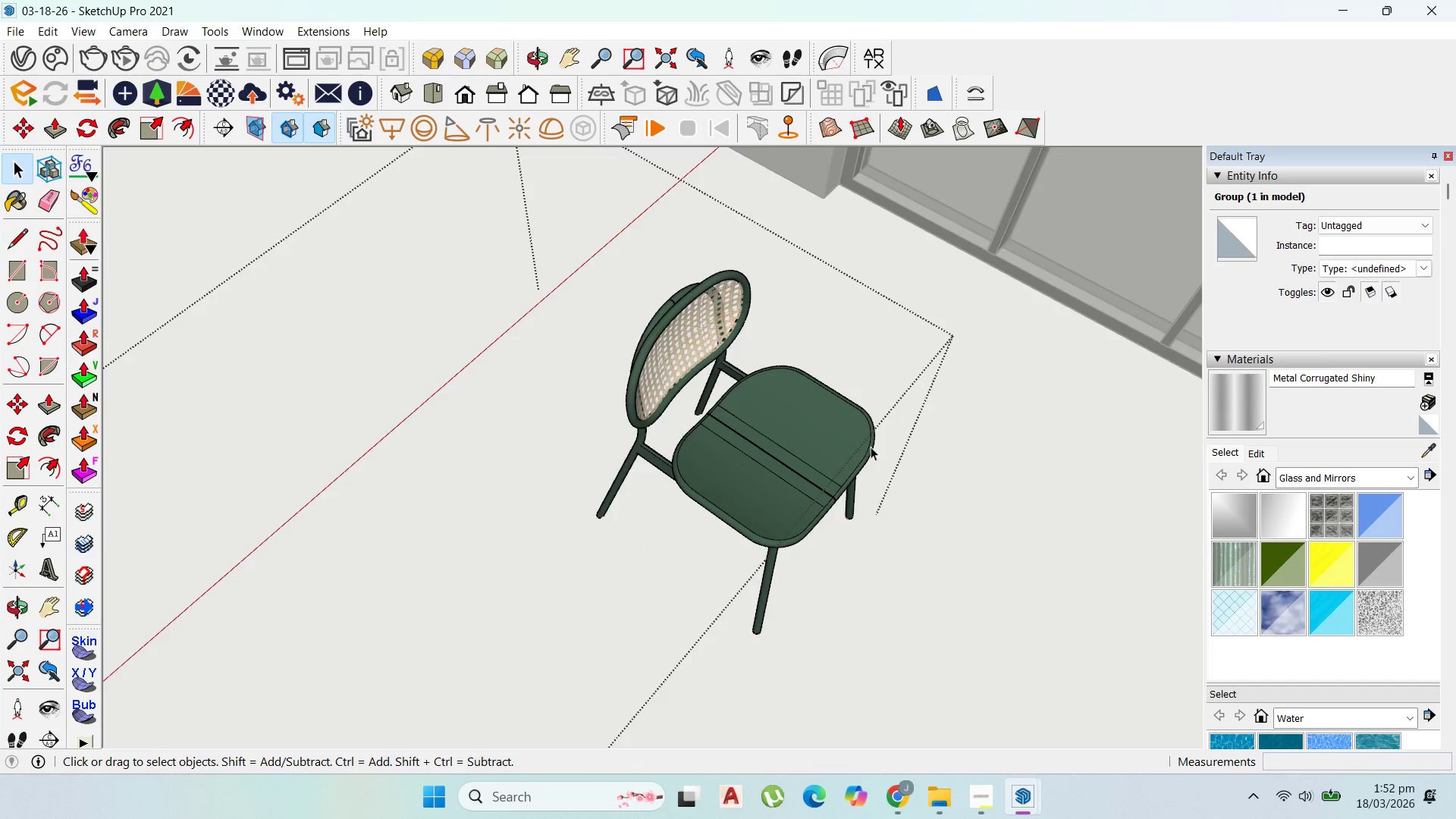 
key(Escape)
 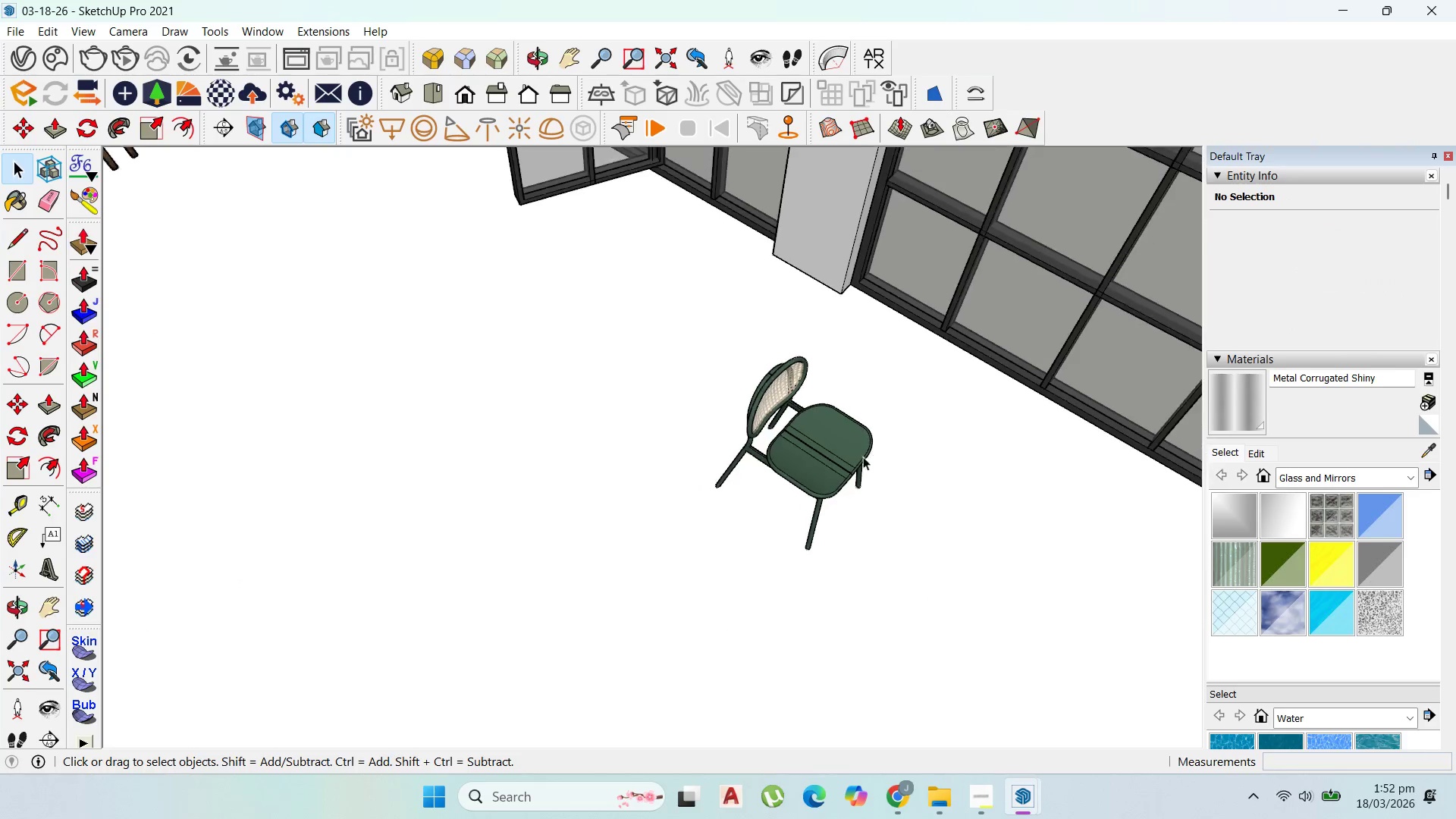 
key(Escape)
 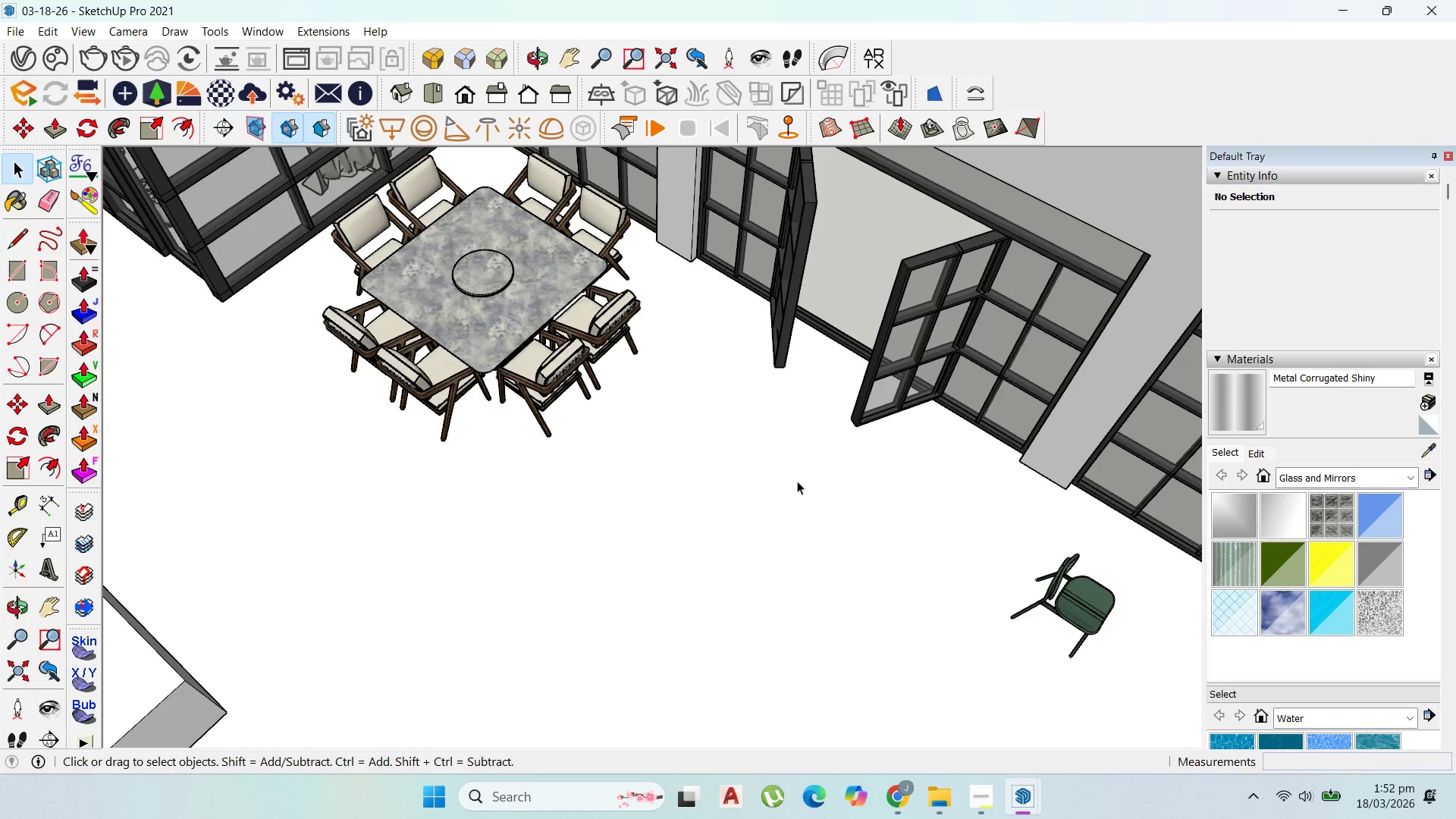 
left_click_drag(start_coordinate=[1094, 579], to_coordinate=[1090, 577])
 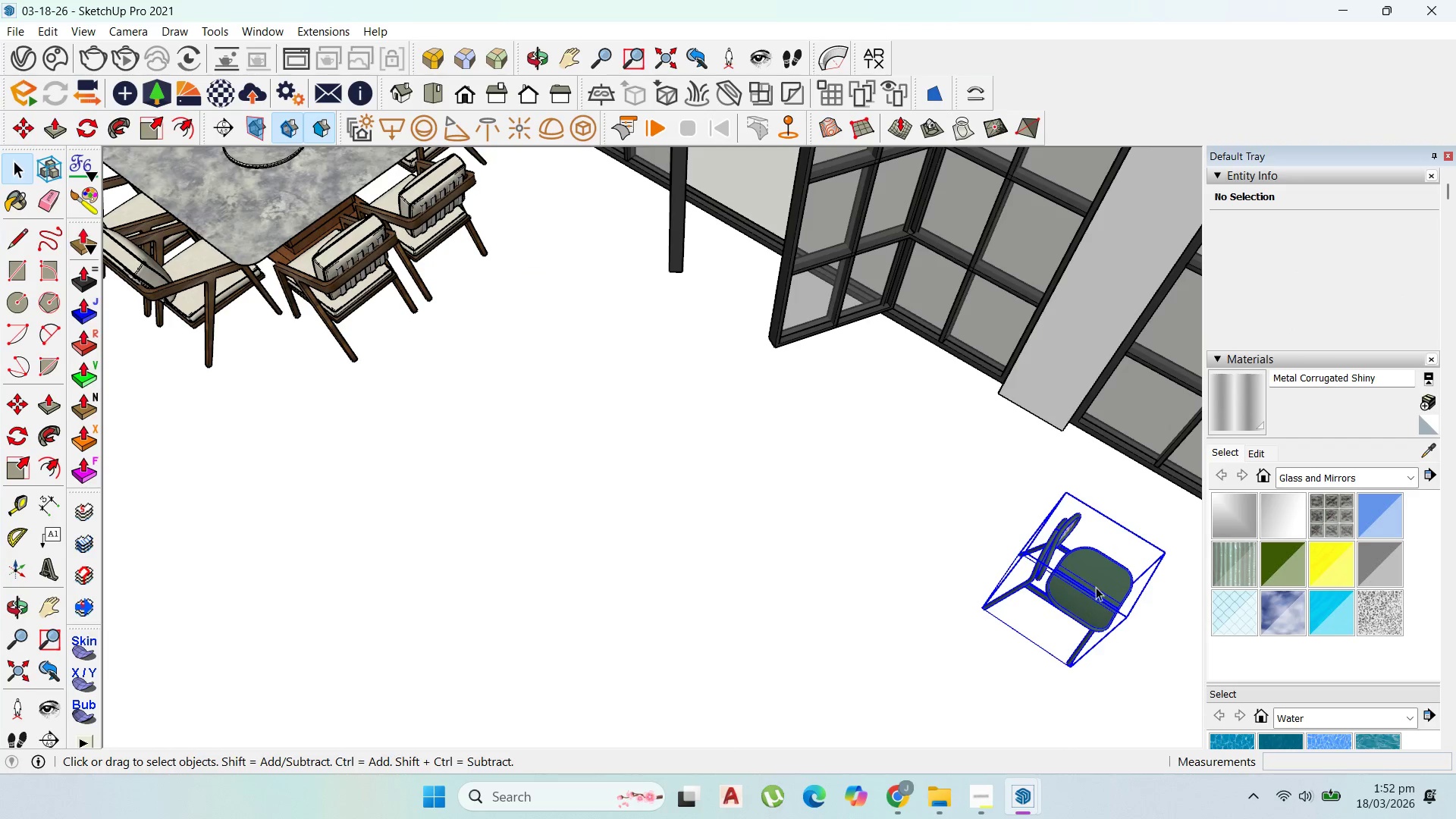 
scroll: coordinate [1144, 656], scroll_direction: down, amount: 11.0
 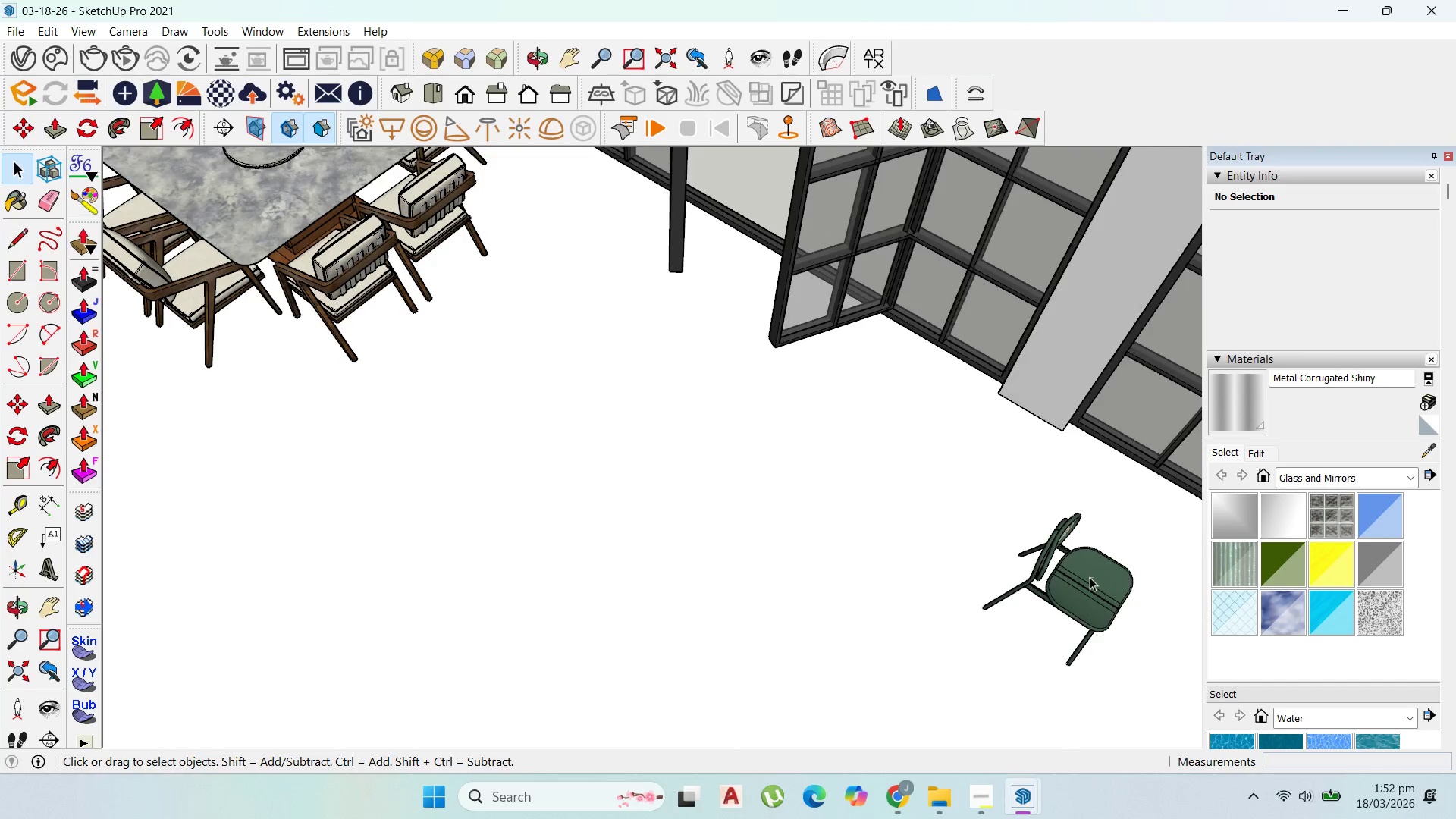 
scroll: coordinate [1118, 604], scroll_direction: up, amount: 4.0
 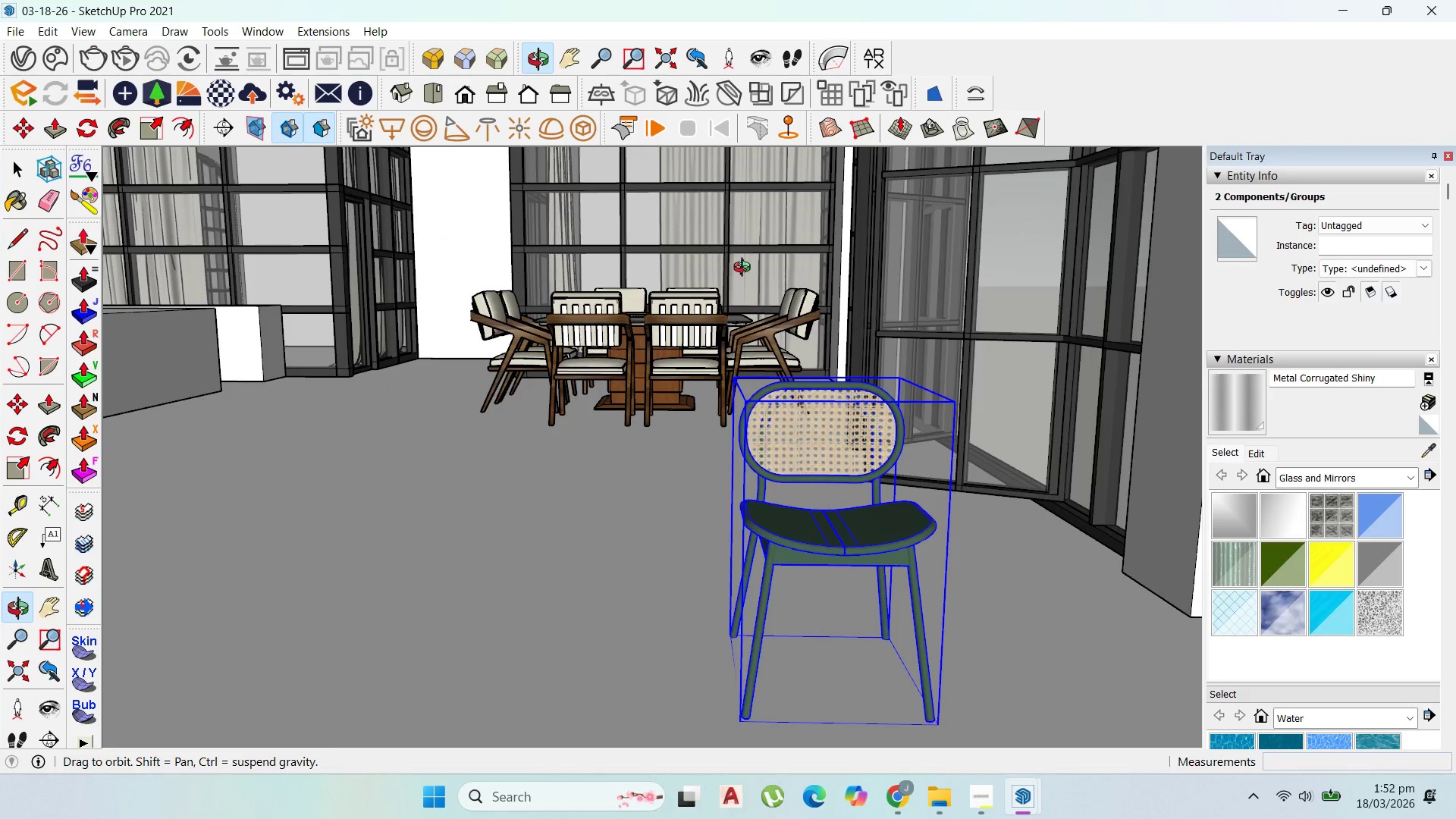 
scroll: coordinate [936, 395], scroll_direction: down, amount: 5.0
 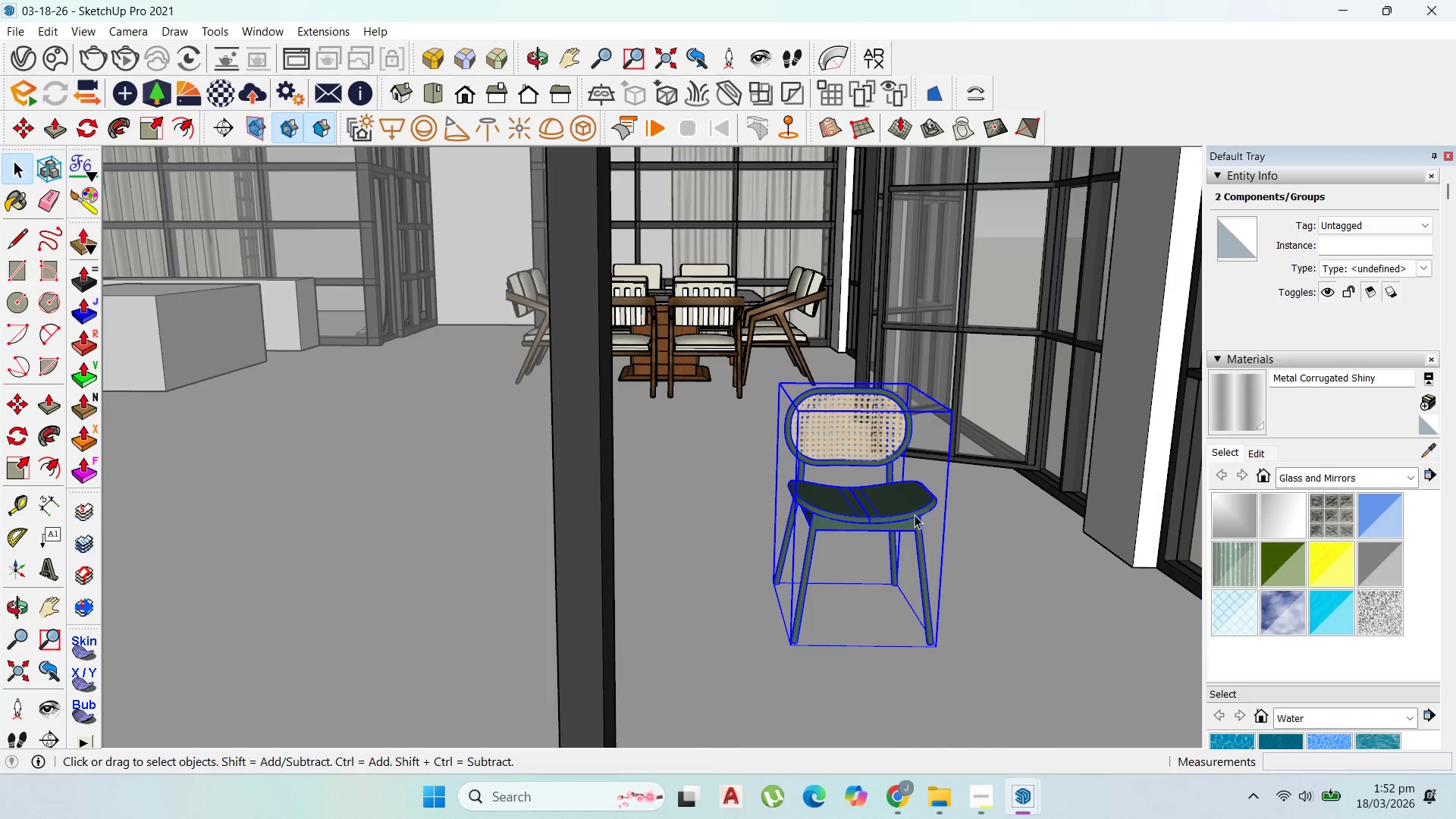 
key(M)
 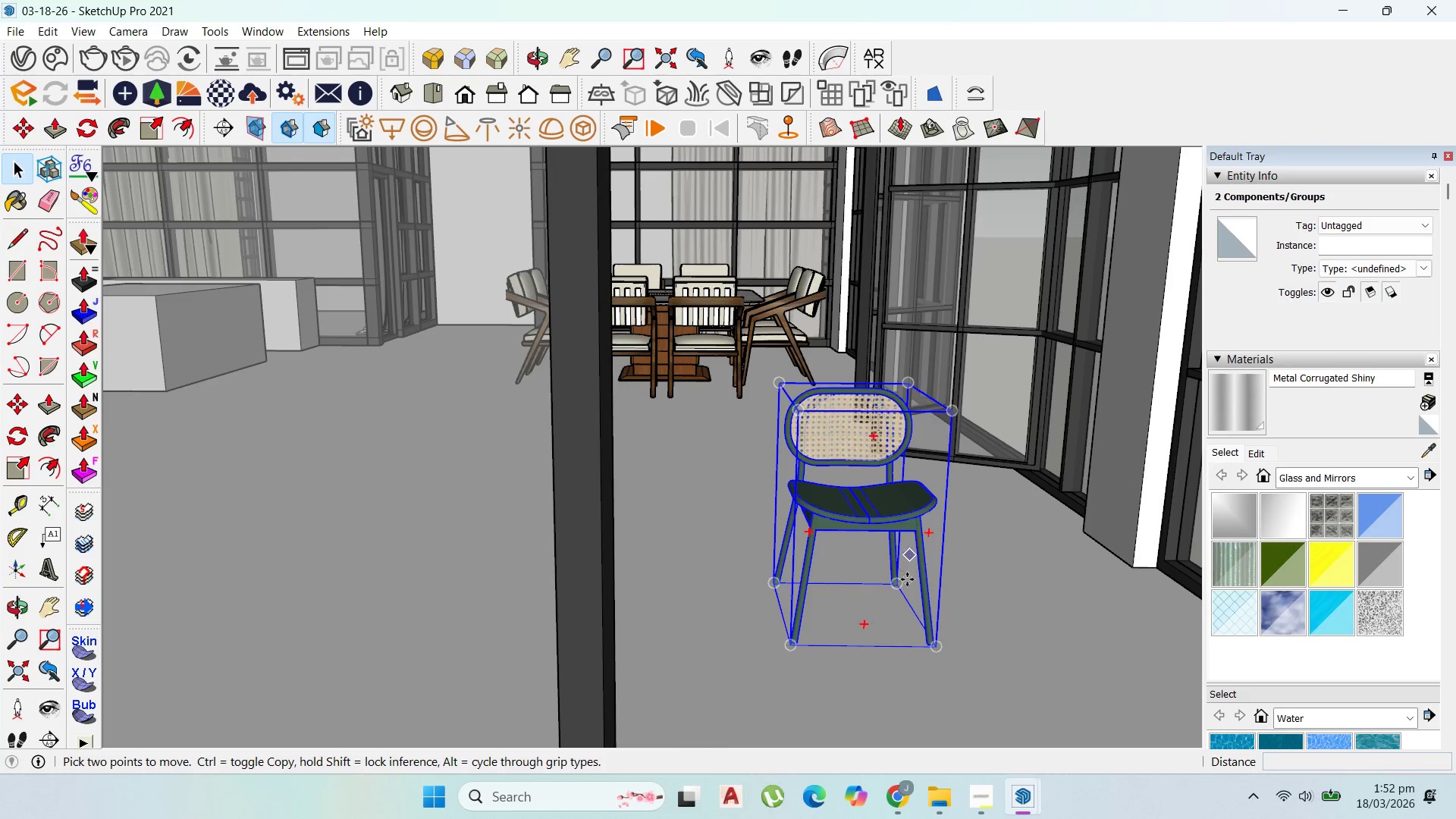 
left_click([951, 658])
 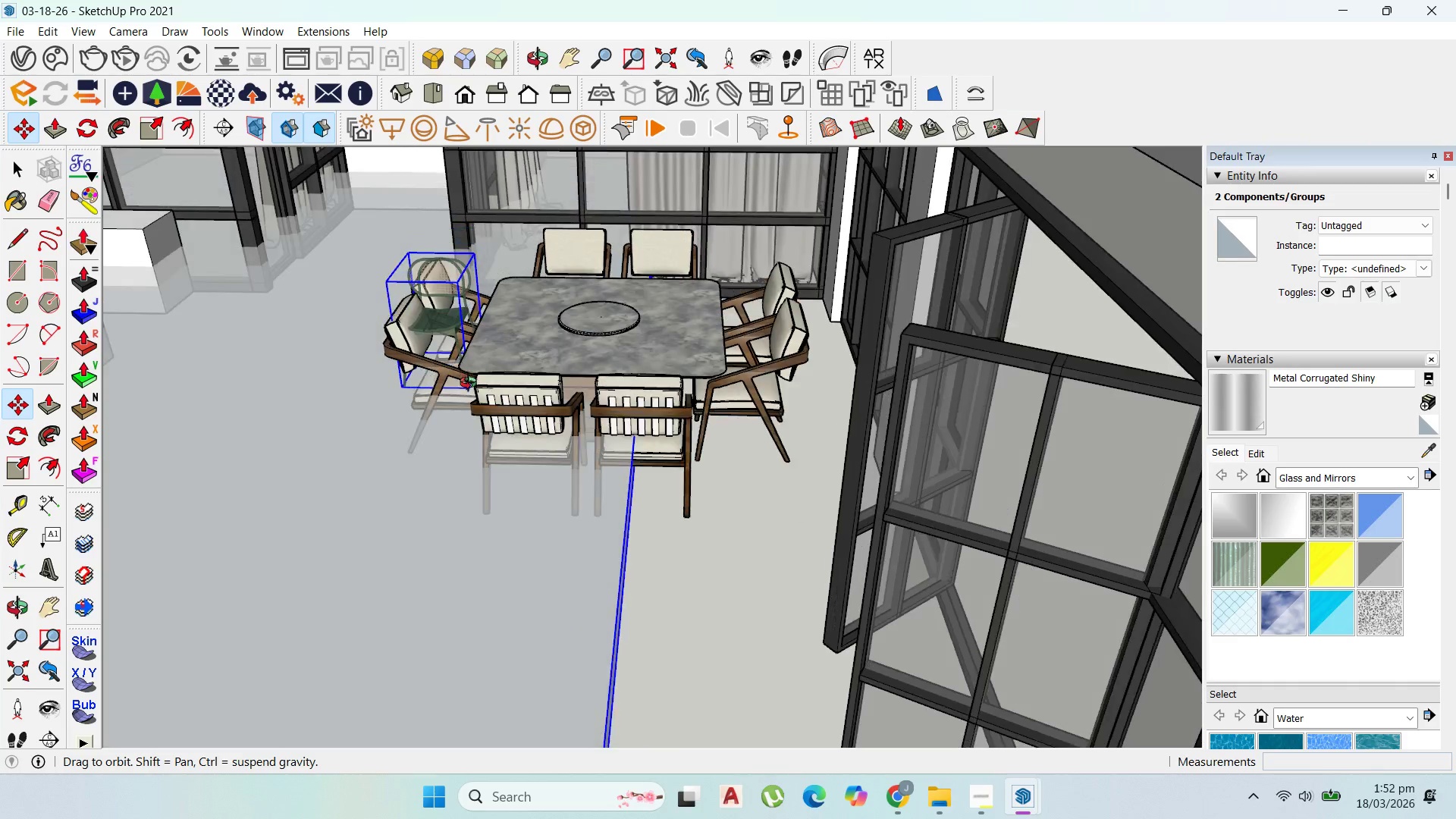 
scroll: coordinate [234, 395], scroll_direction: up, amount: 11.0
 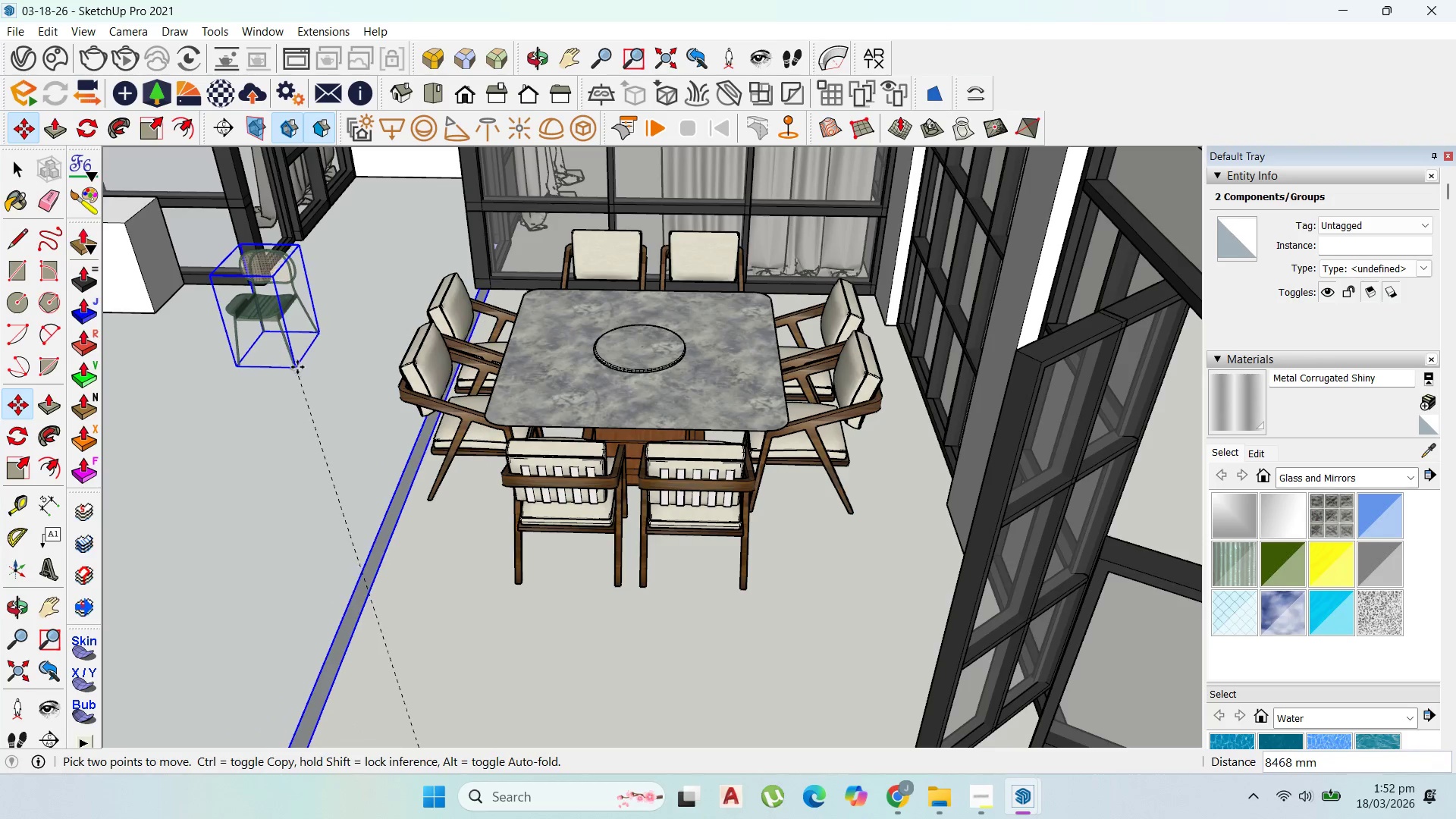 
left_click([297, 367])
 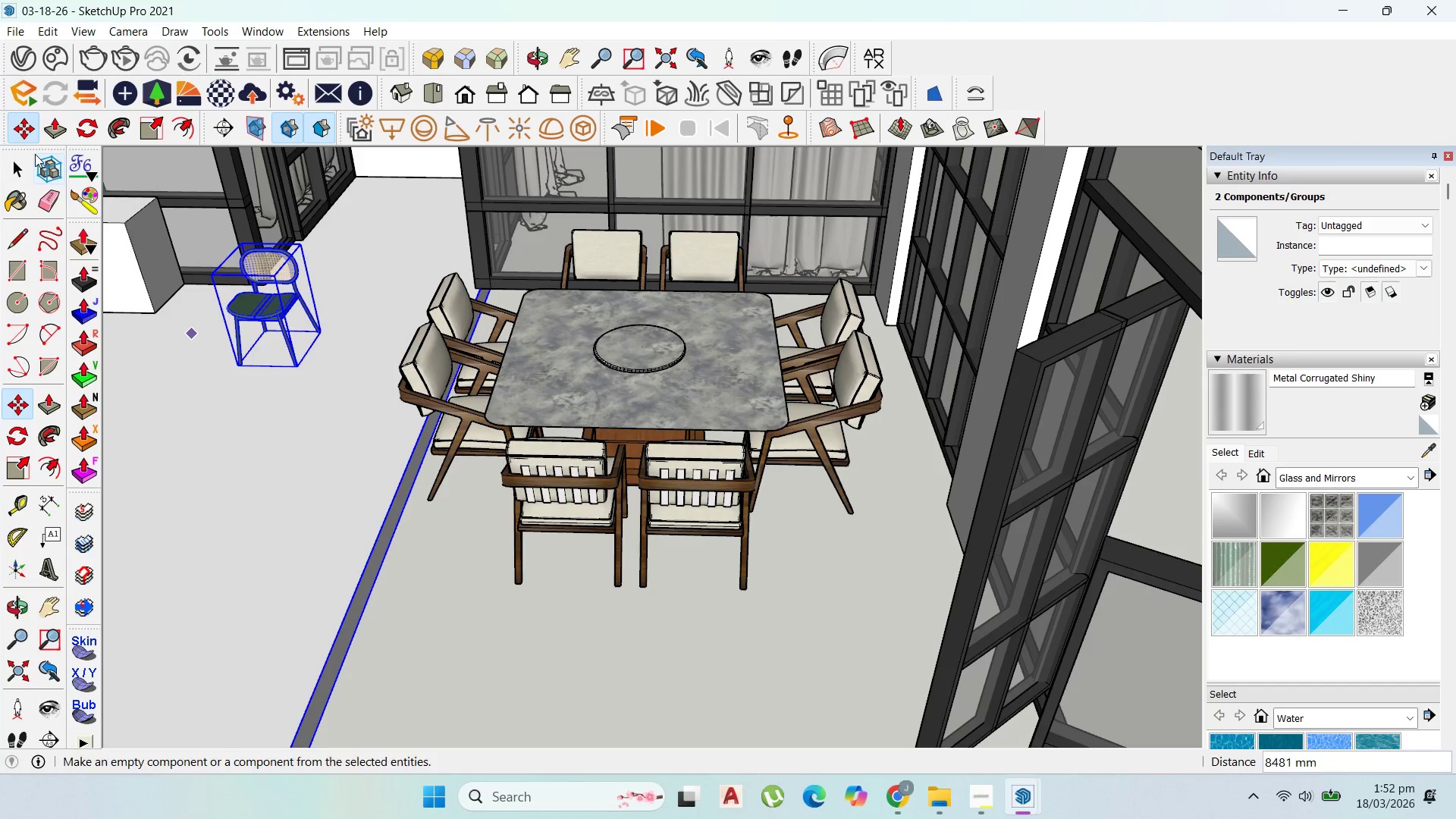 
left_click([17, 158])
 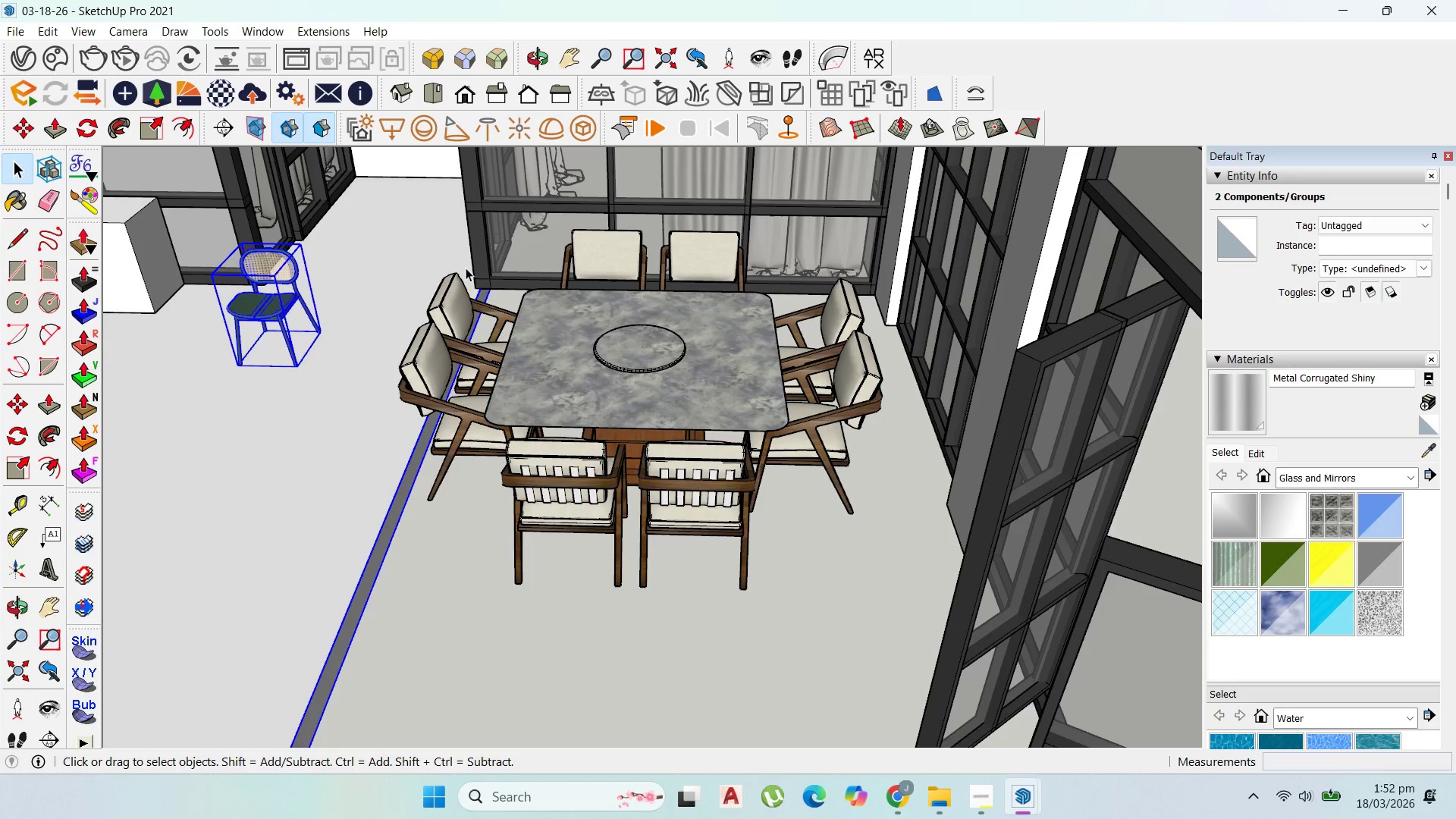 
scroll: coordinate [805, 361], scroll_direction: down, amount: 5.0
 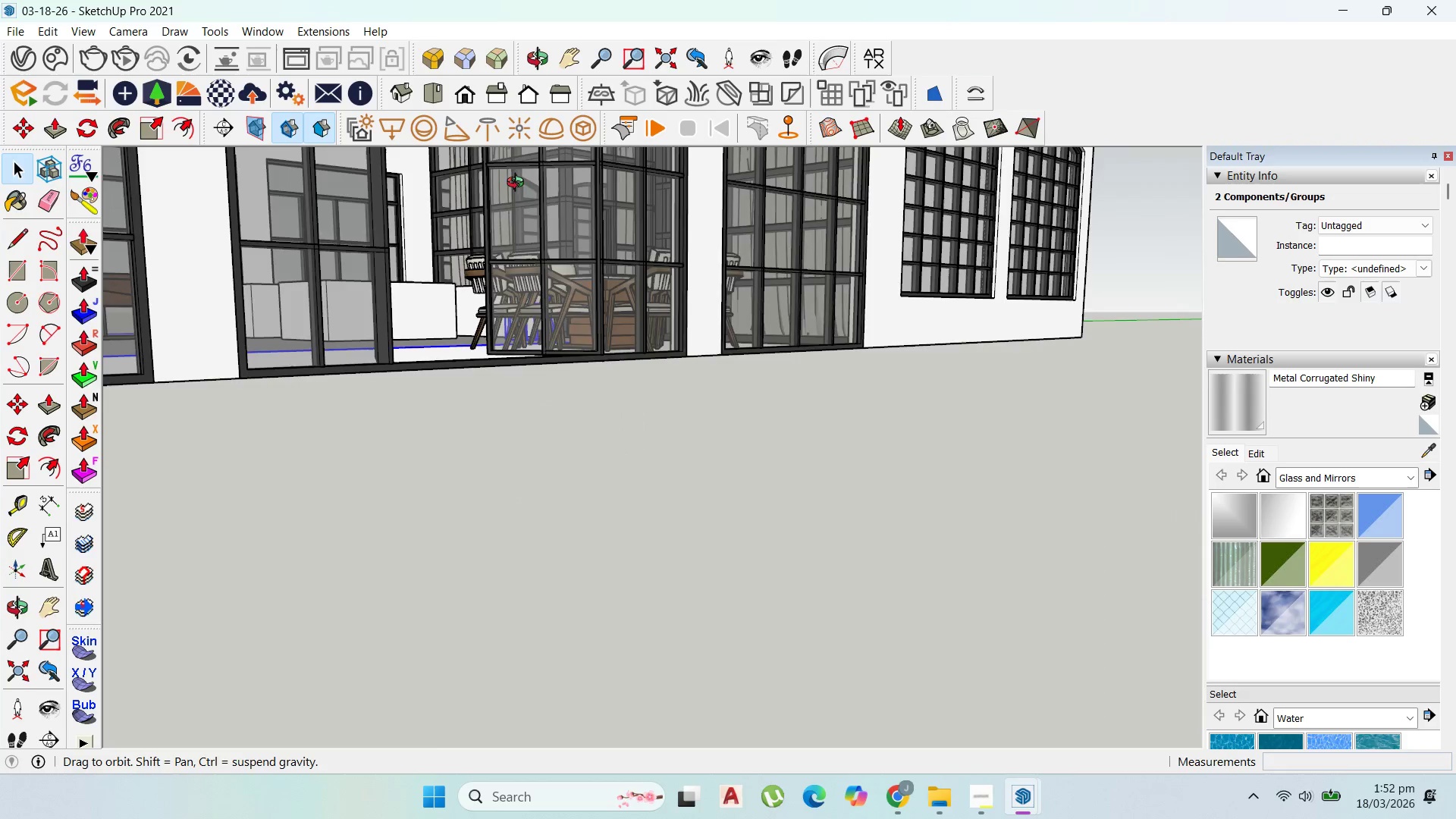 
key(Control+Z)
 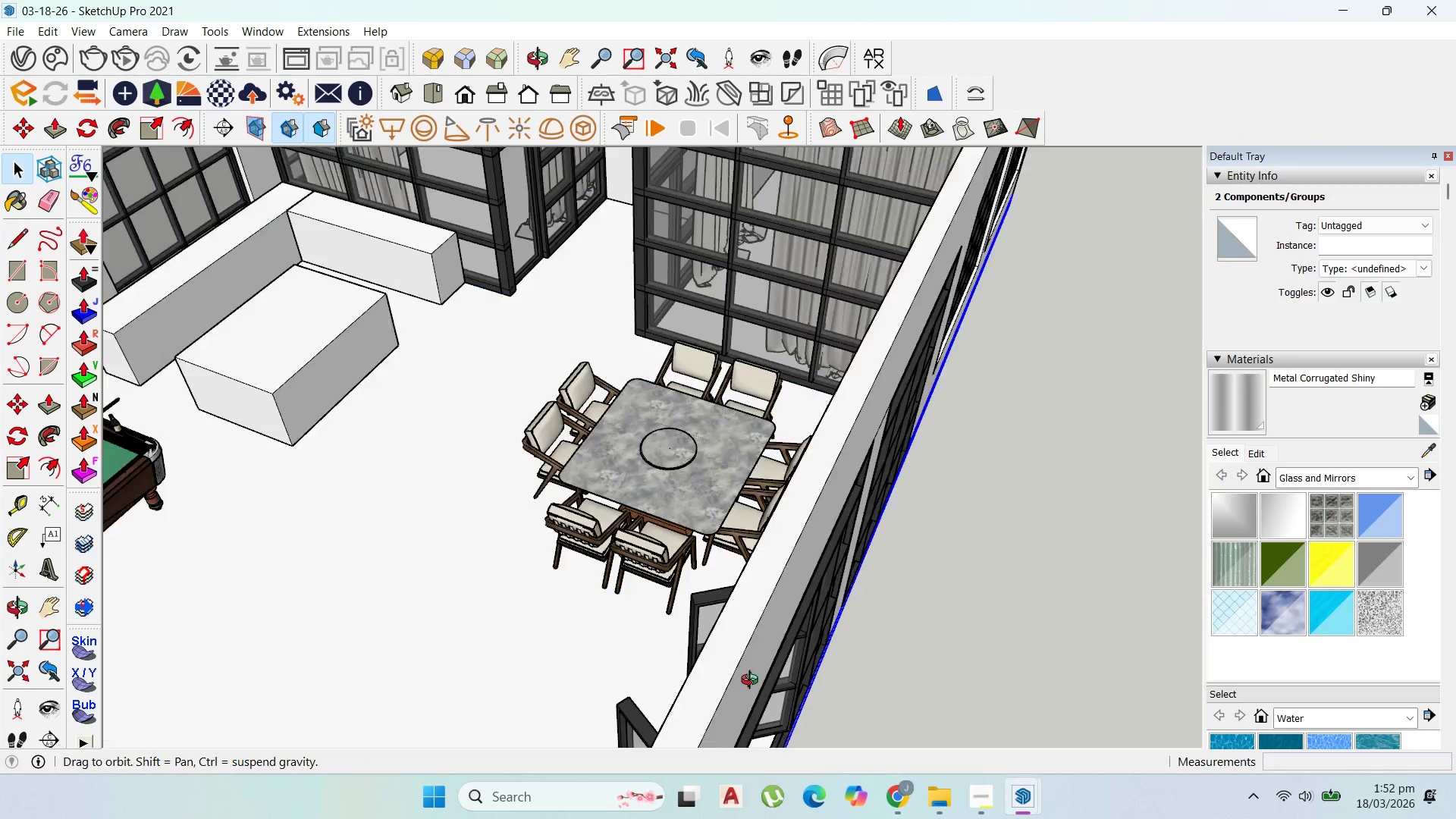 
scroll: coordinate [917, 173], scroll_direction: down, amount: 12.0
 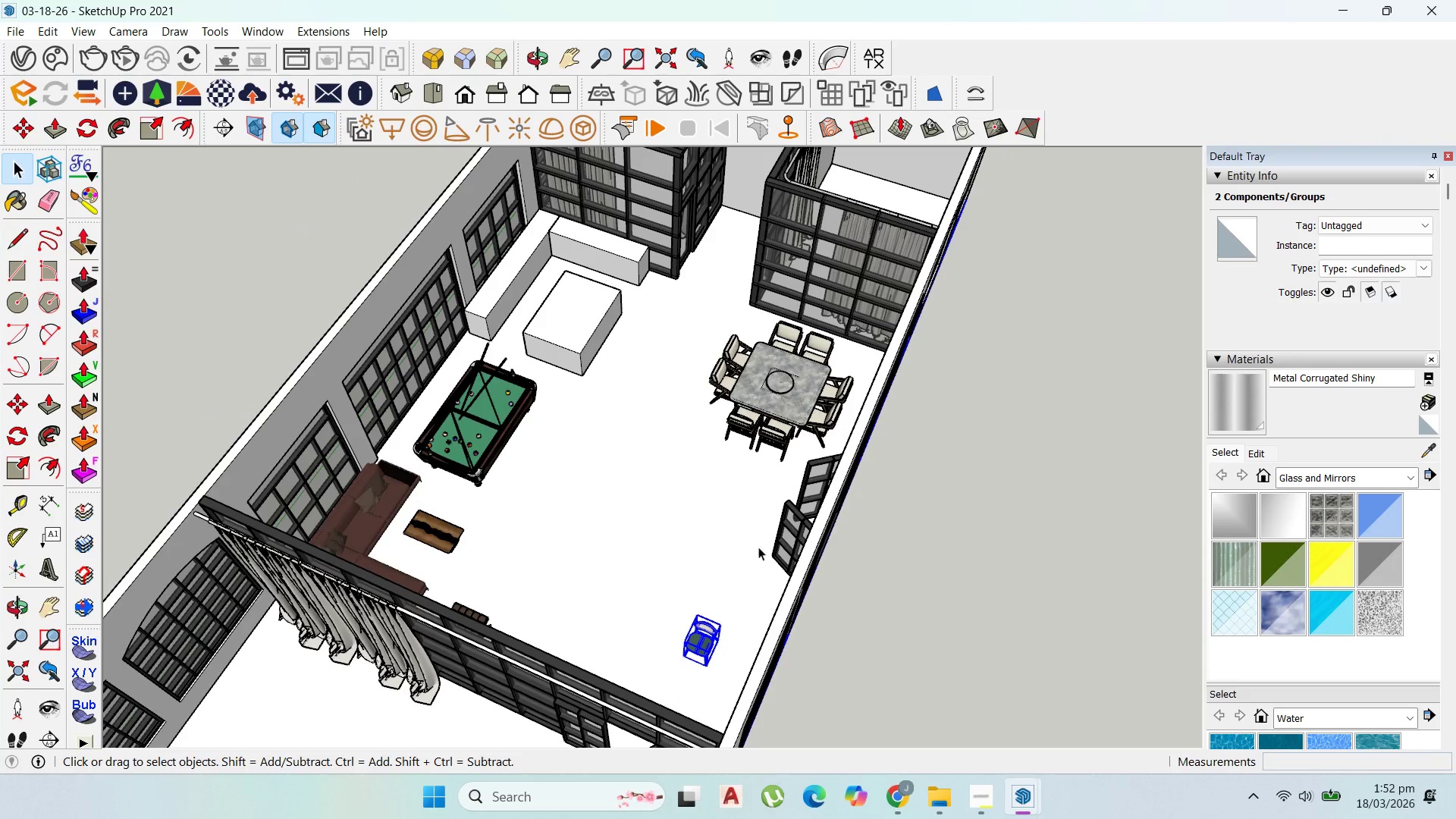 
scroll: coordinate [734, 619], scroll_direction: up, amount: 7.0
 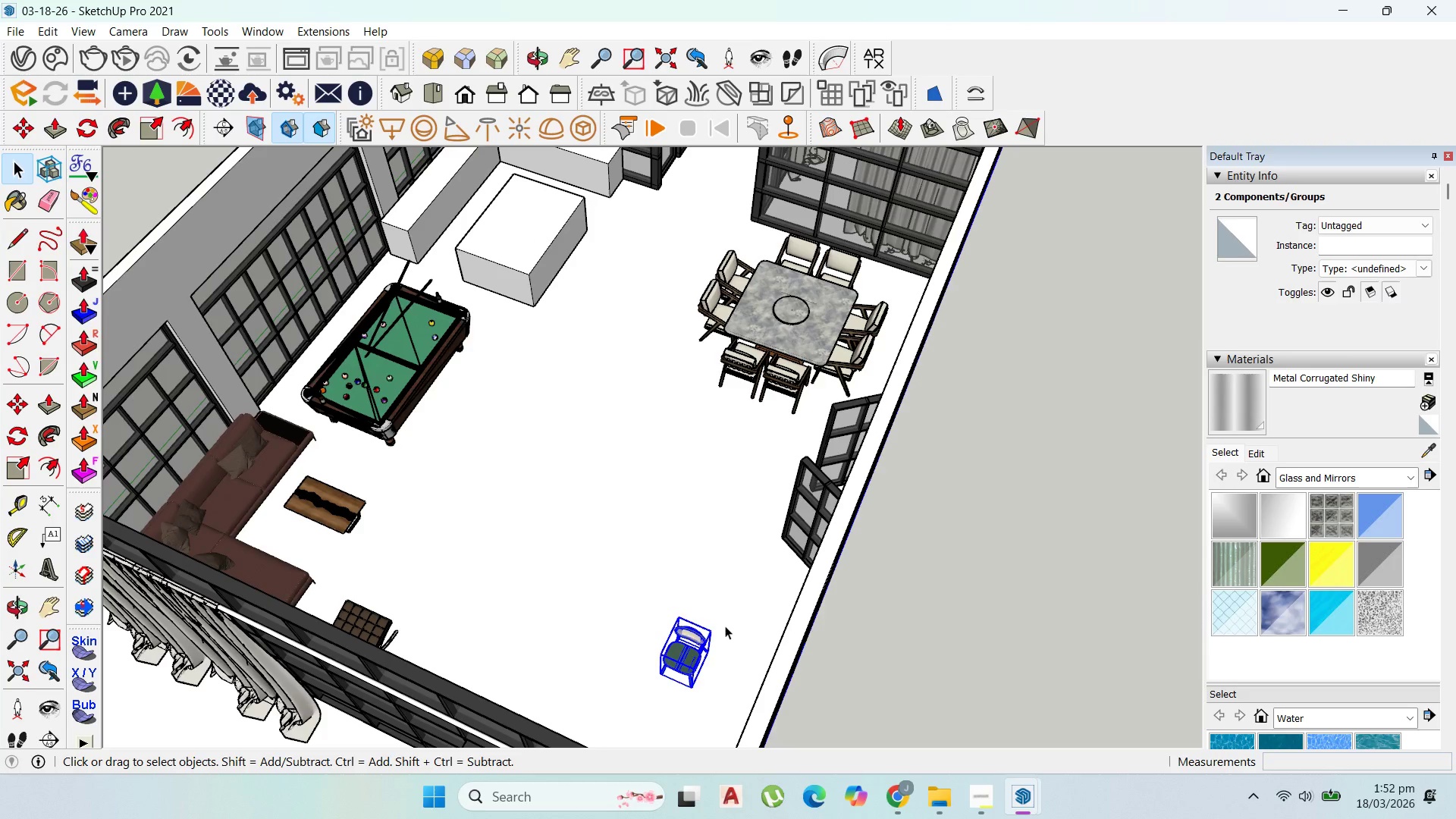 
key(M)
 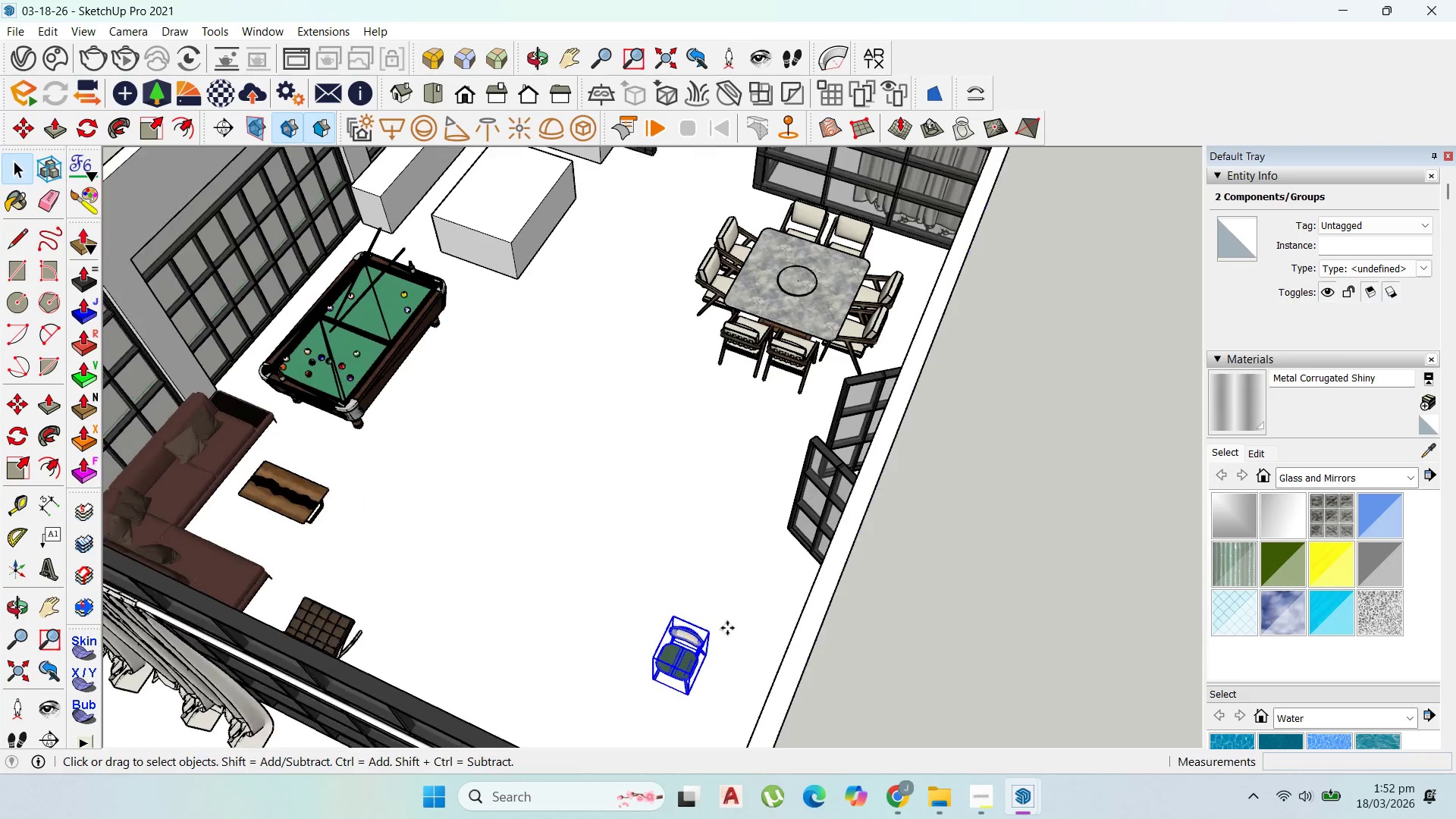 
left_click([723, 650])
 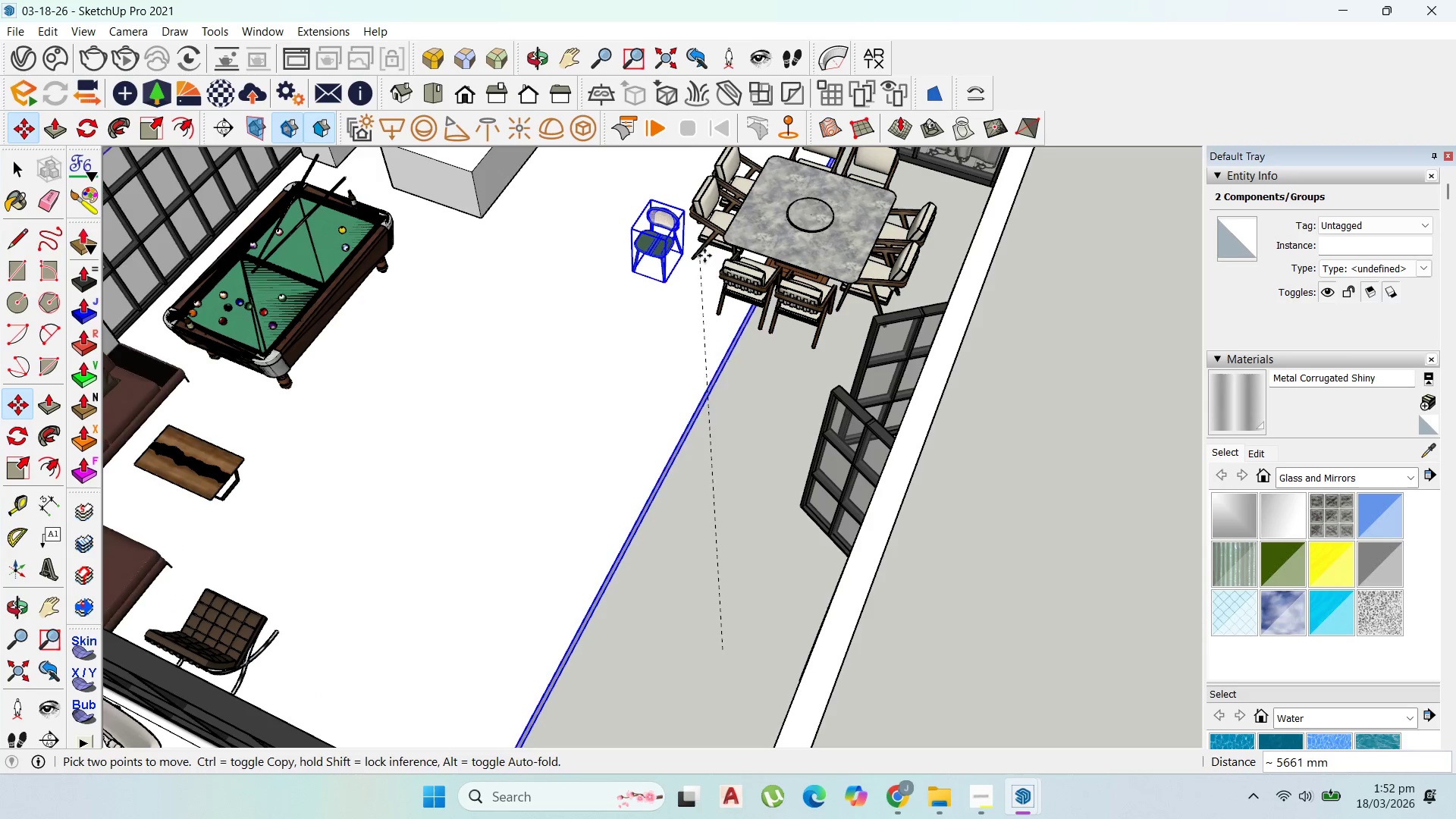 
scroll: coordinate [727, 639], scroll_direction: up, amount: 3.0
 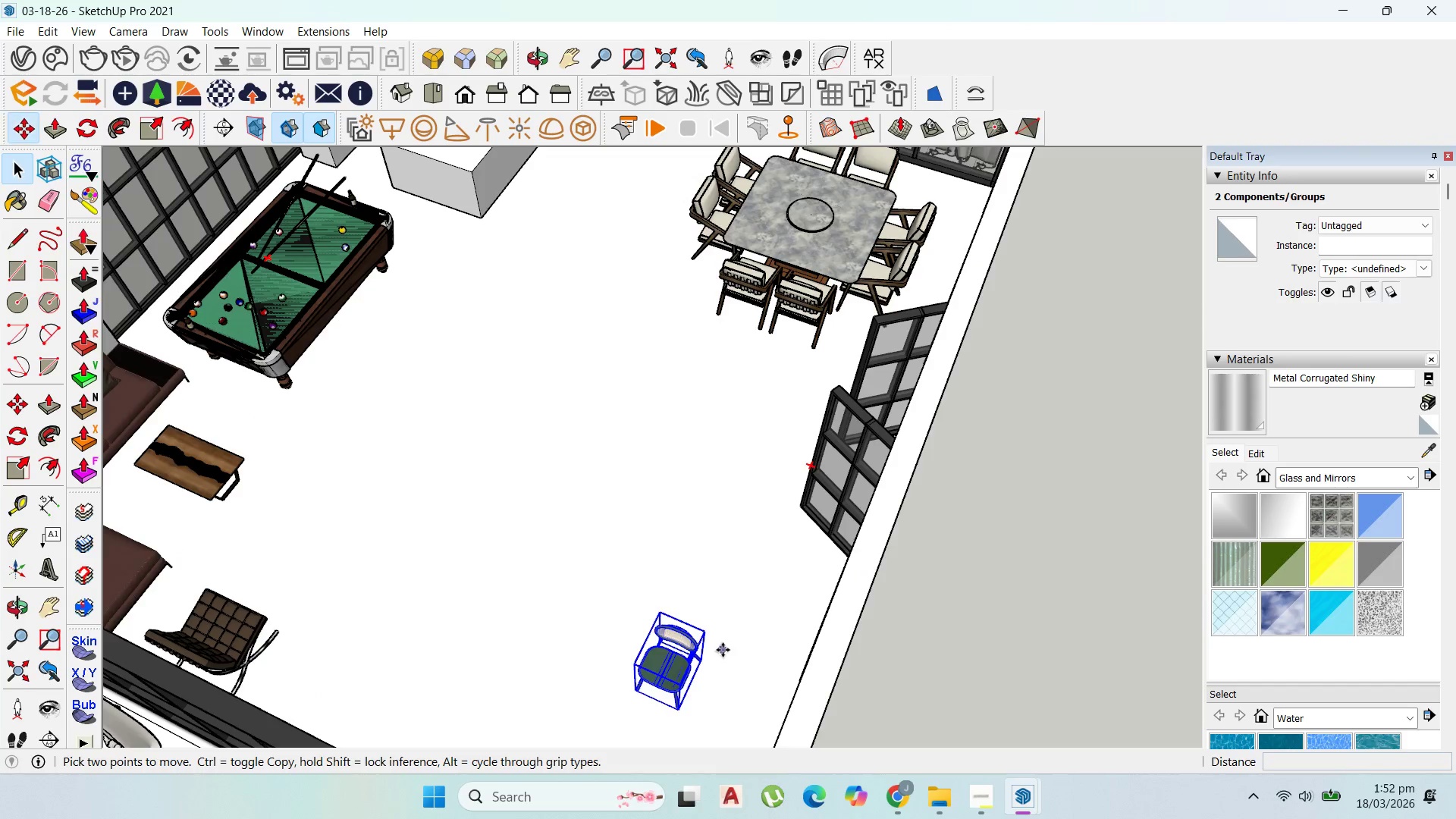 
key(Escape)
 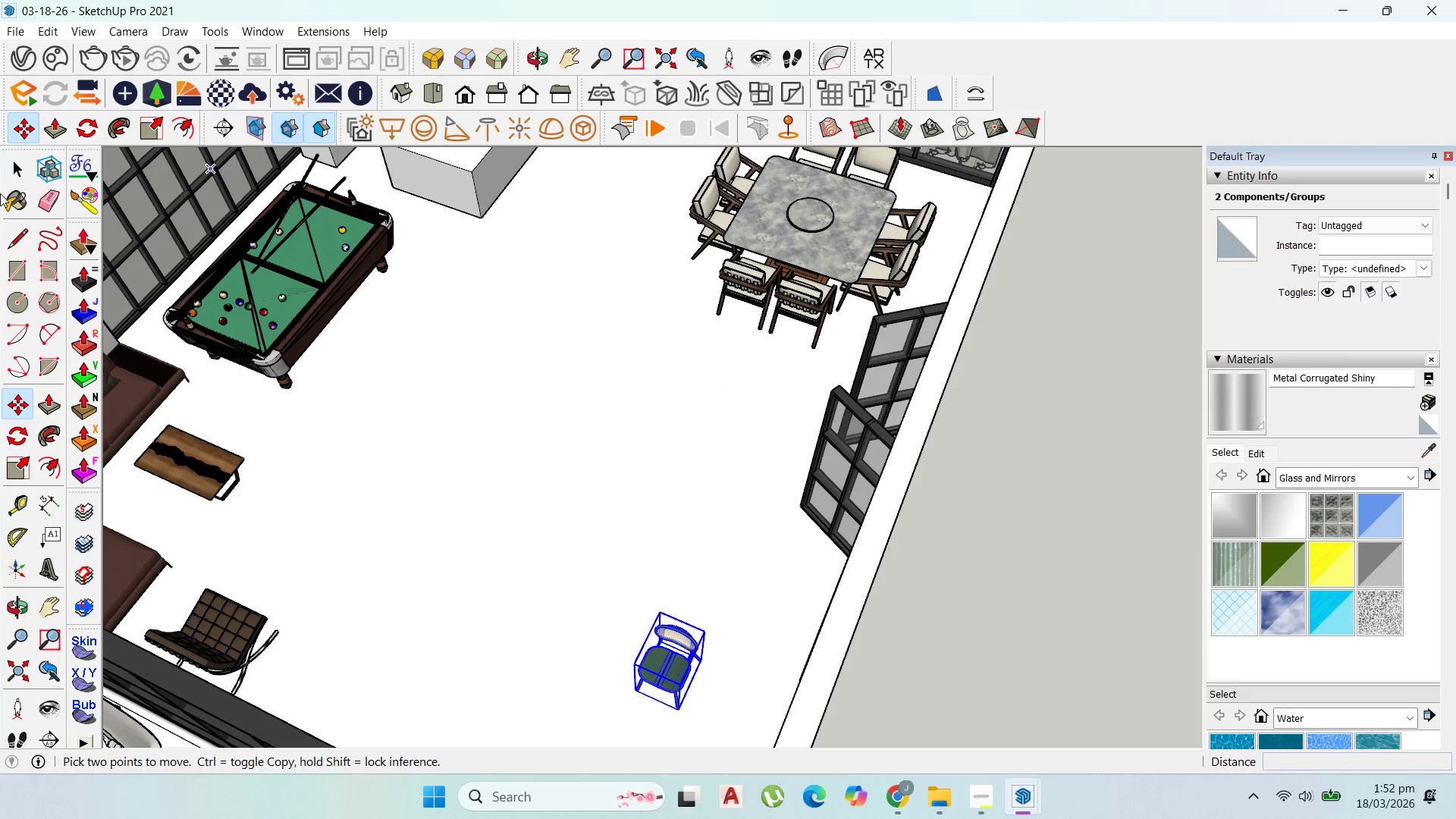 
left_click([14, 169])
 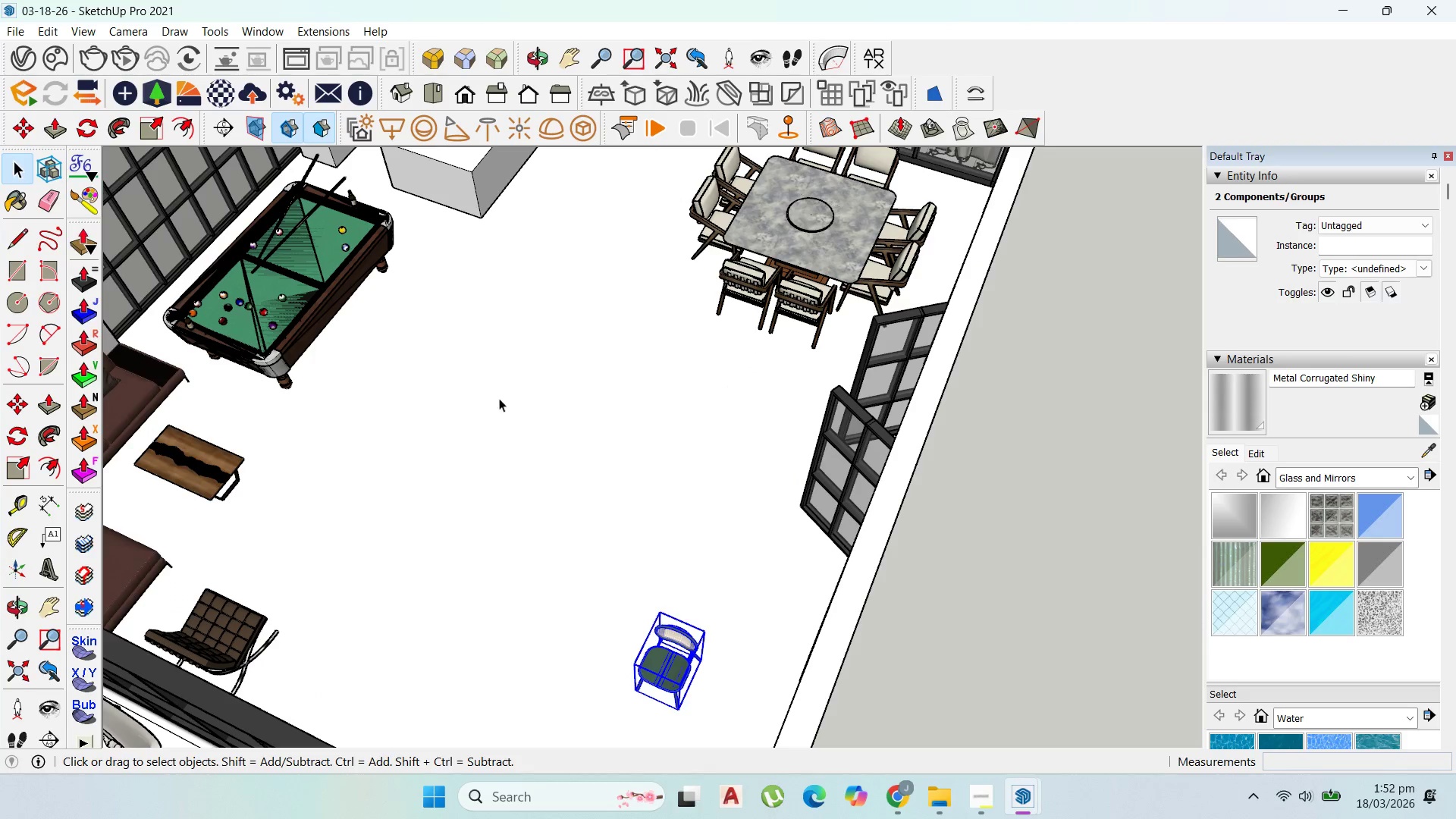 
scroll: coordinate [597, 389], scroll_direction: down, amount: 2.0
 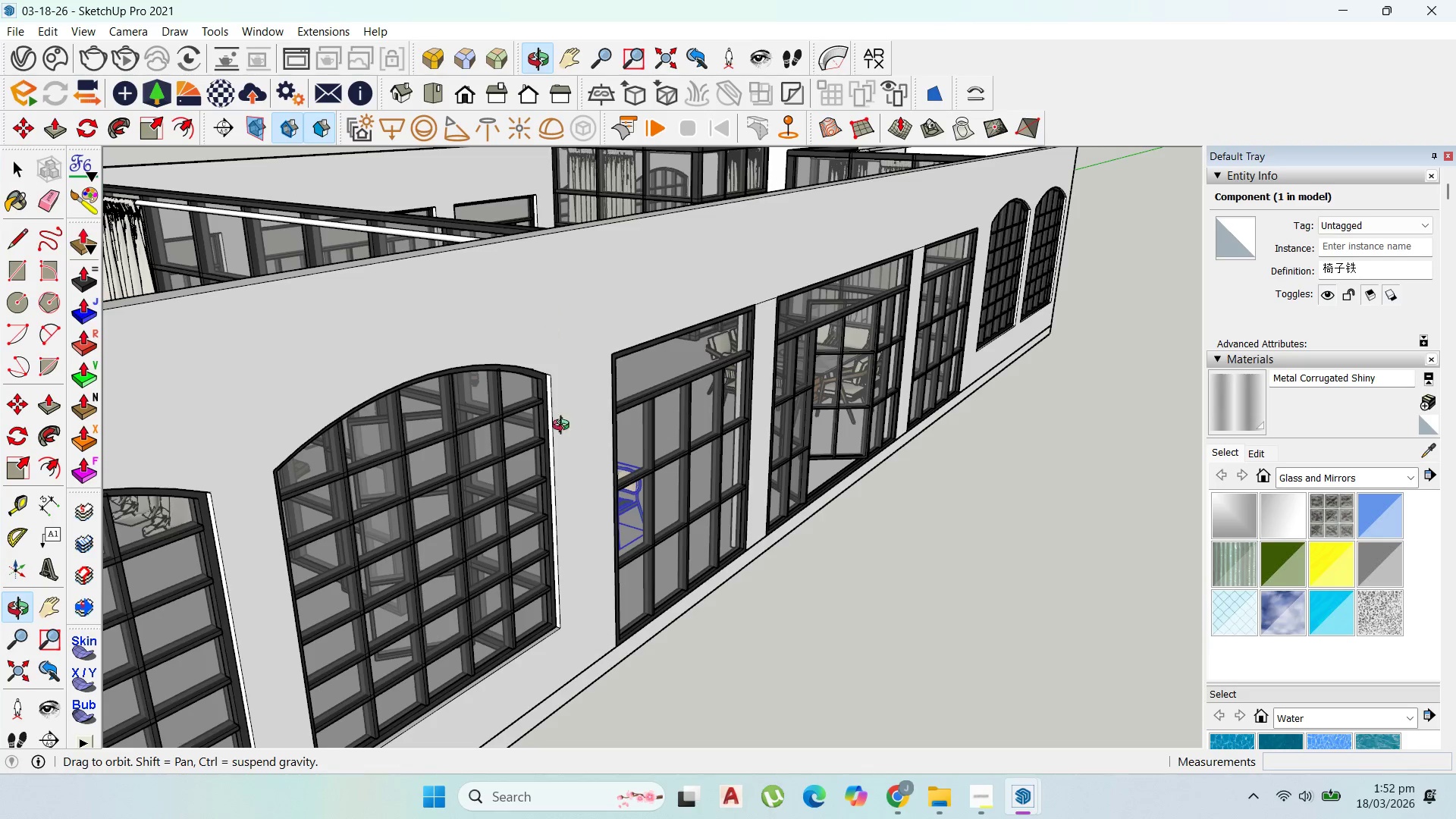 
scroll: coordinate [635, 535], scroll_direction: up, amount: 2.0
 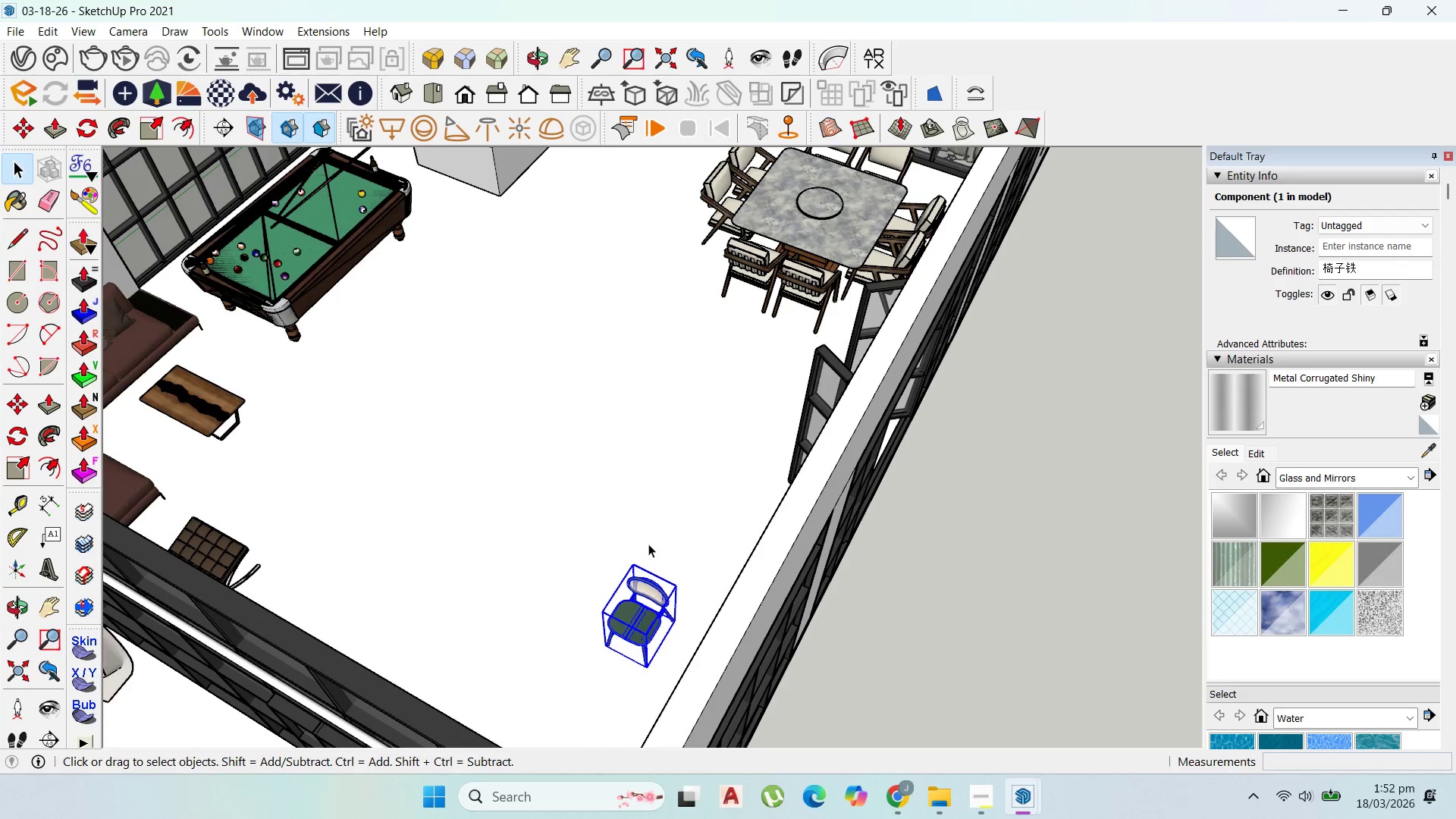 
key(M)
 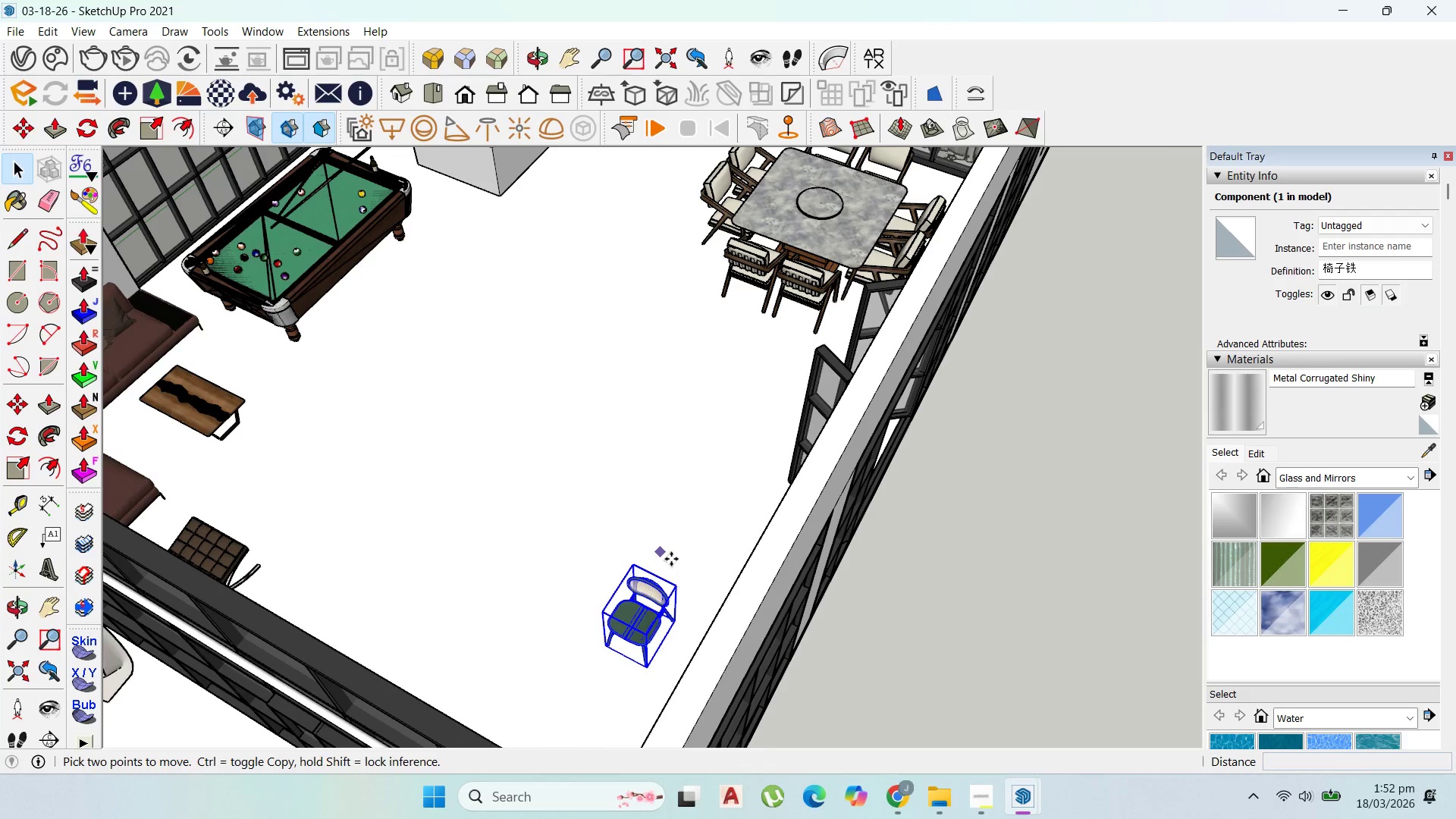 
left_click_drag(start_coordinate=[671, 559], to_coordinate=[669, 553])
 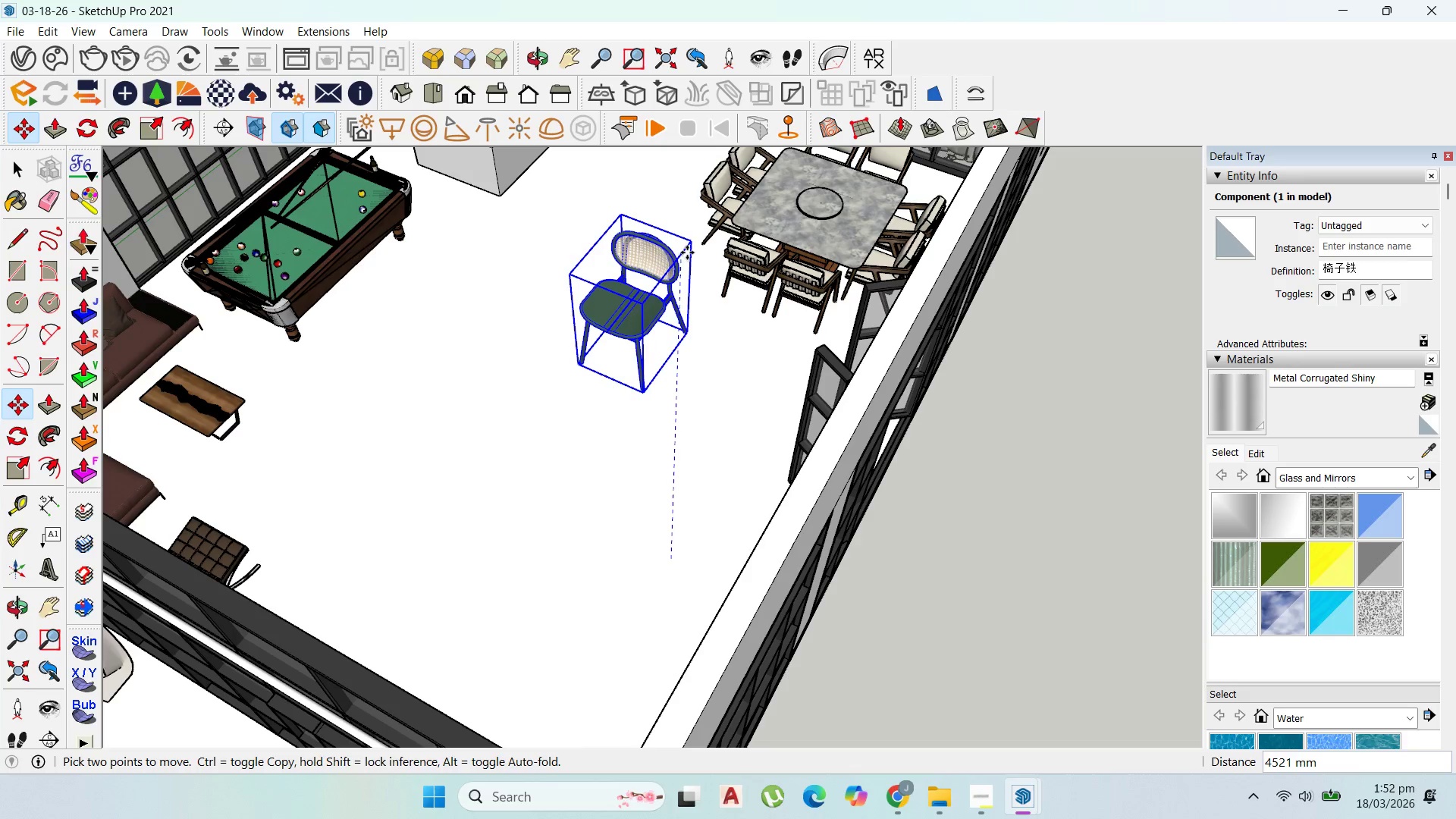 
left_click([703, 260])
 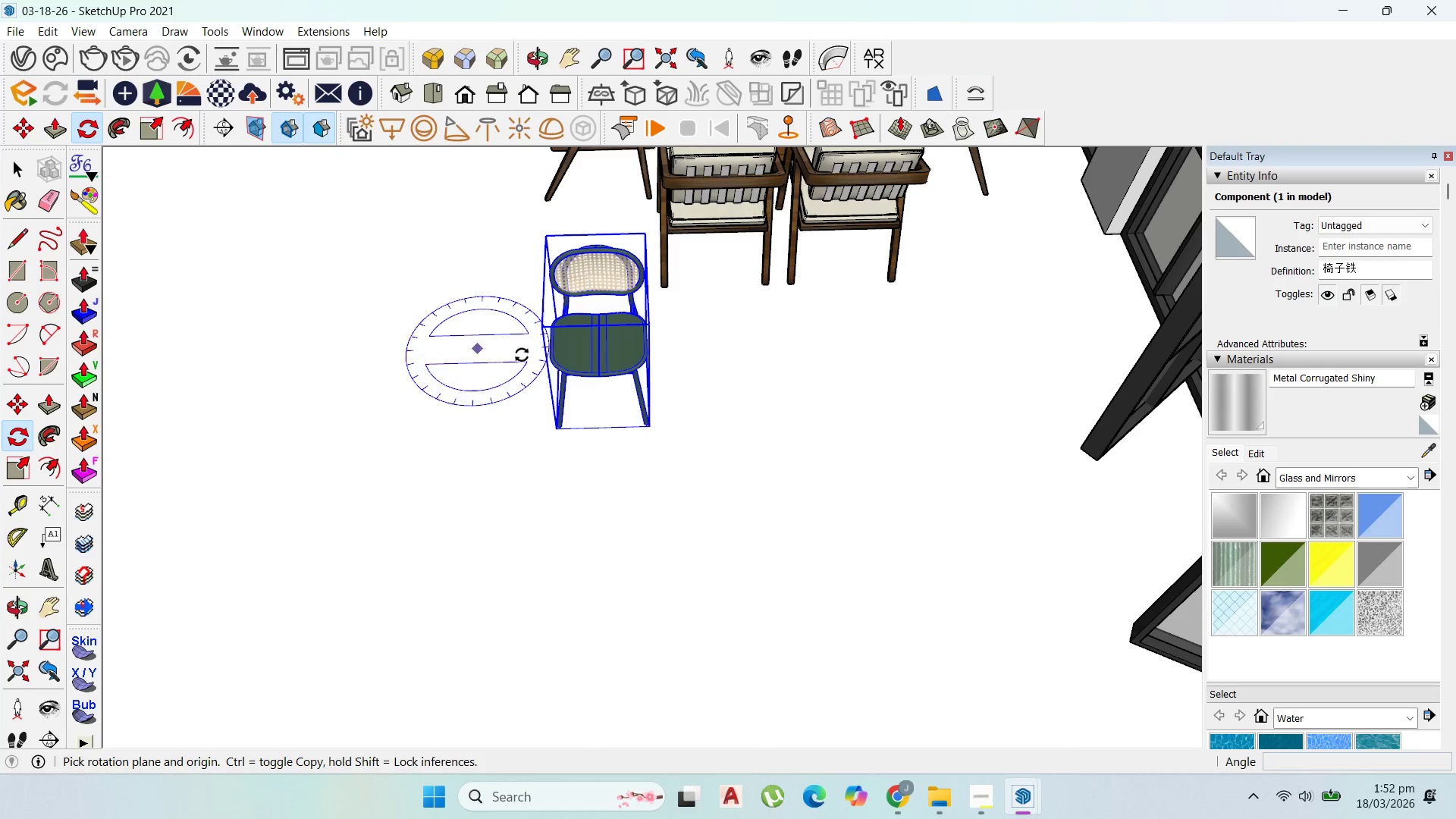 
scroll: coordinate [703, 275], scroll_direction: up, amount: 13.0
 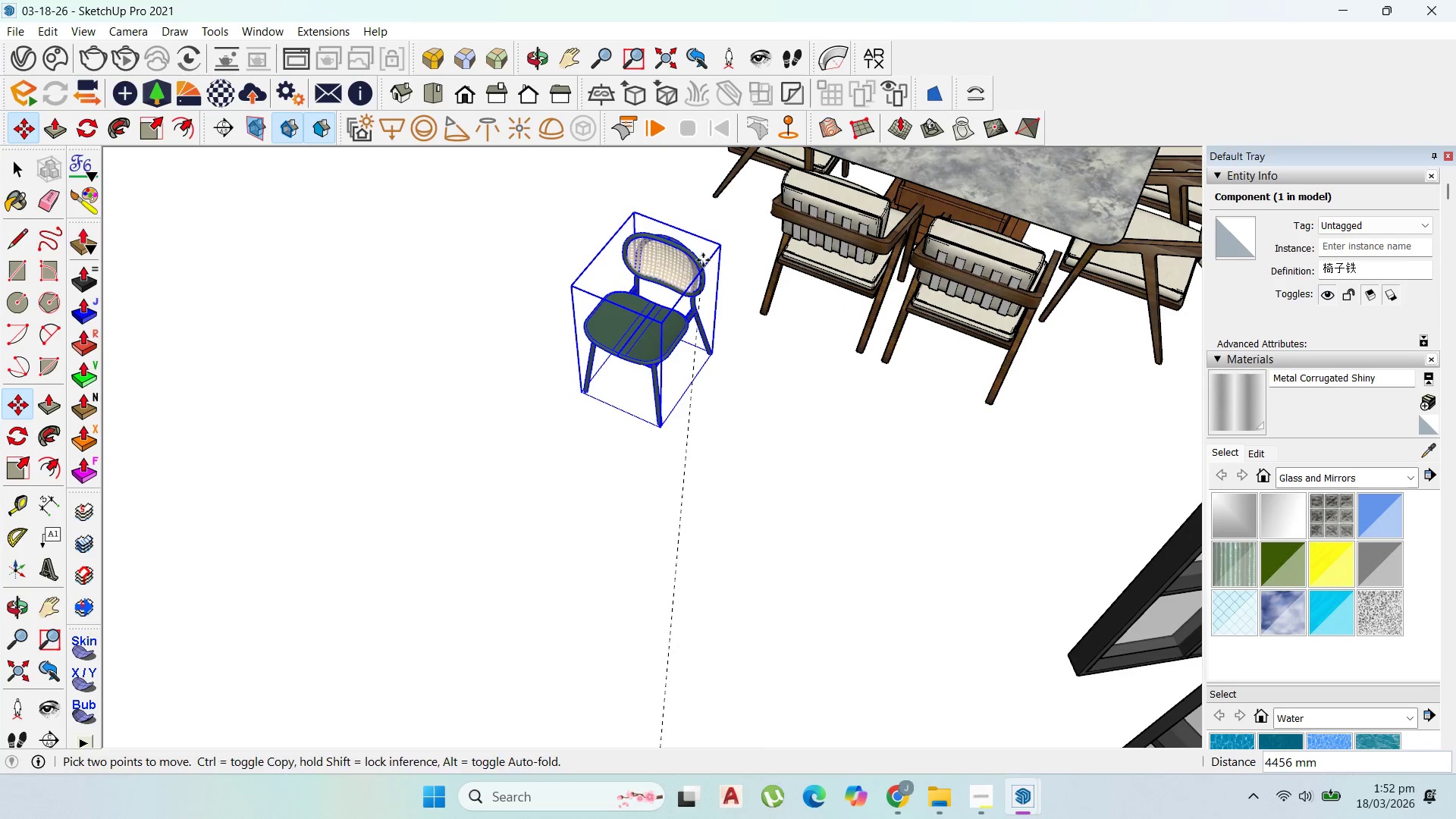 
left_click_drag(start_coordinate=[588, 447], to_coordinate=[593, 446])
 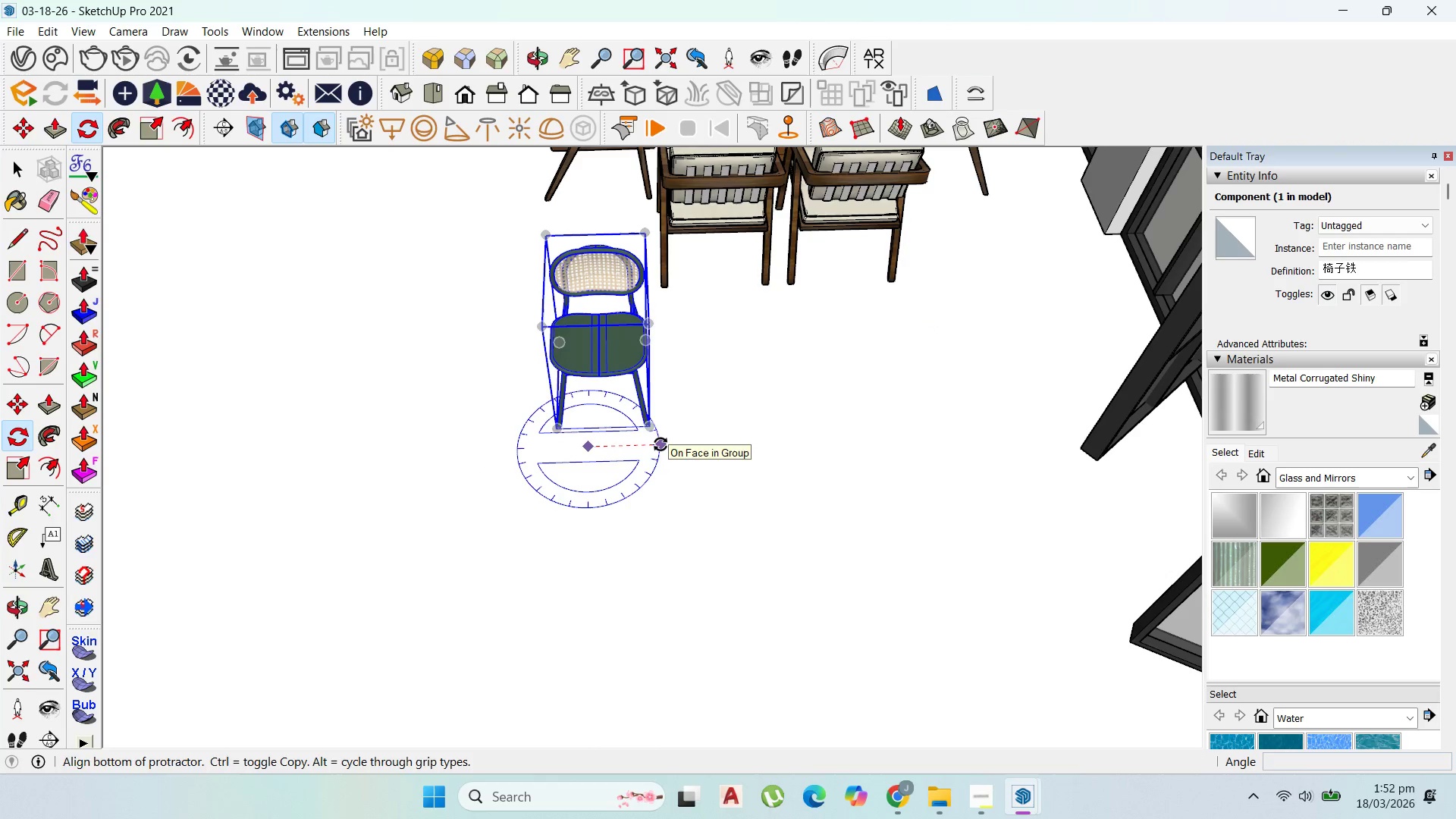 
left_click_drag(start_coordinate=[661, 444], to_coordinate=[664, 440])
 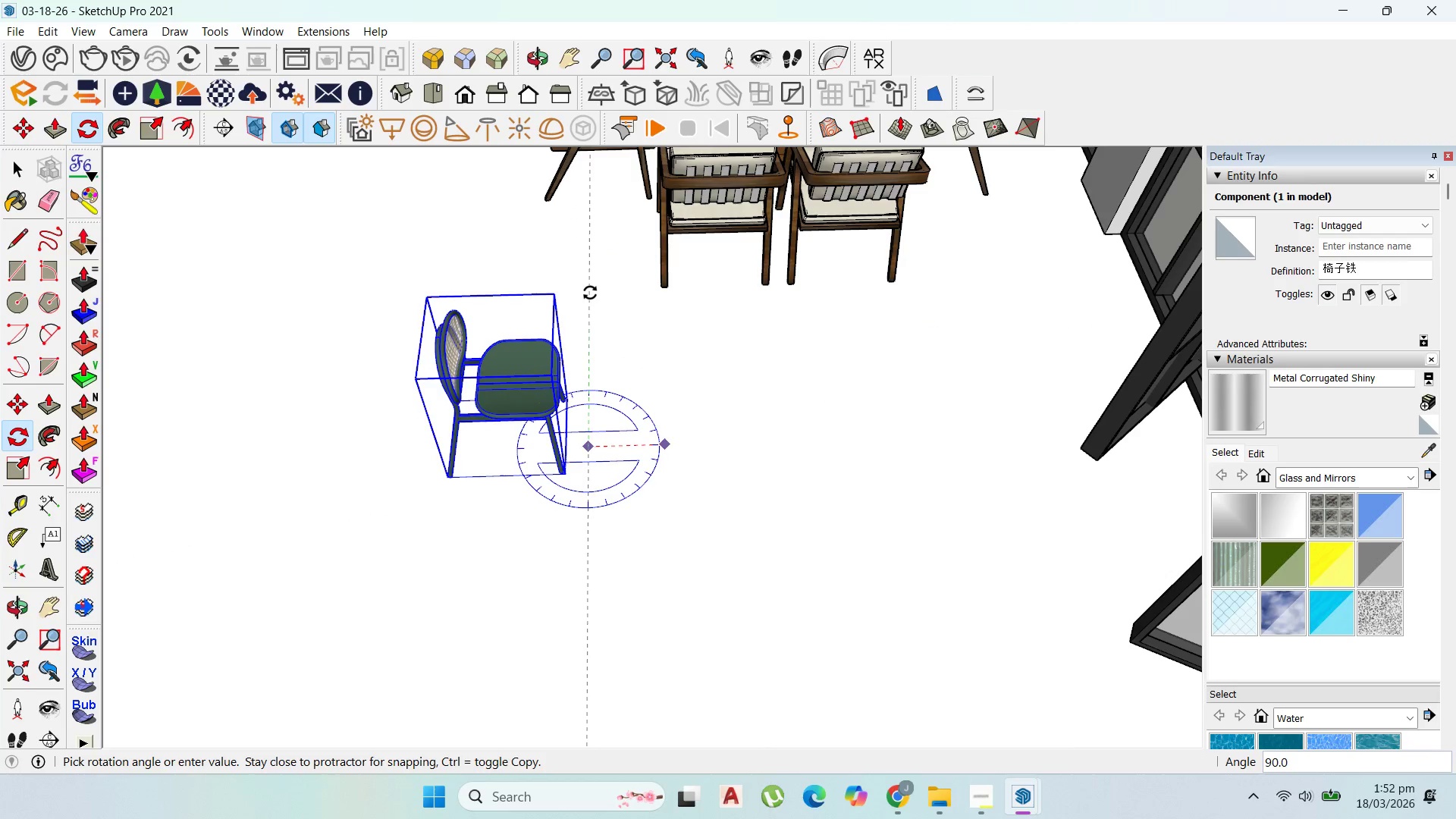 
left_click([590, 293])
 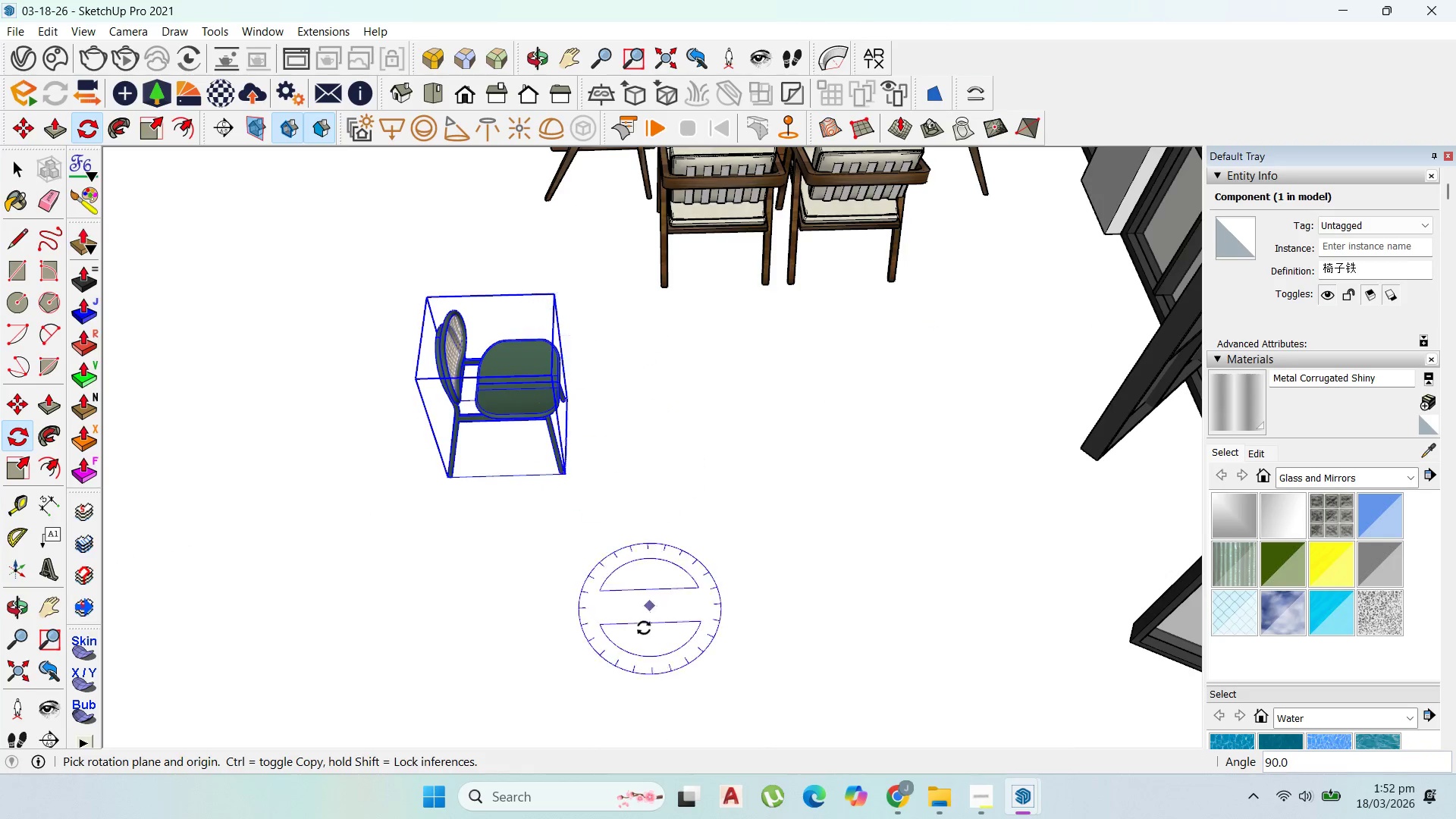 
scroll: coordinate [613, 527], scroll_direction: down, amount: 8.0
 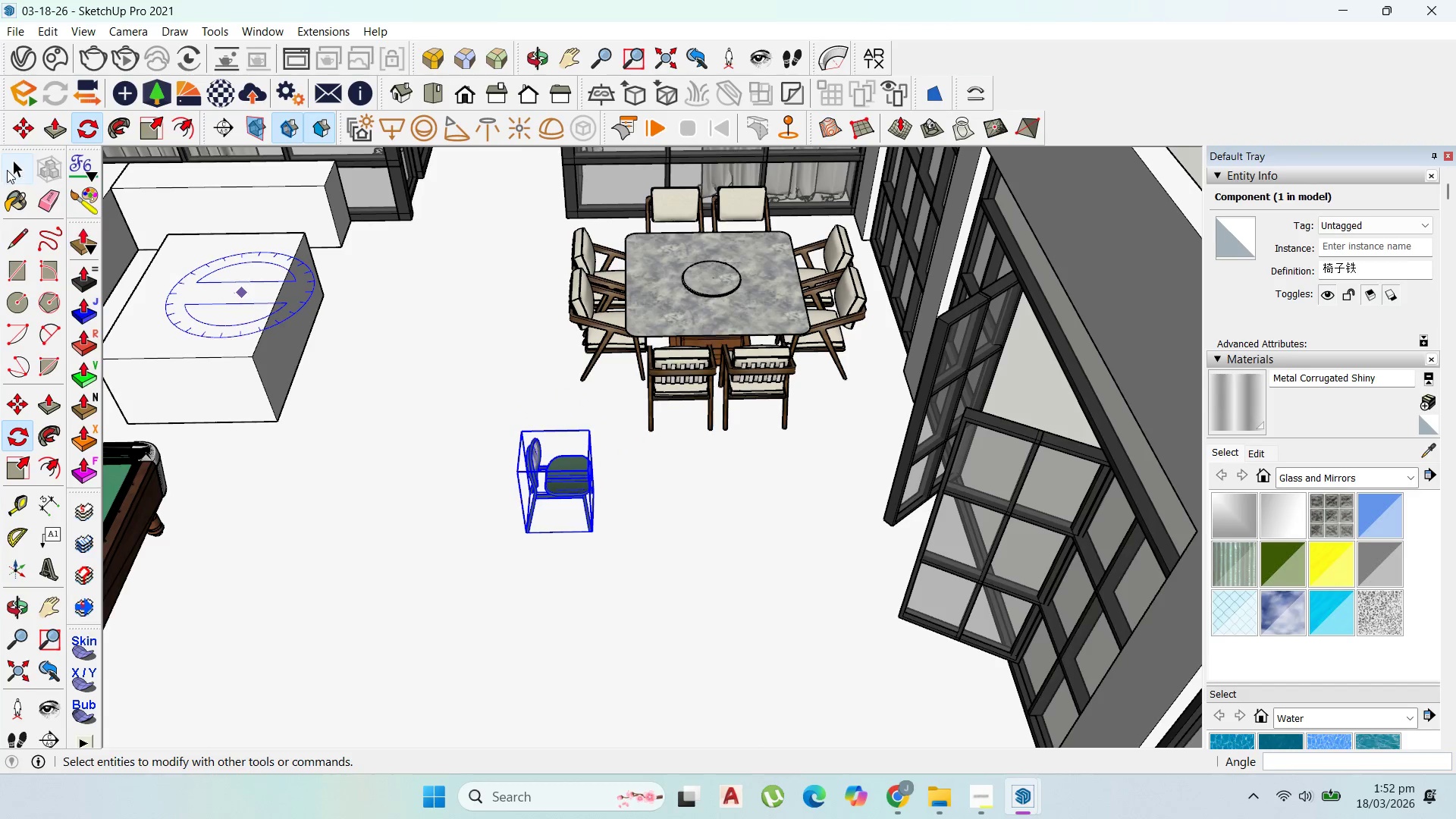 
scroll: coordinate [633, 544], scroll_direction: up, amount: 5.0
 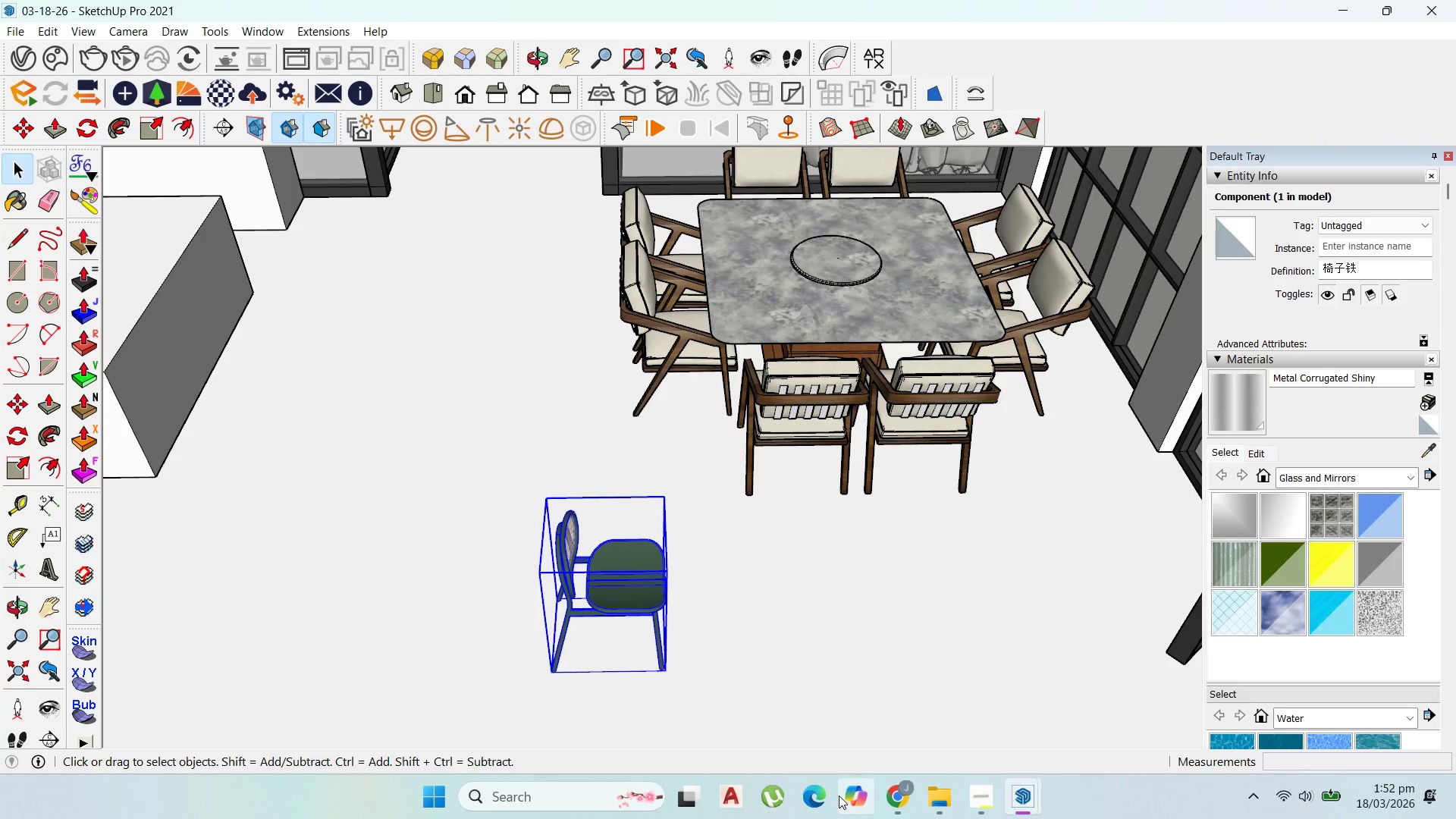 
left_click([879, 792])
 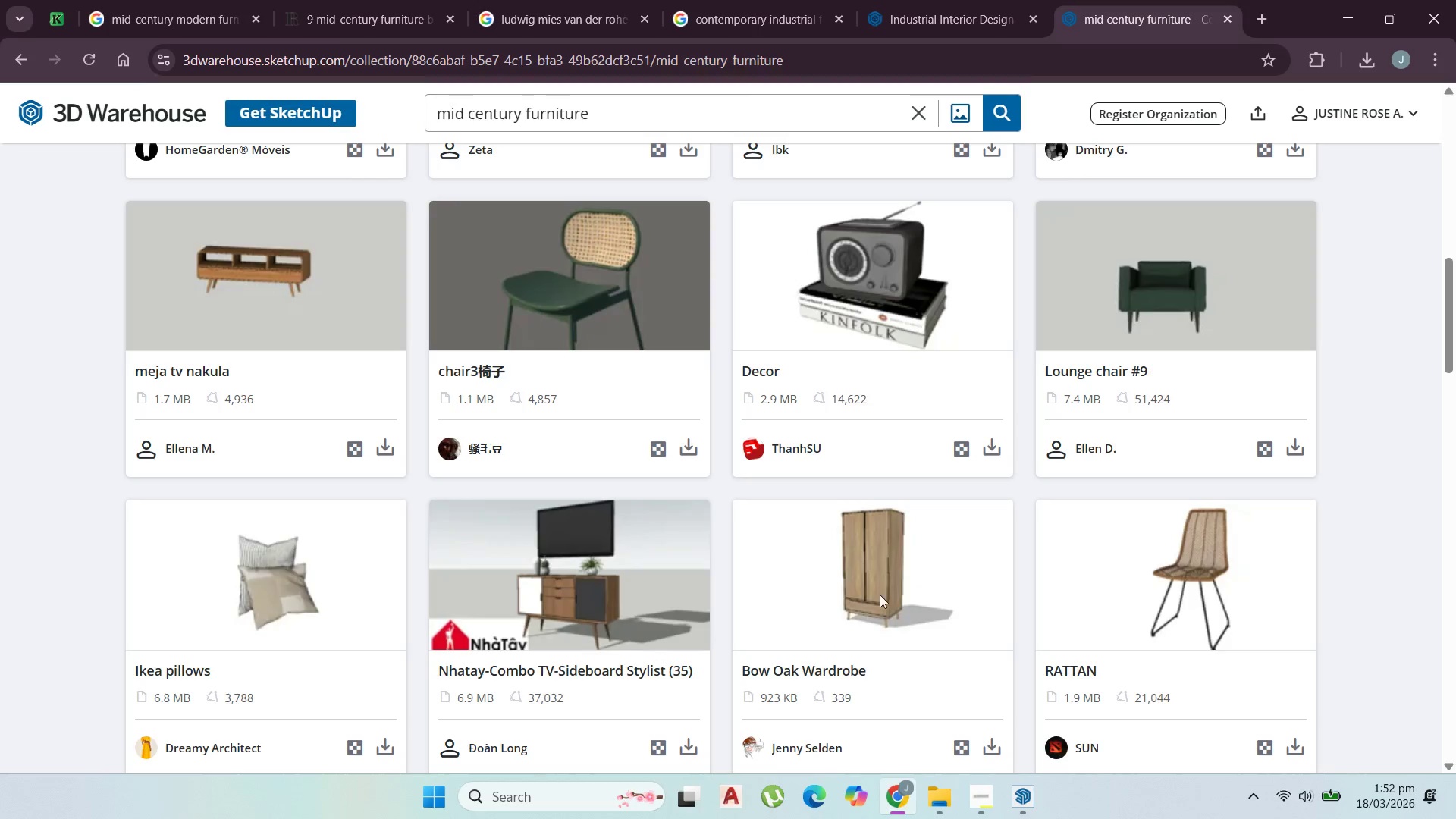 
scroll: coordinate [963, 506], scroll_direction: down, amount: 20.0
 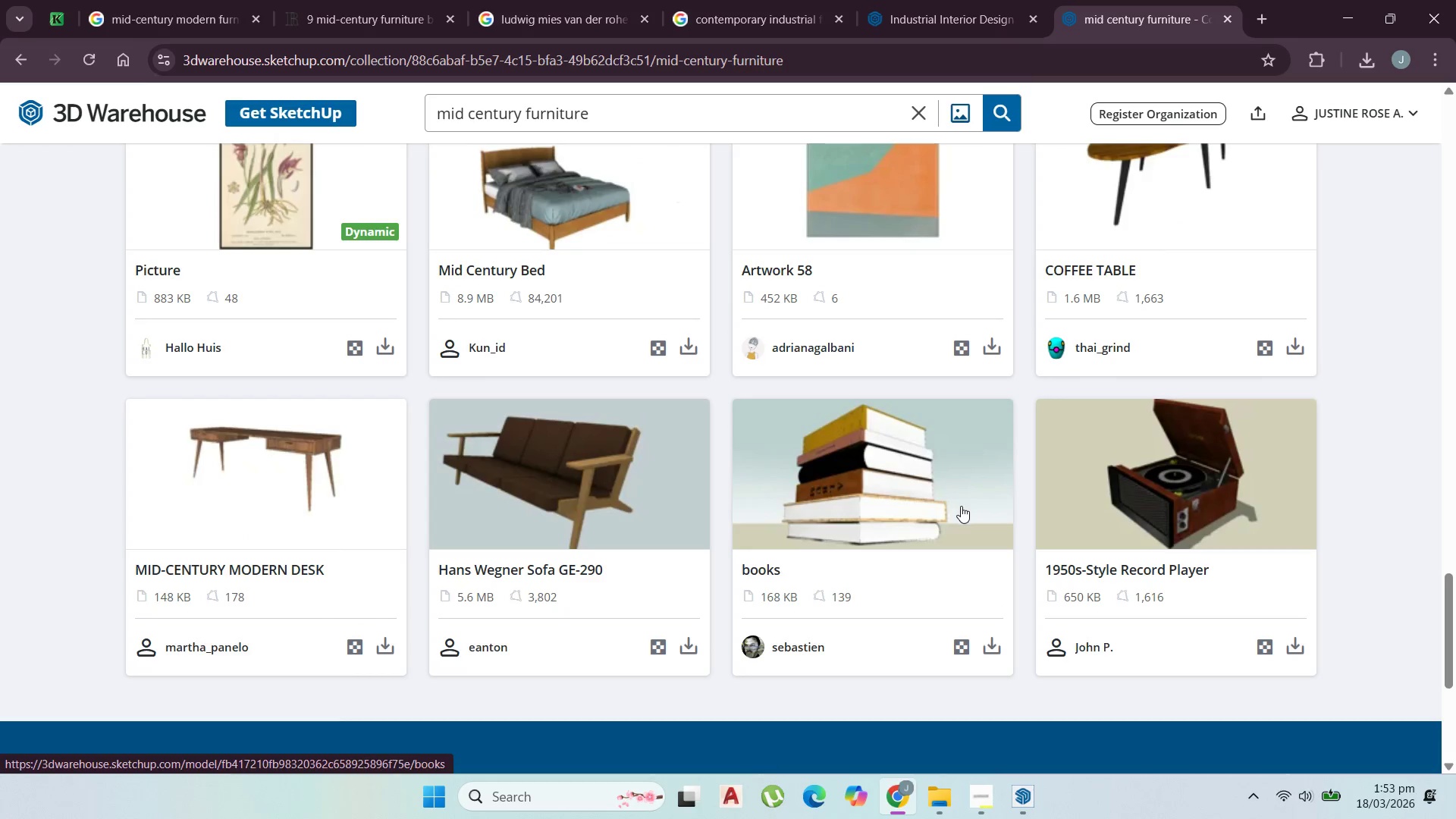 
scroll: coordinate [959, 522], scroll_direction: up, amount: 2.0
 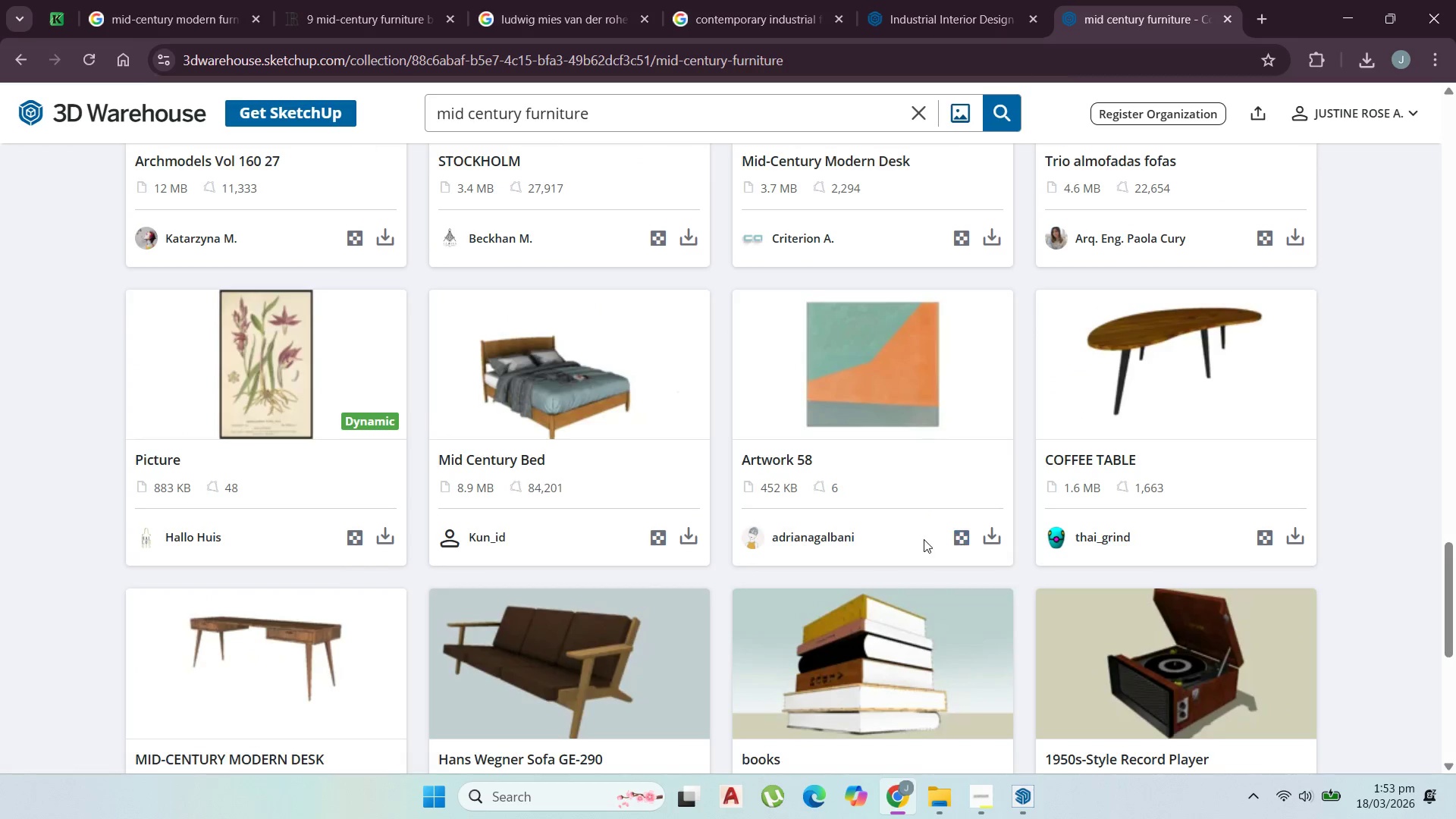 
scroll: coordinate [924, 536], scroll_direction: down, amount: 3.0
 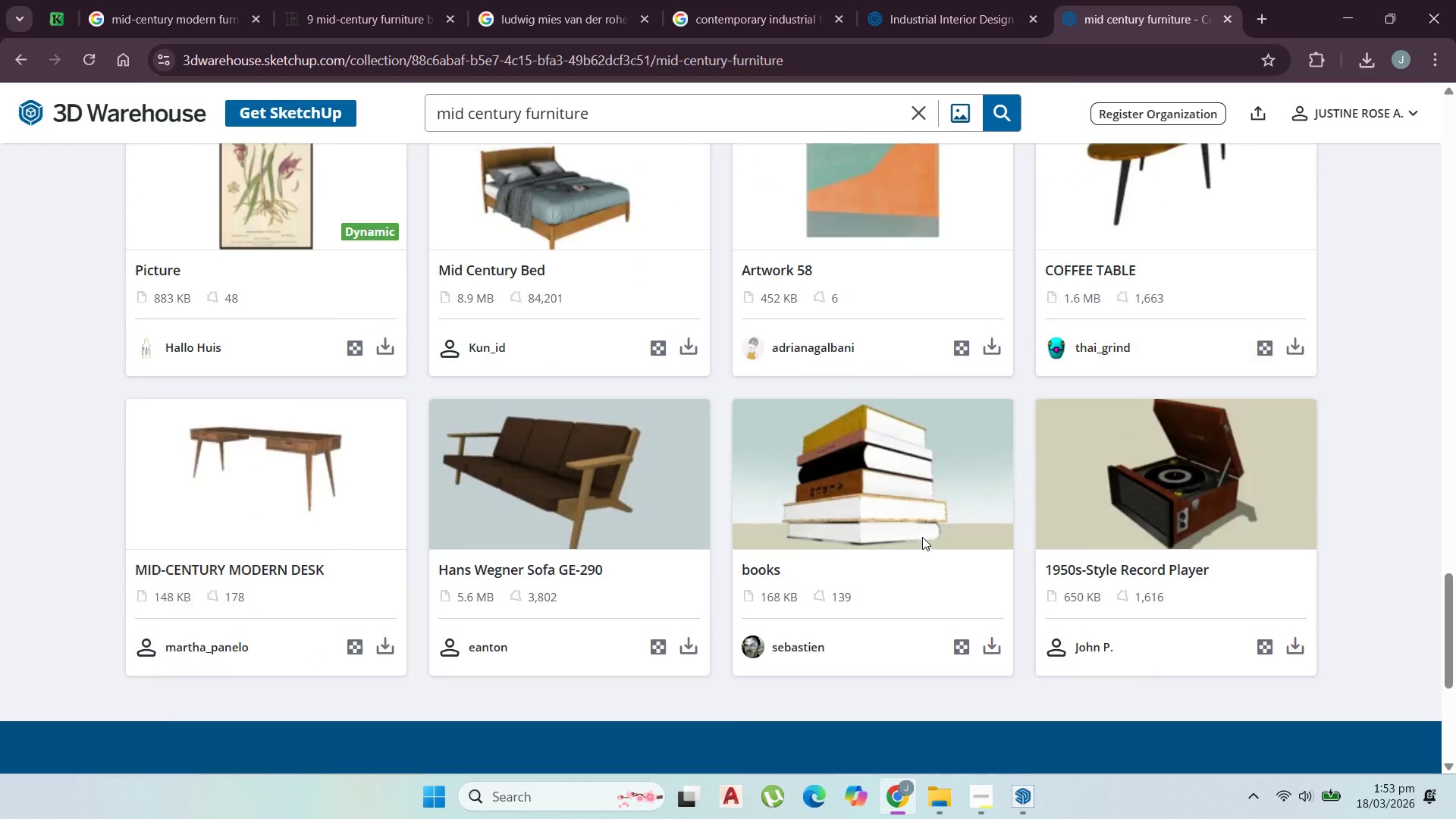 
scroll: coordinate [924, 537], scroll_direction: up, amount: 1.0
 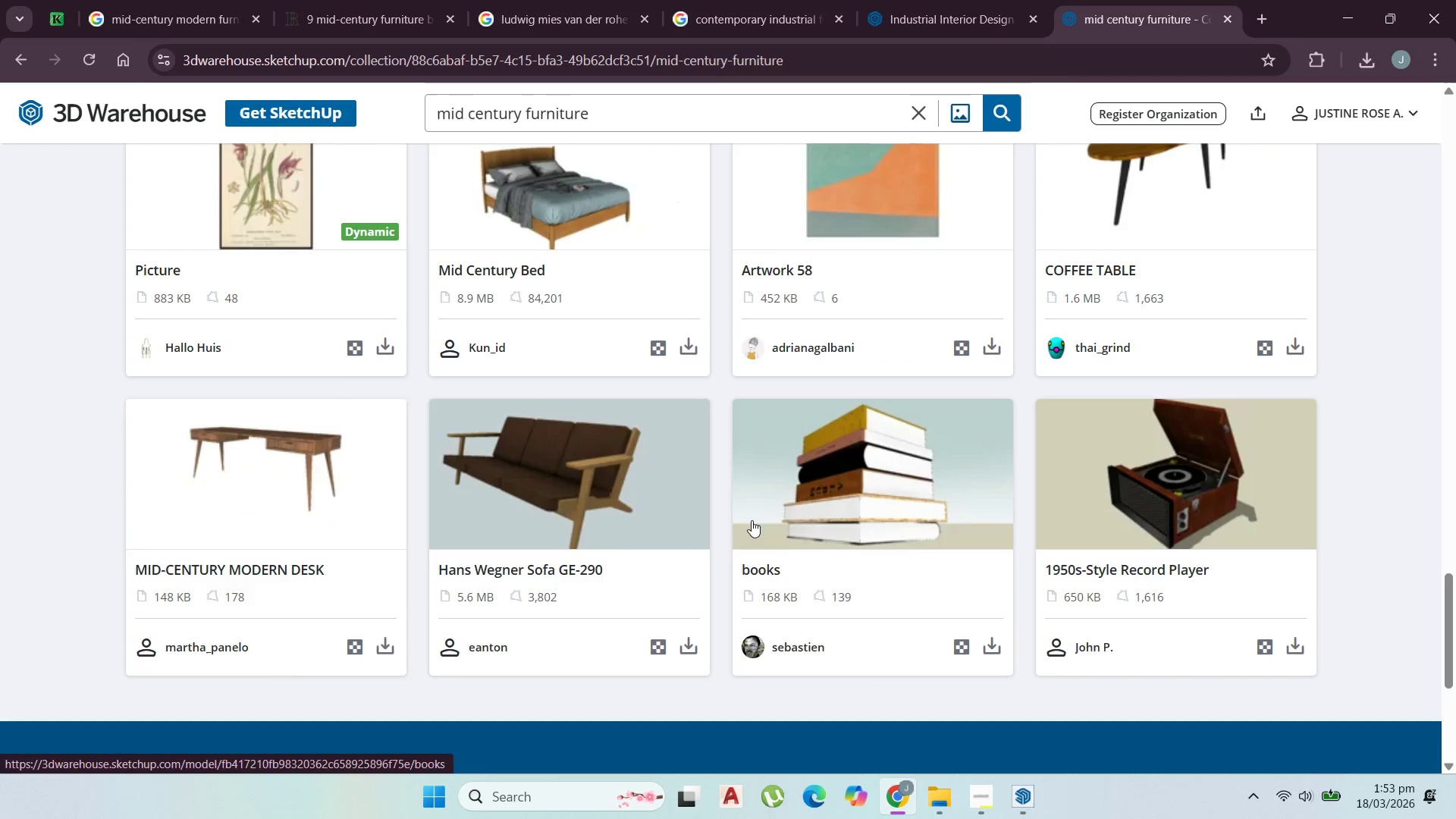 
wait(6.09)
 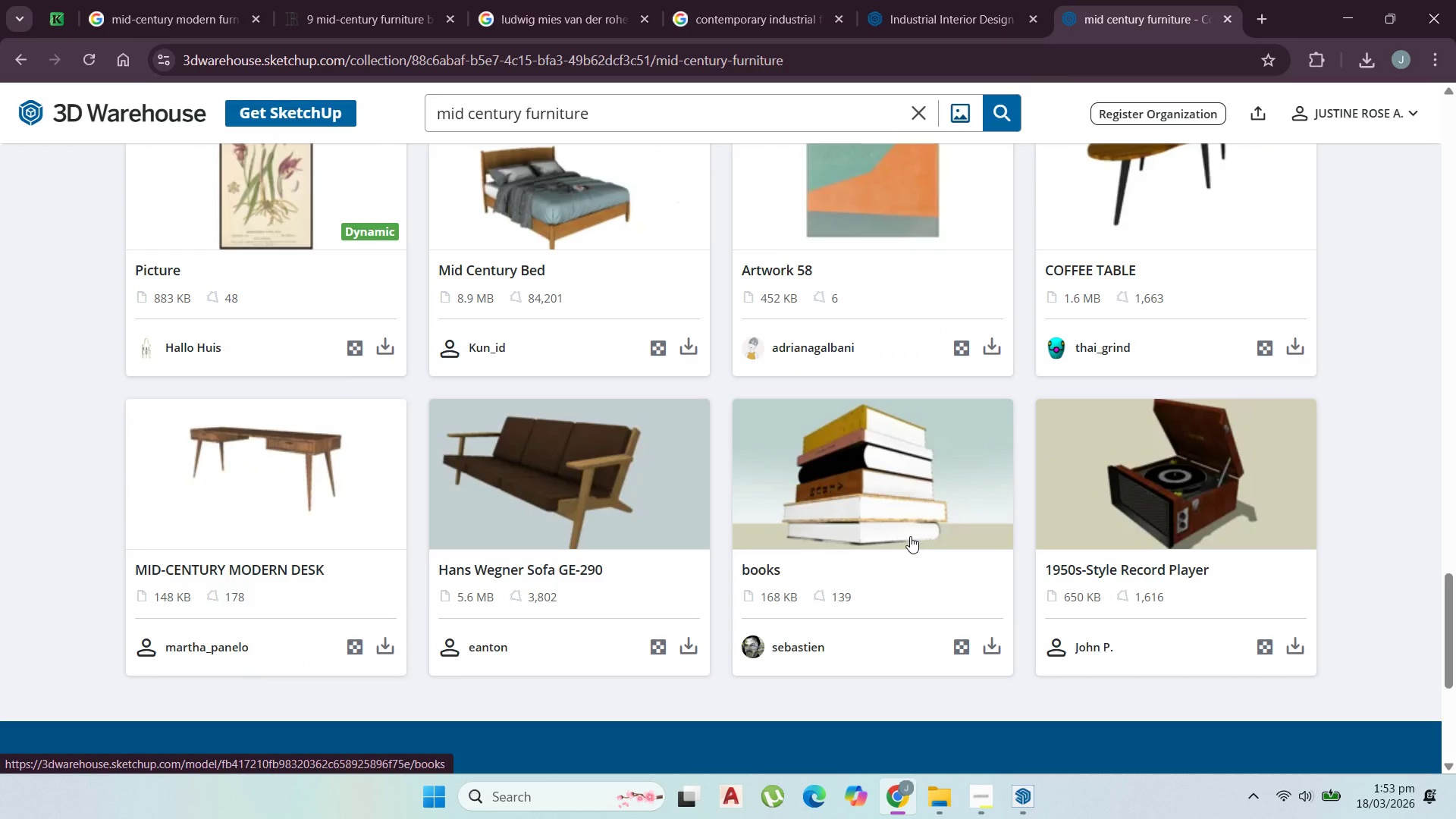 
left_click([959, 24])
 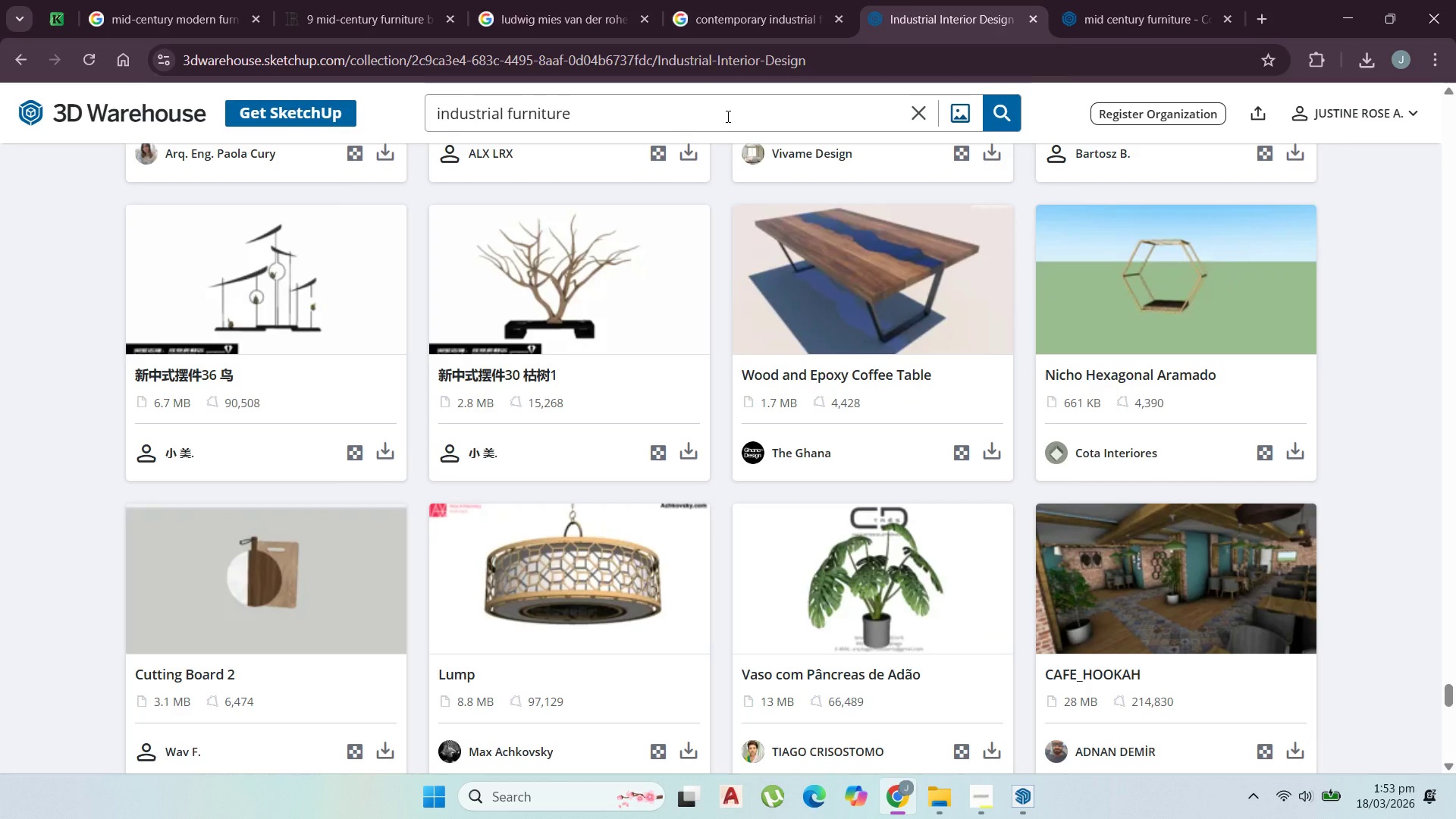 
left_click_drag(start_coordinate=[726, 116], to_coordinate=[161, 58])
 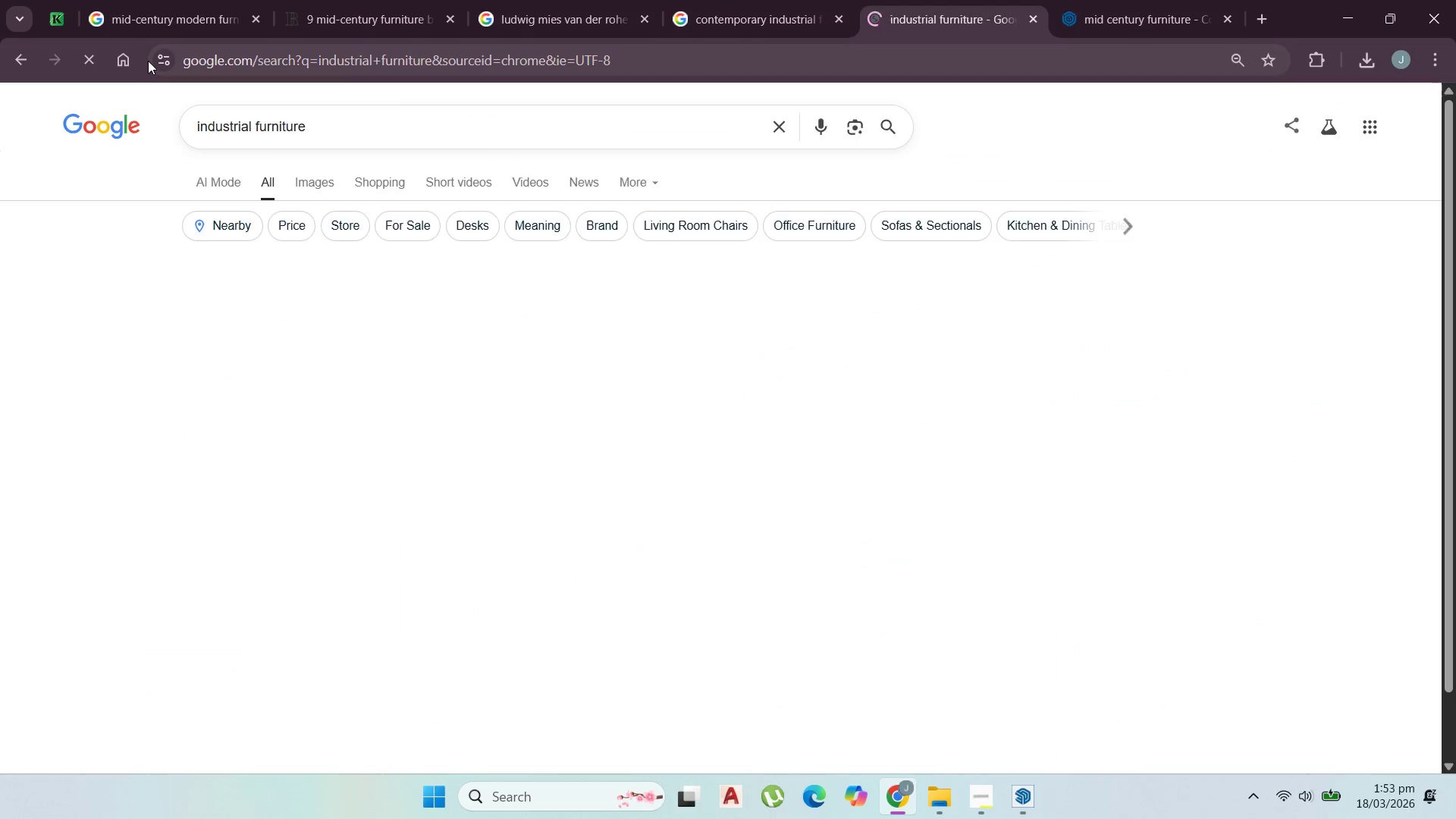 
type(han)
 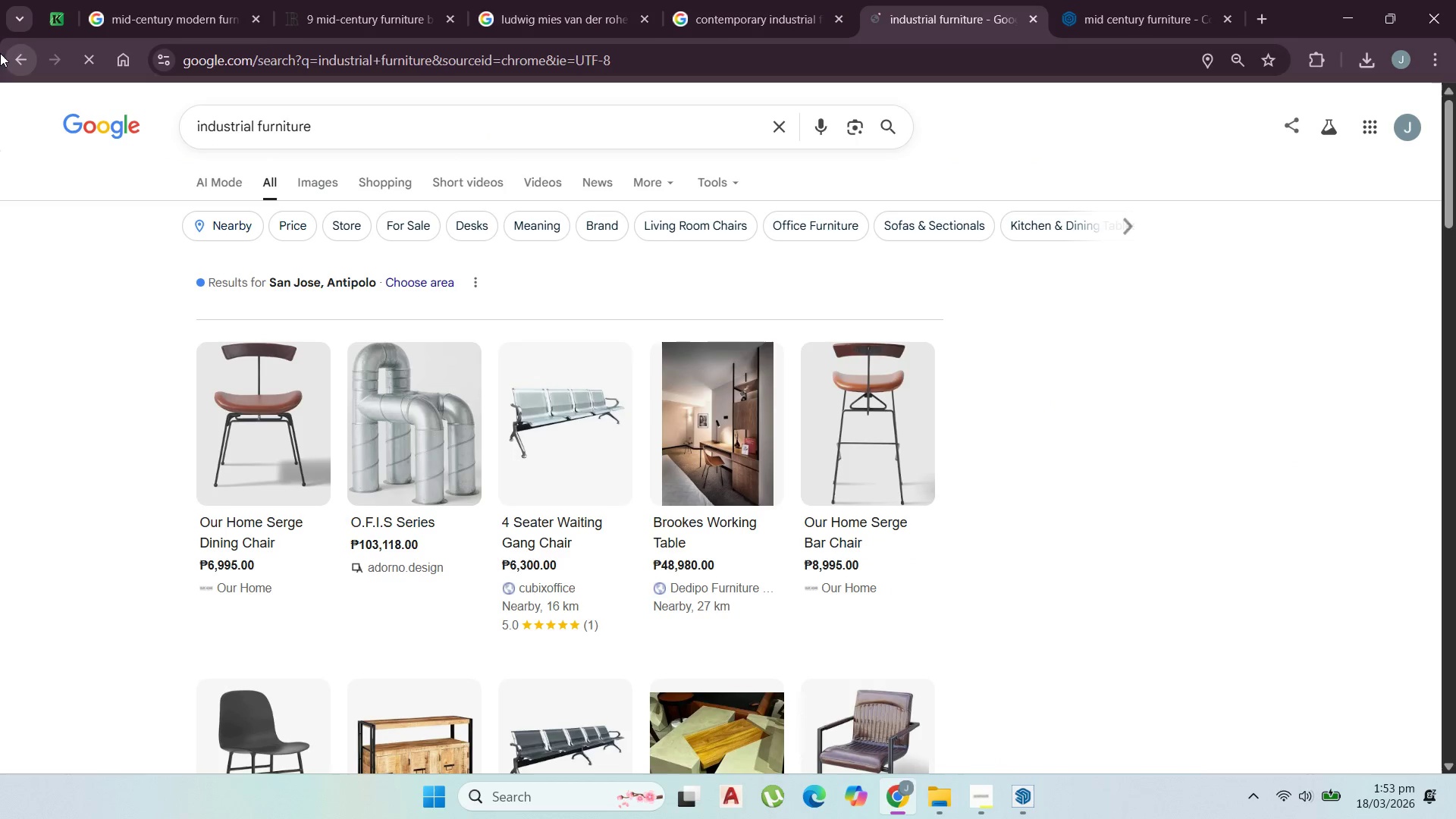 
left_click([14, 61])
 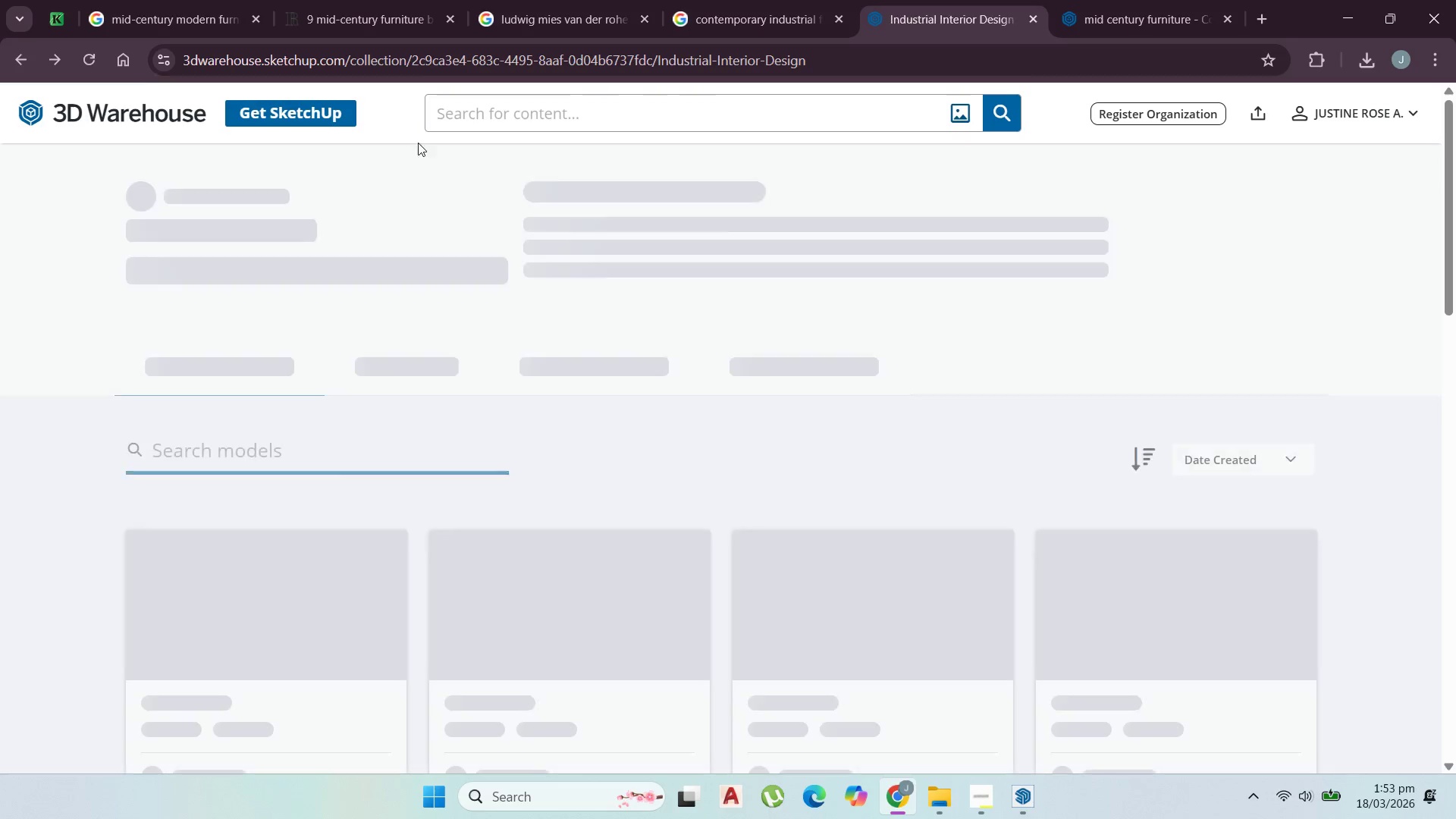 
left_click([631, 110])
 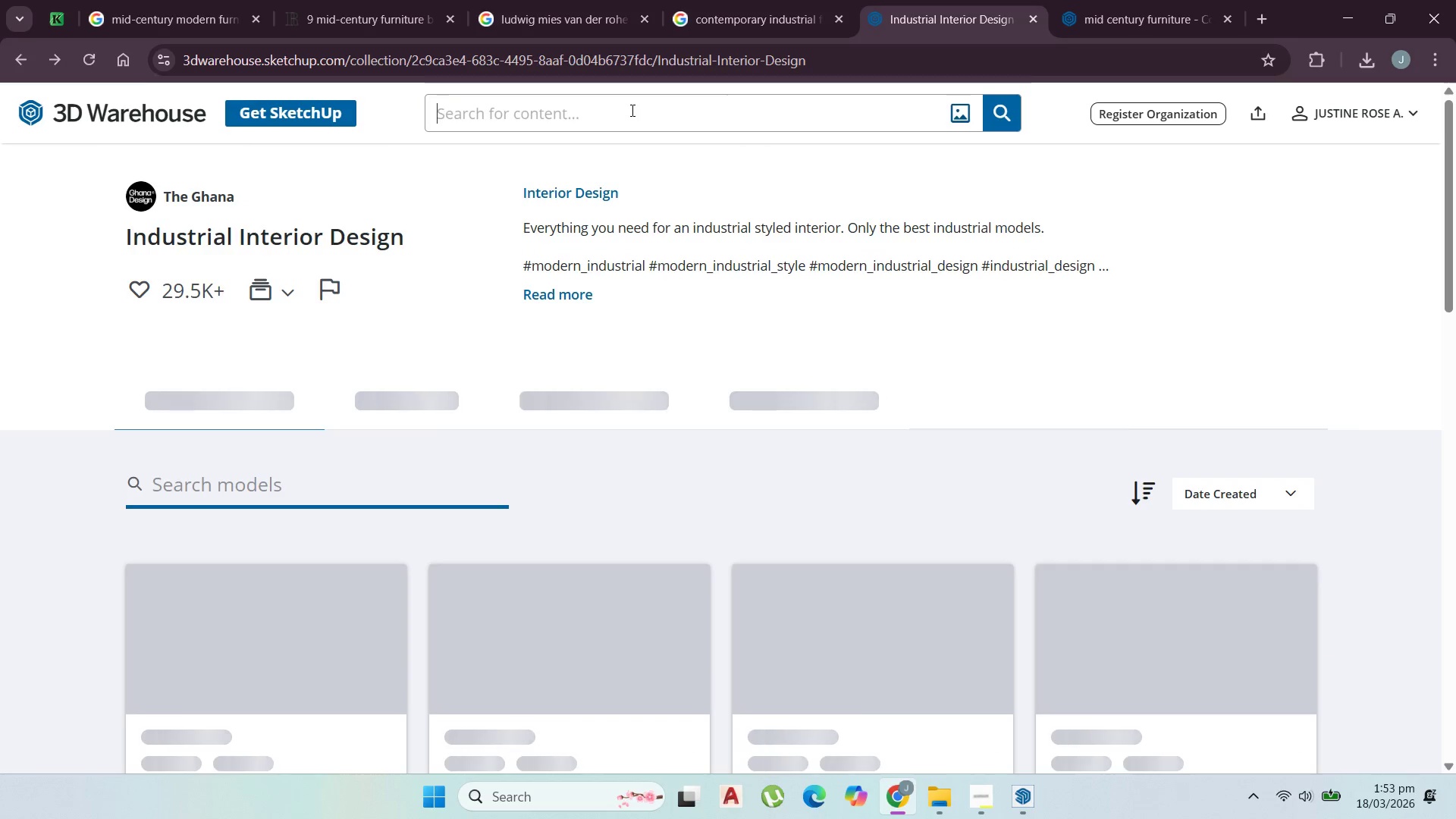 
type(hans wegner)
 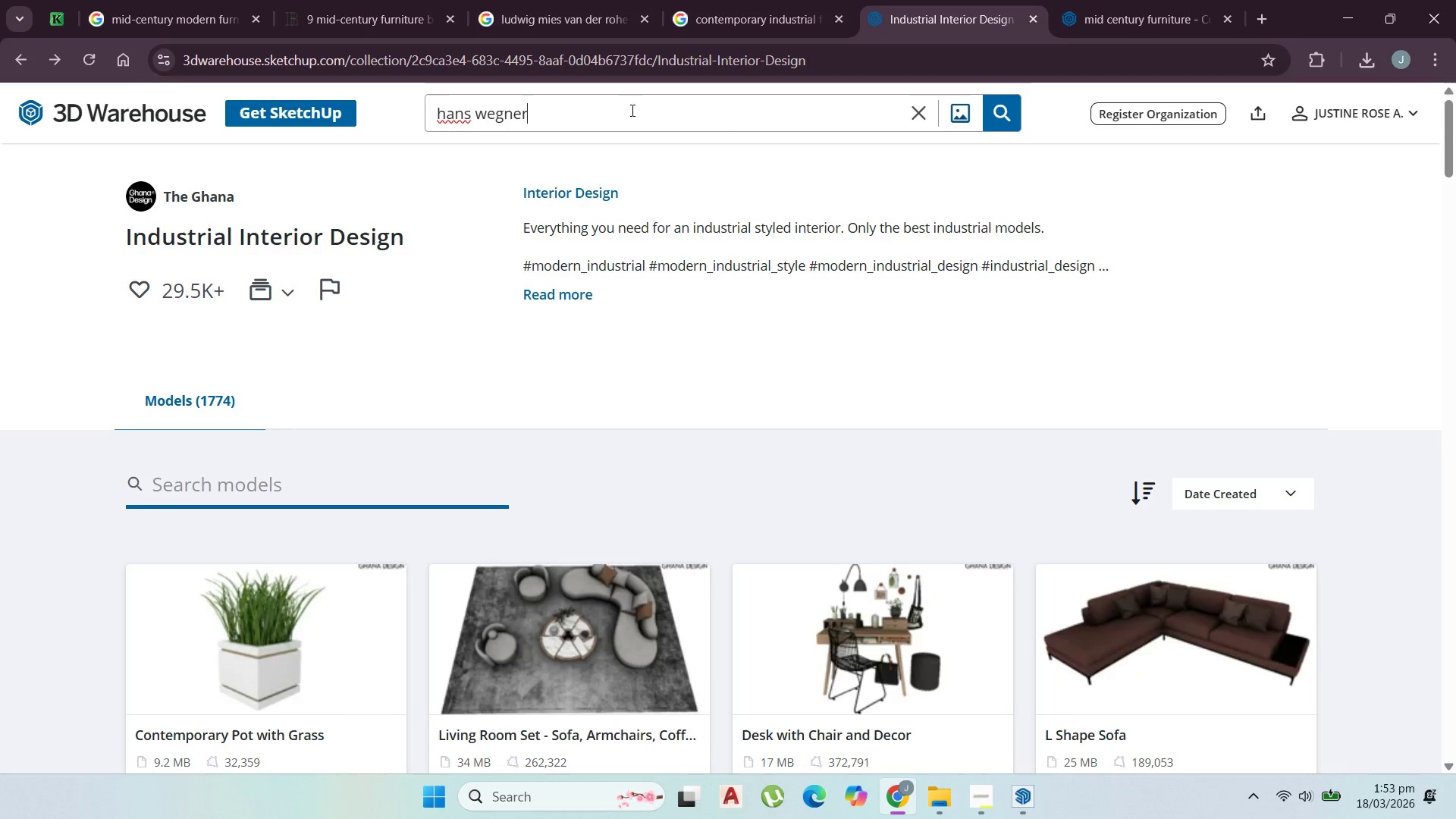 
key(Enter)
 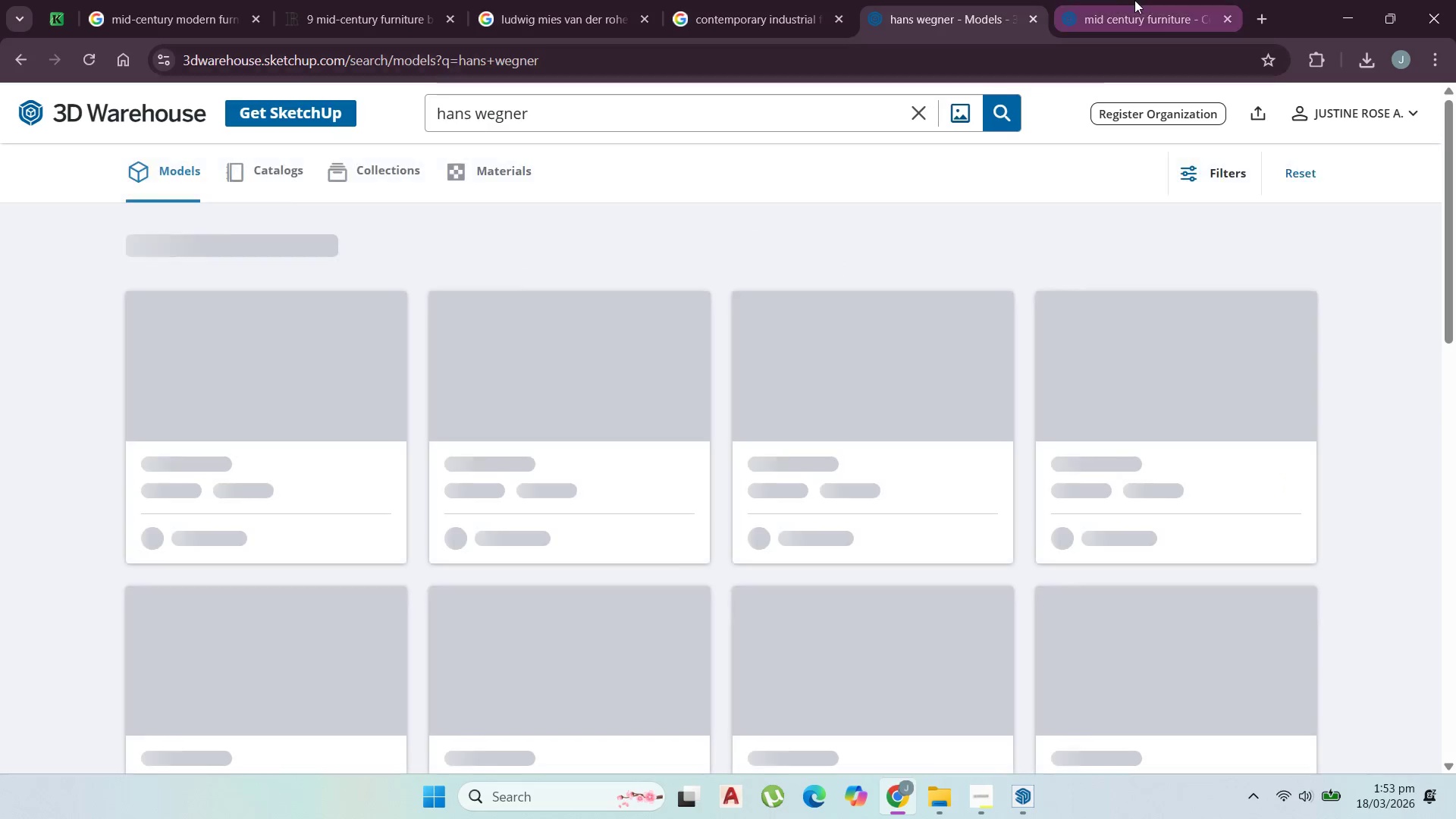 
left_click([1150, 0])
 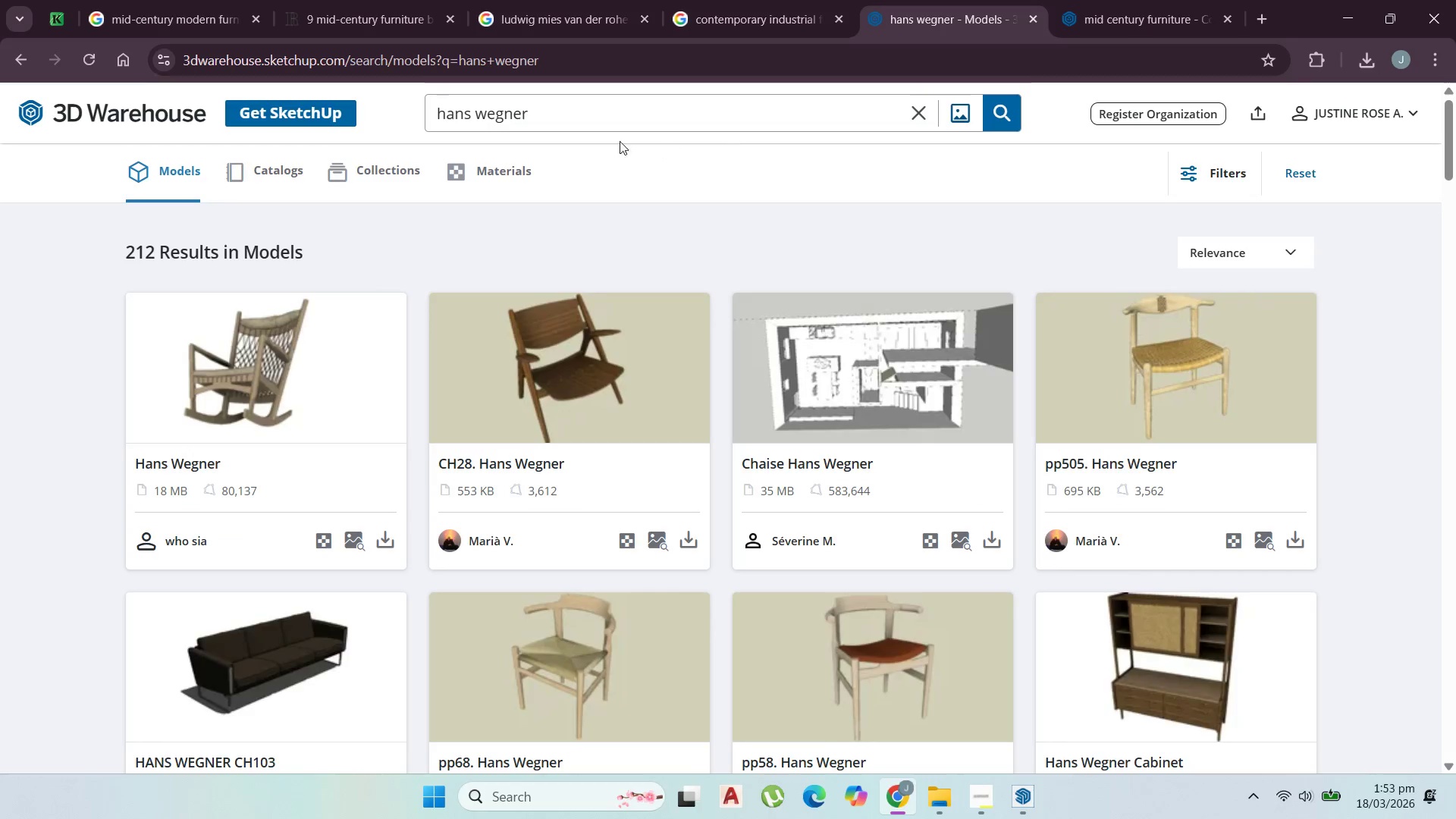 
scroll: coordinate [730, 347], scroll_direction: down, amount: 4.0
 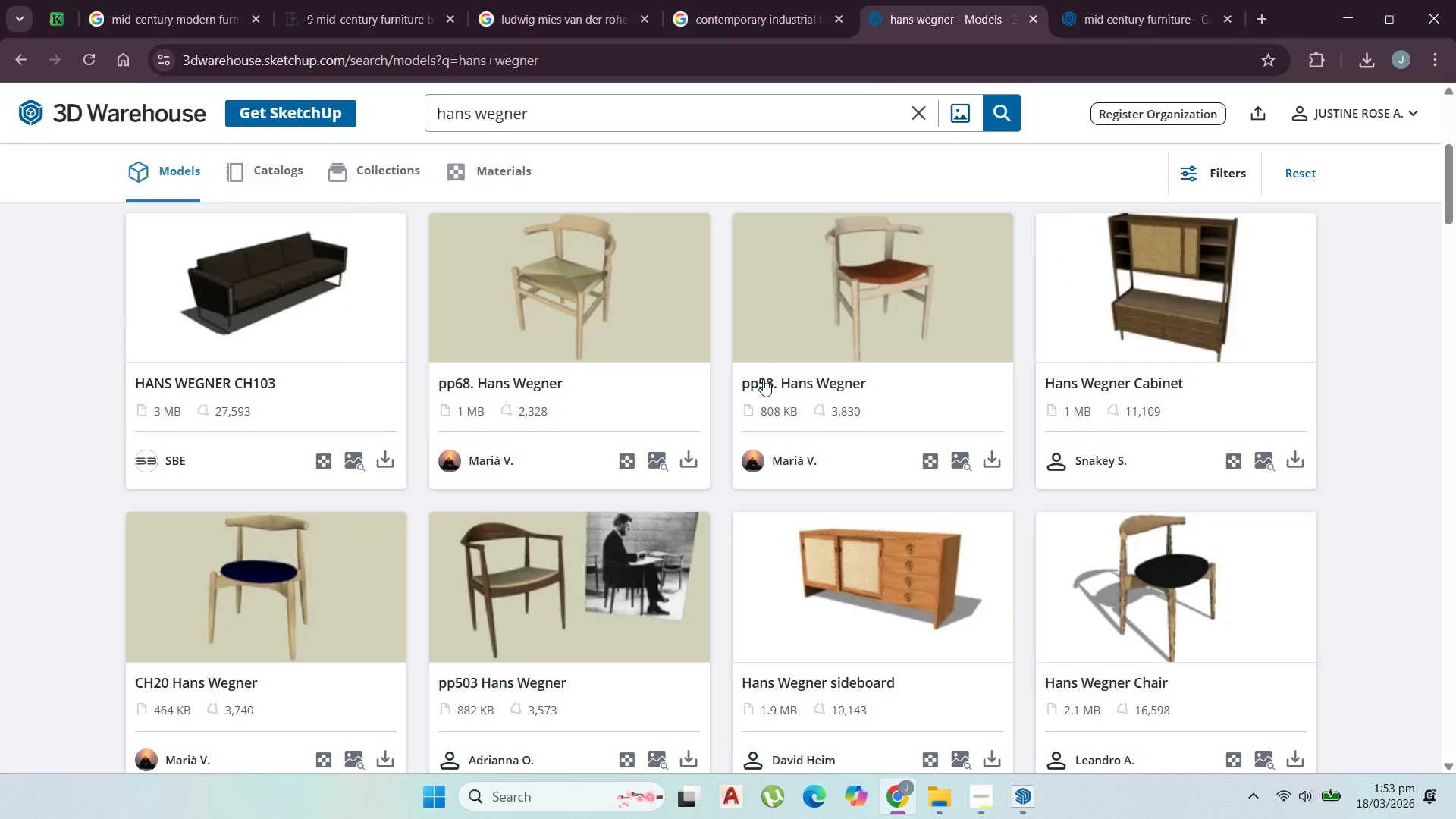 
scroll: coordinate [649, 400], scroll_direction: up, amount: 5.0
 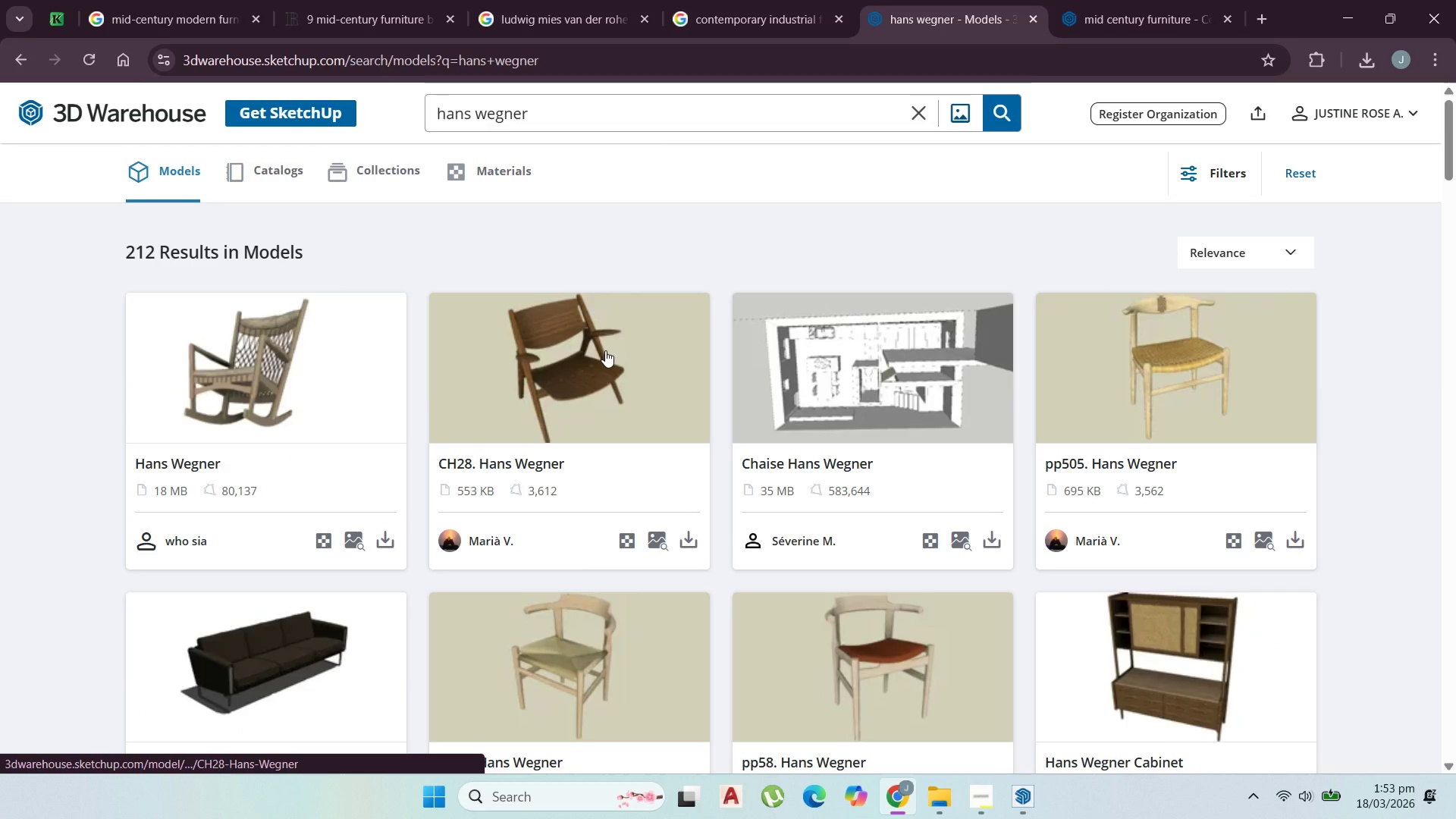 
scroll: coordinate [625, 430], scroll_direction: down, amount: 23.0
 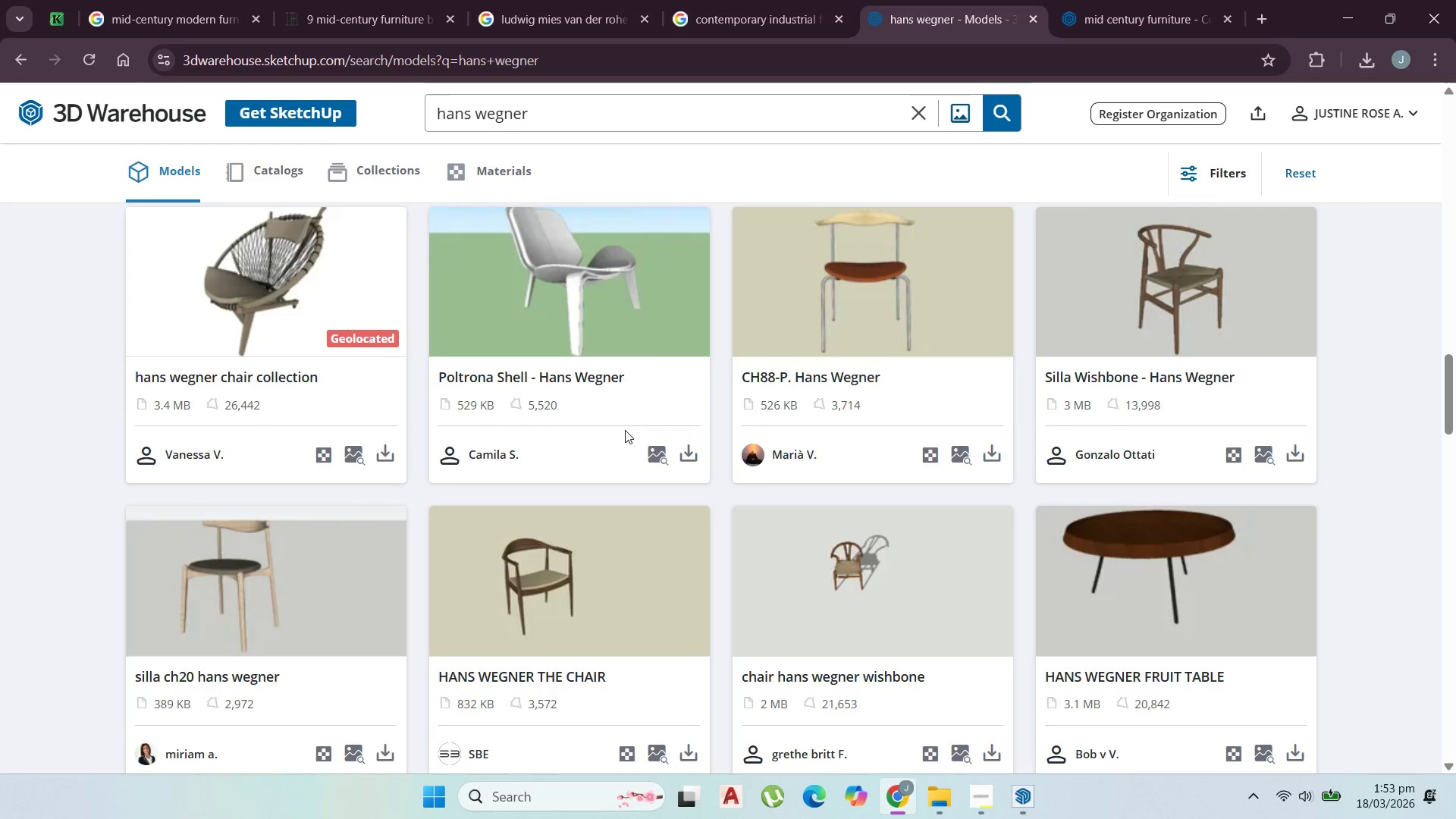 
scroll: coordinate [624, 417], scroll_direction: up, amount: 2.0
 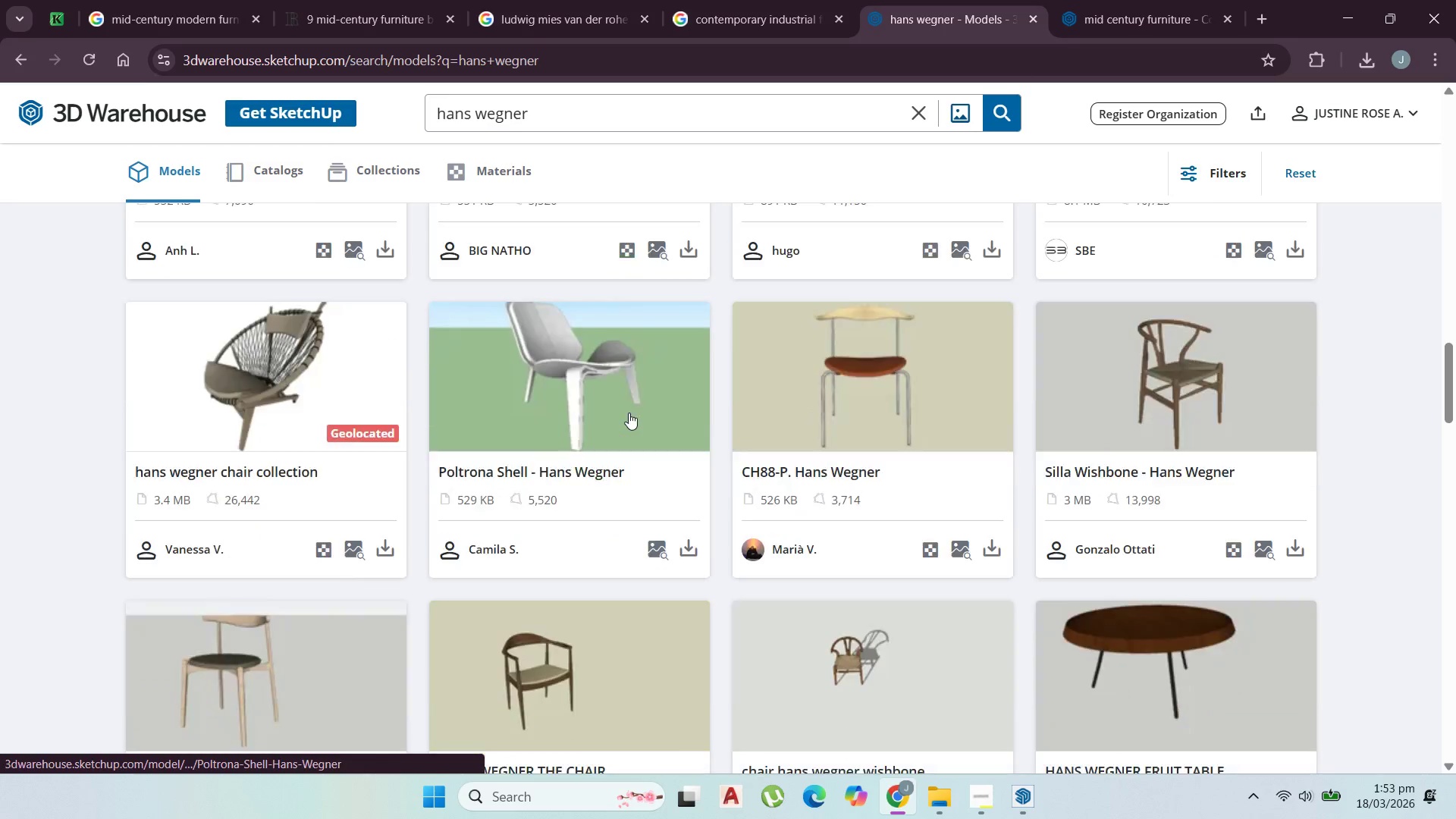 
scroll: coordinate [642, 438], scroll_direction: down, amount: 17.0
 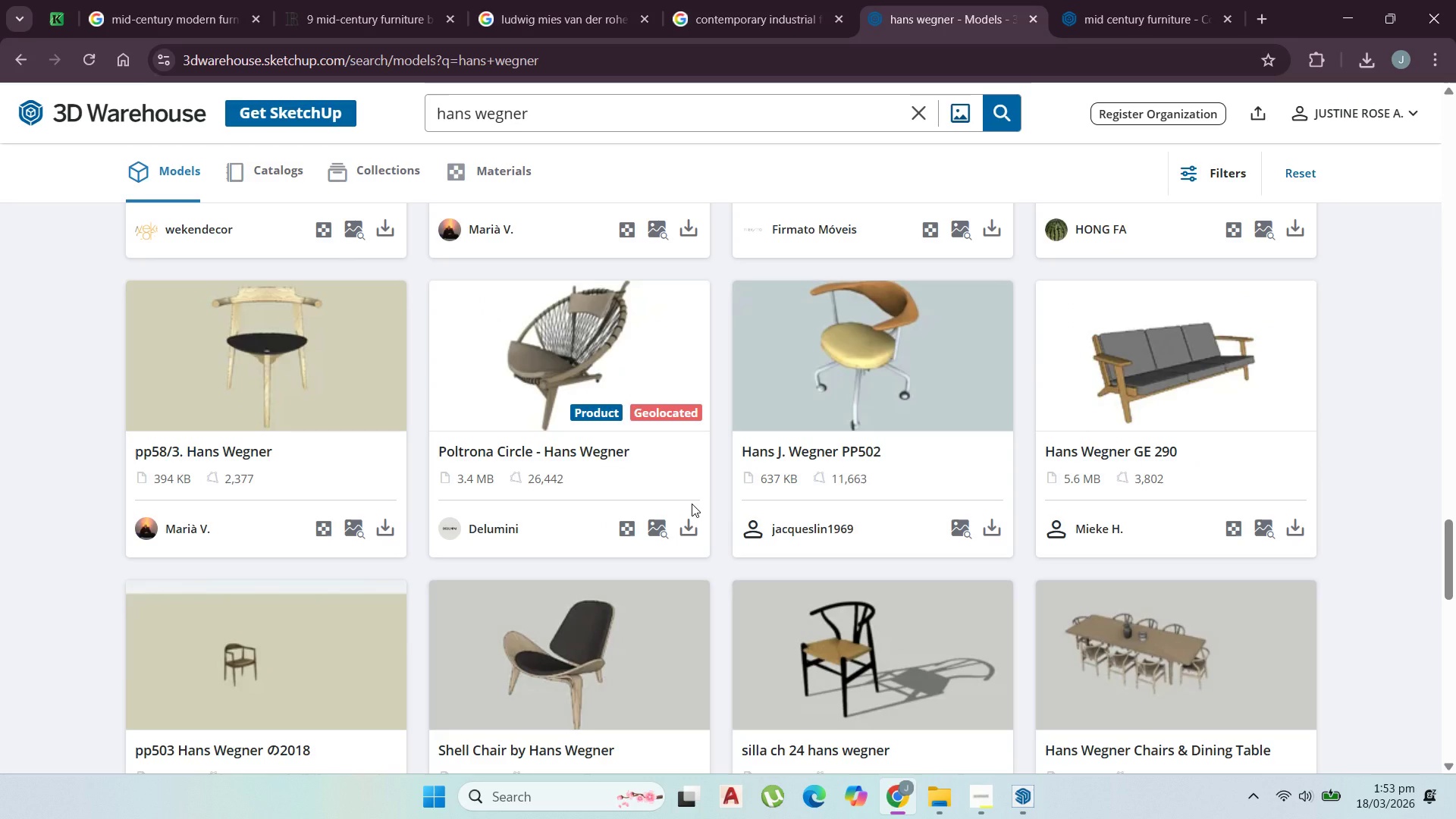 
wait(6.13)
 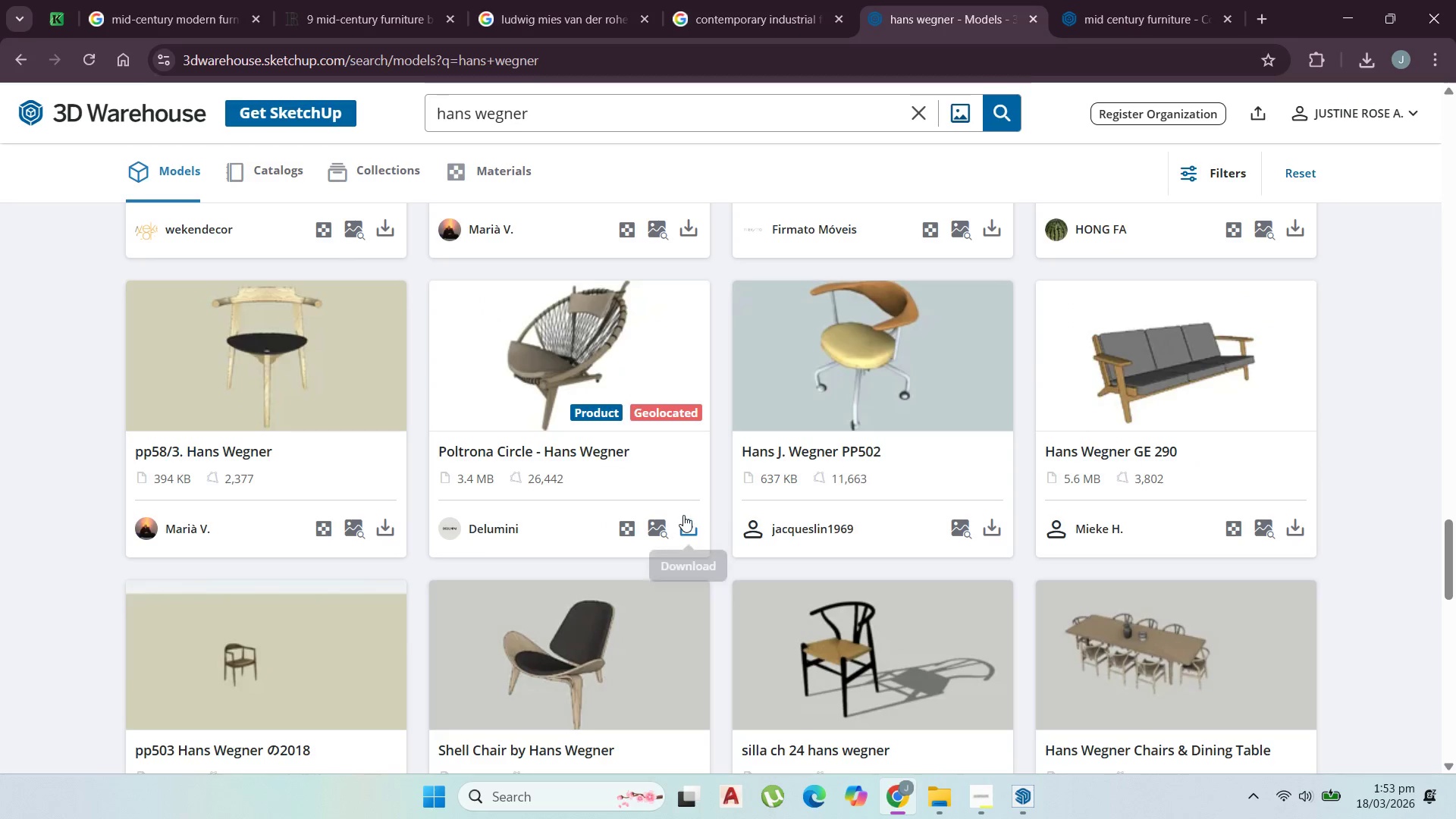 
scroll: coordinate [691, 504], scroll_direction: none, amount: 0.0
 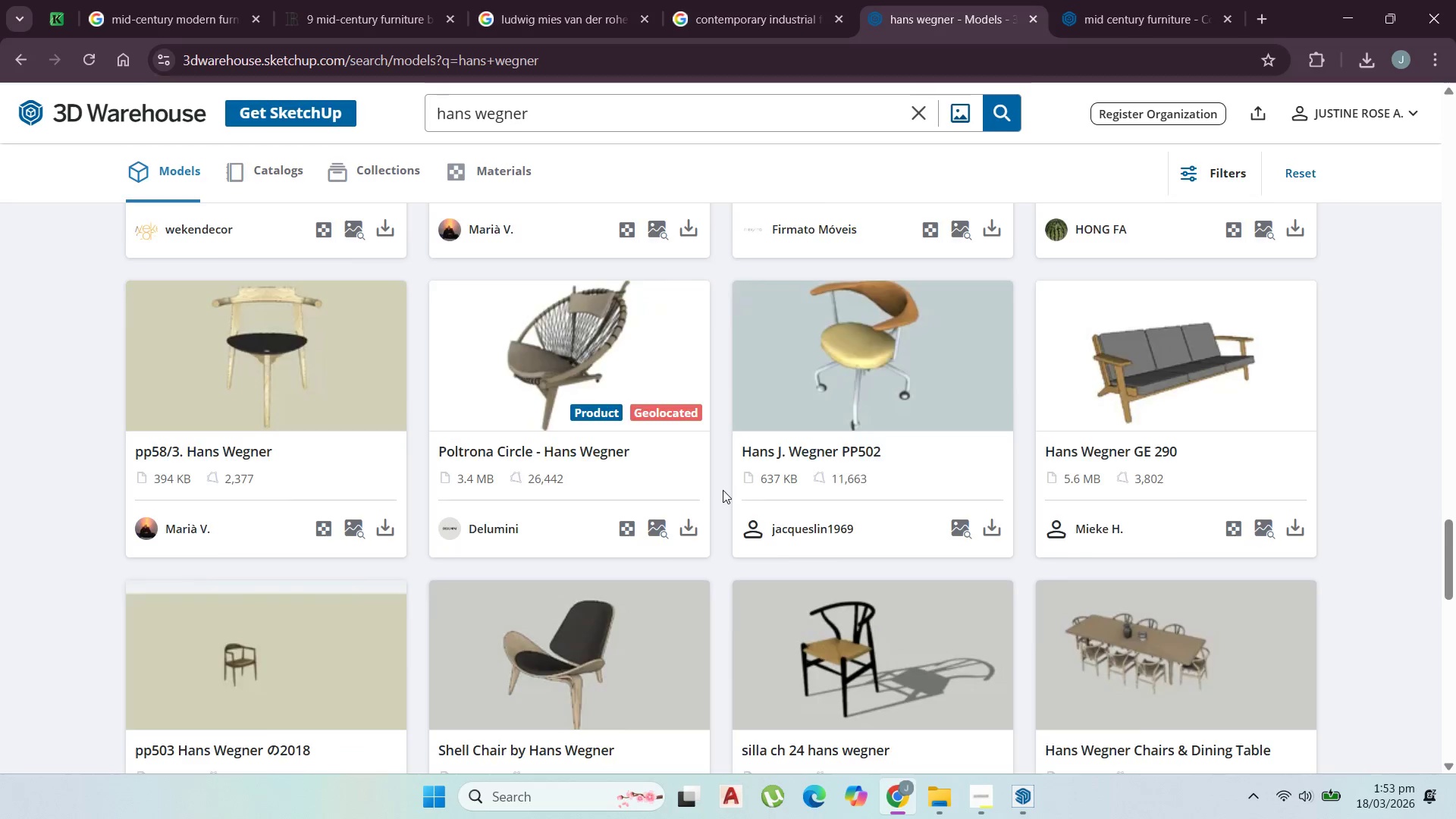 
scroll: coordinate [788, 504], scroll_direction: down, amount: 6.0
 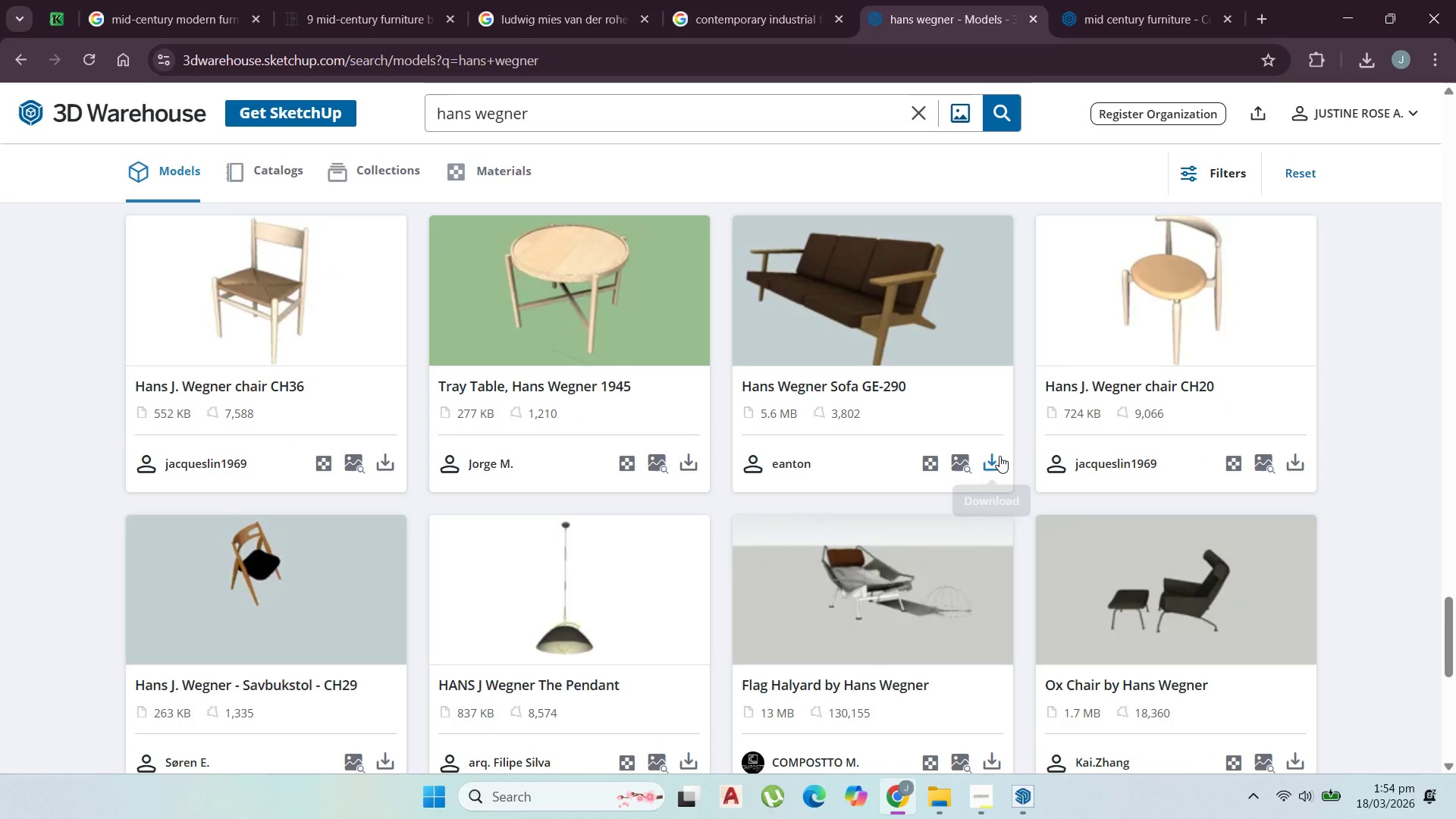 
left_click([992, 458])
 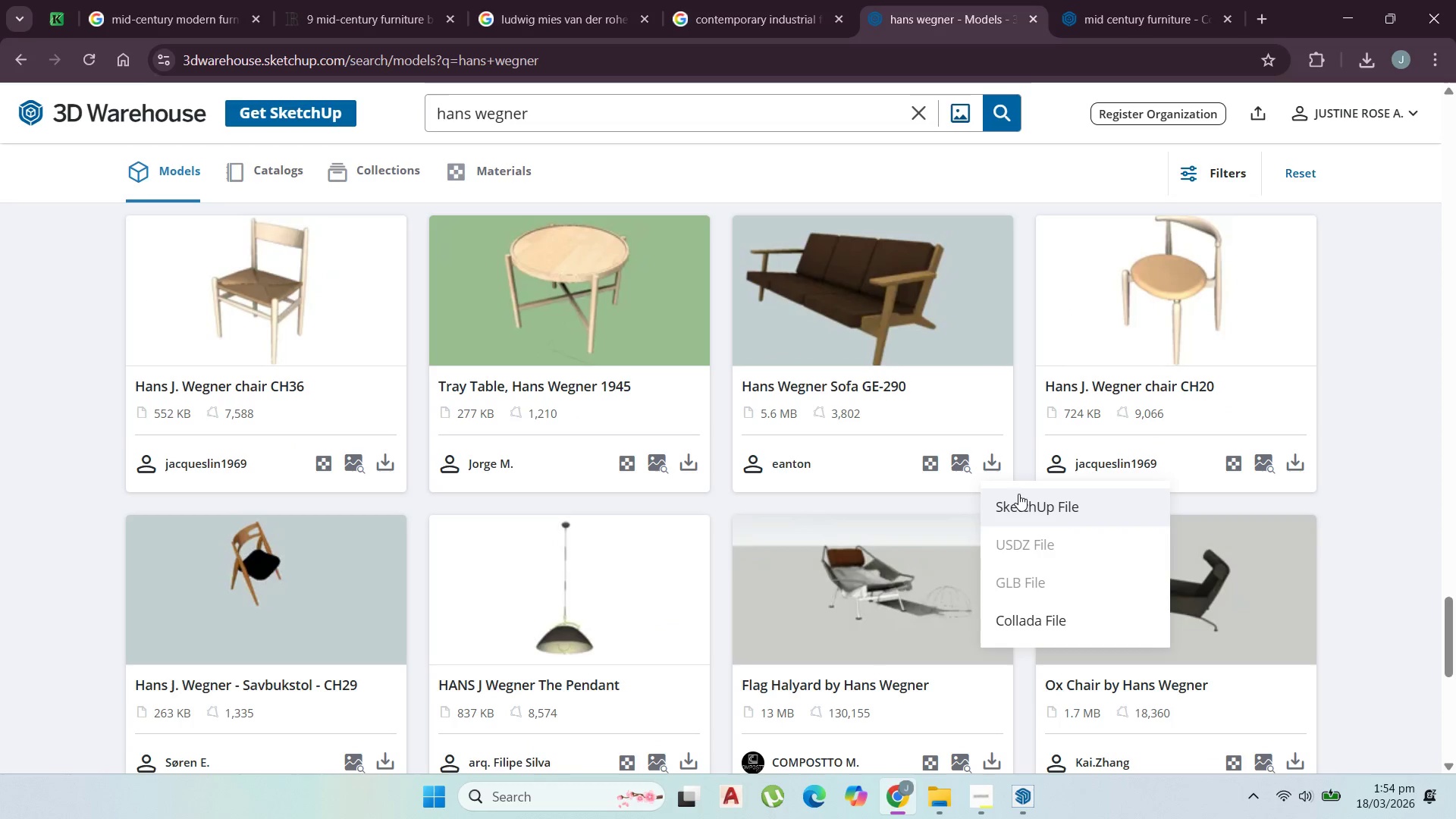 
left_click([1020, 494])
 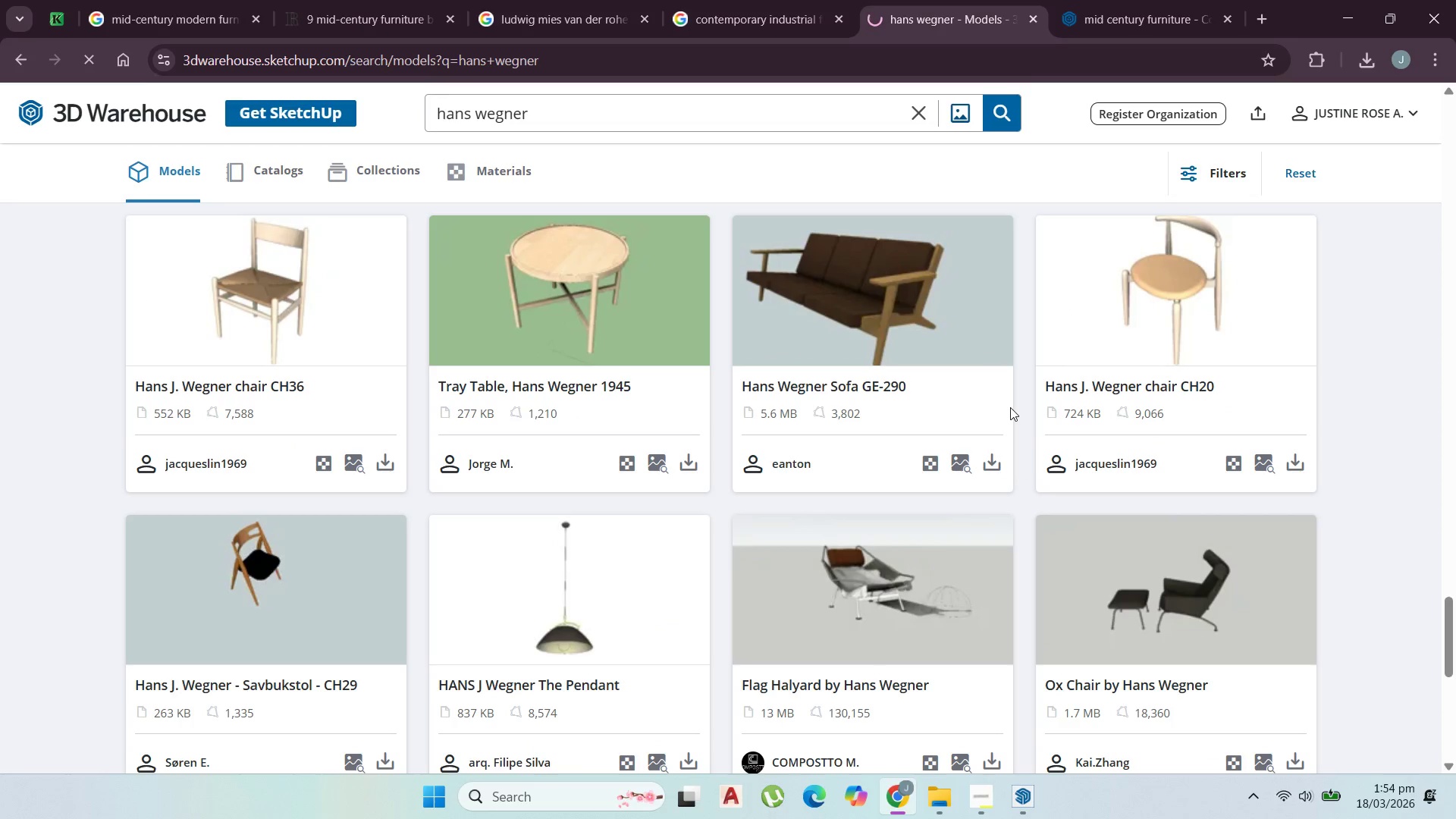 
scroll: coordinate [1010, 407], scroll_direction: down, amount: 3.0
 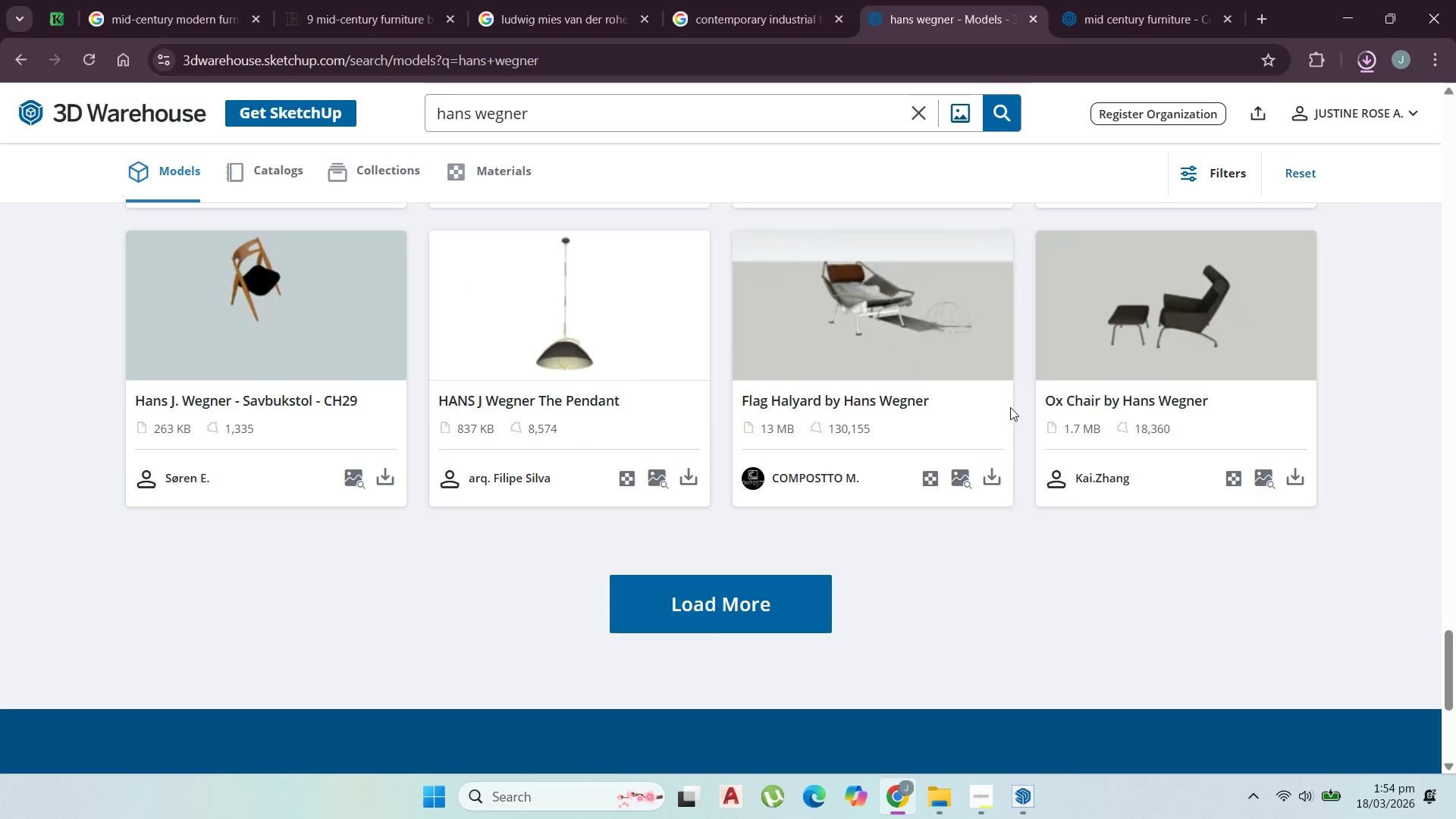 
scroll: coordinate [1010, 407], scroll_direction: up, amount: 3.0
 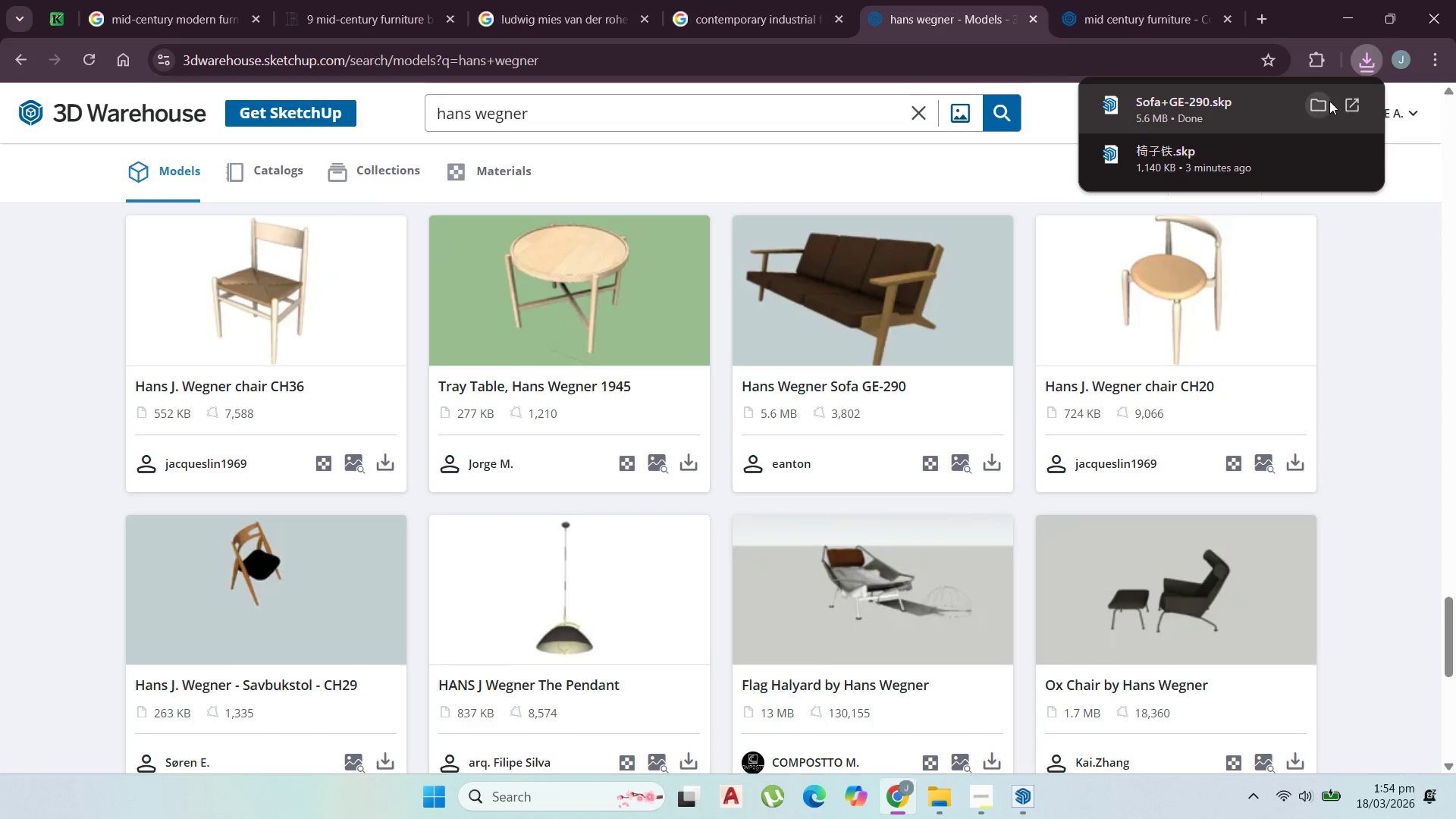 
left_click([1319, 96])
 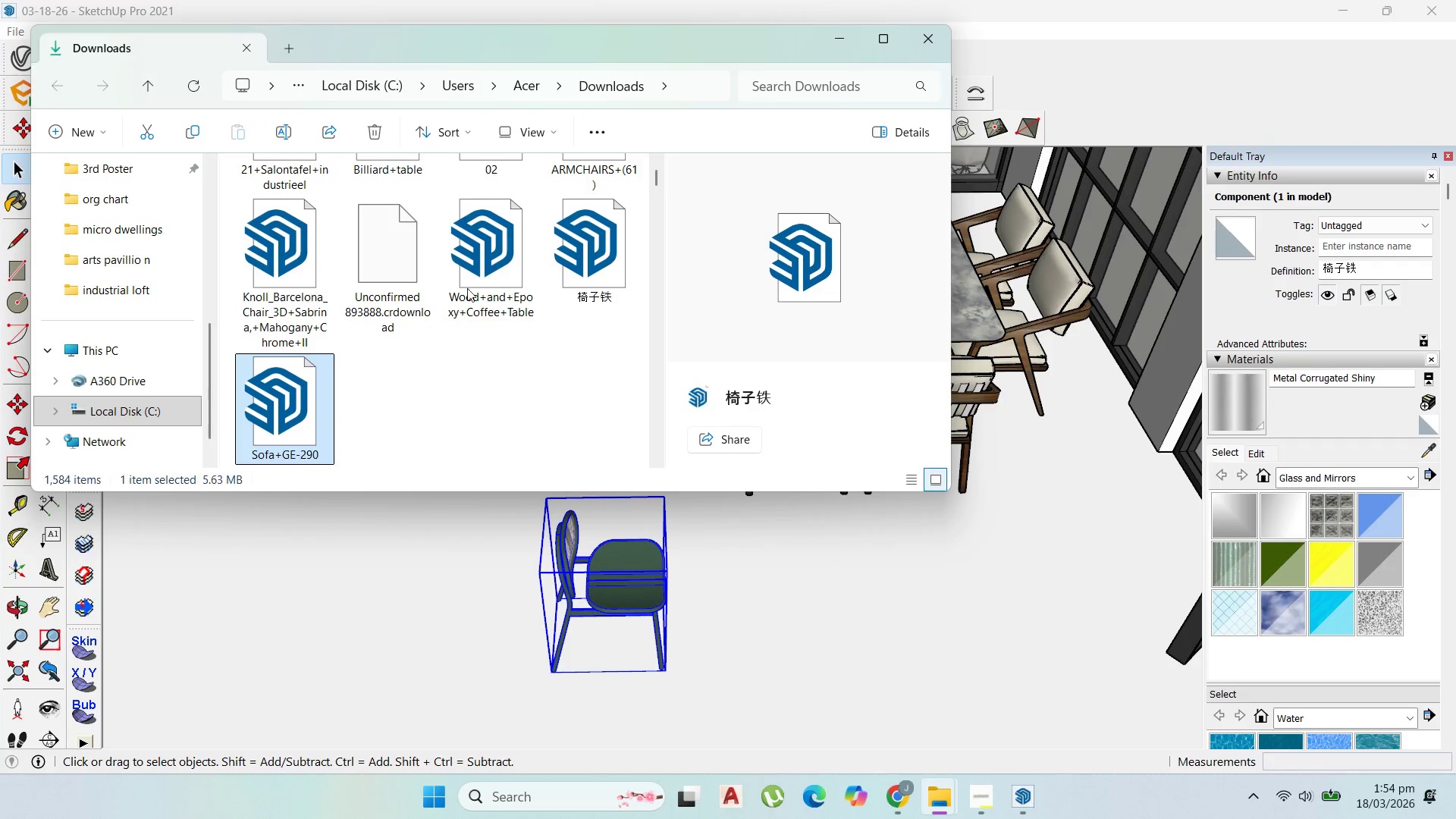 
left_click_drag(start_coordinate=[307, 403], to_coordinate=[859, 617])
 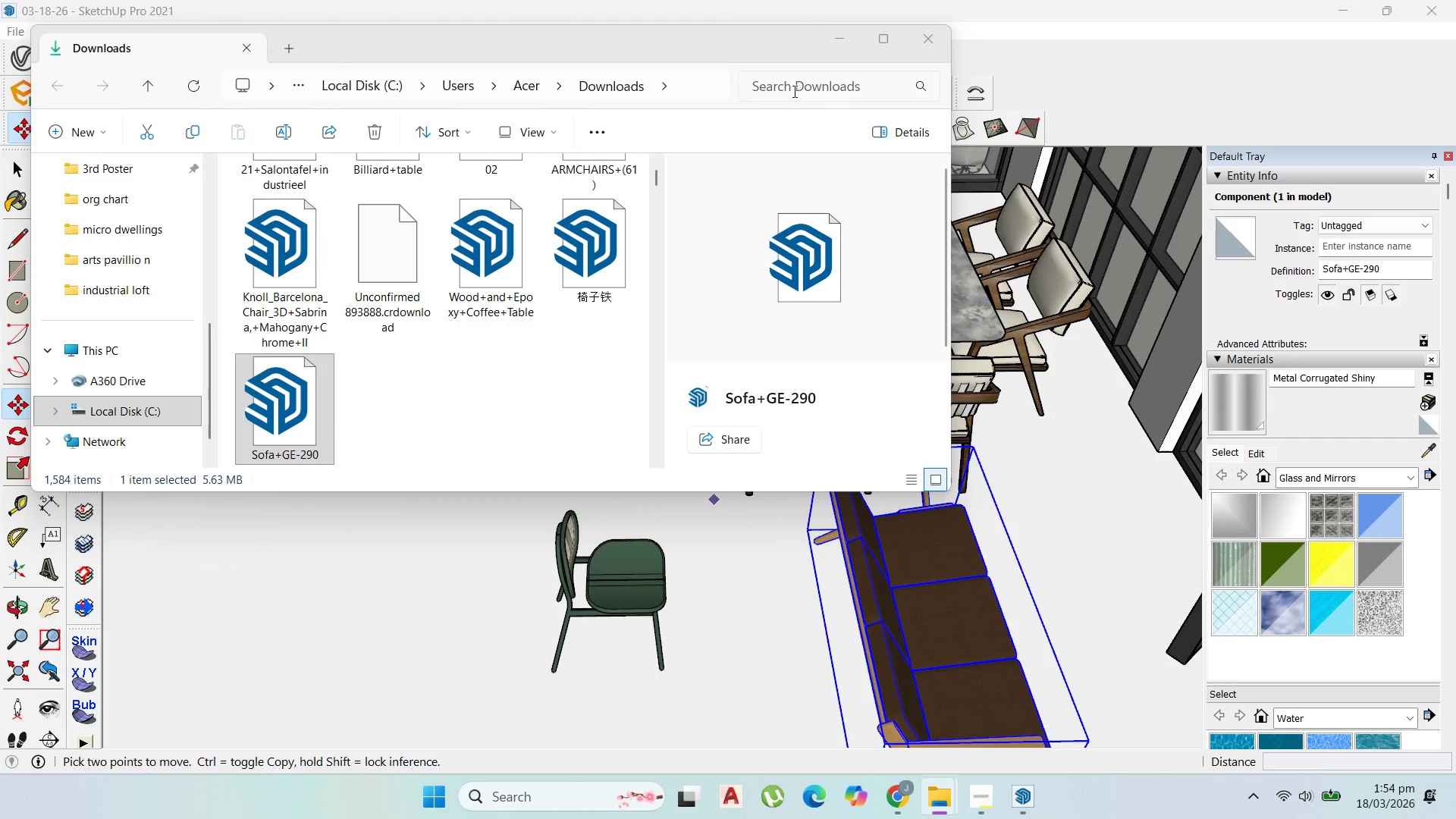 
left_click([819, 35])
 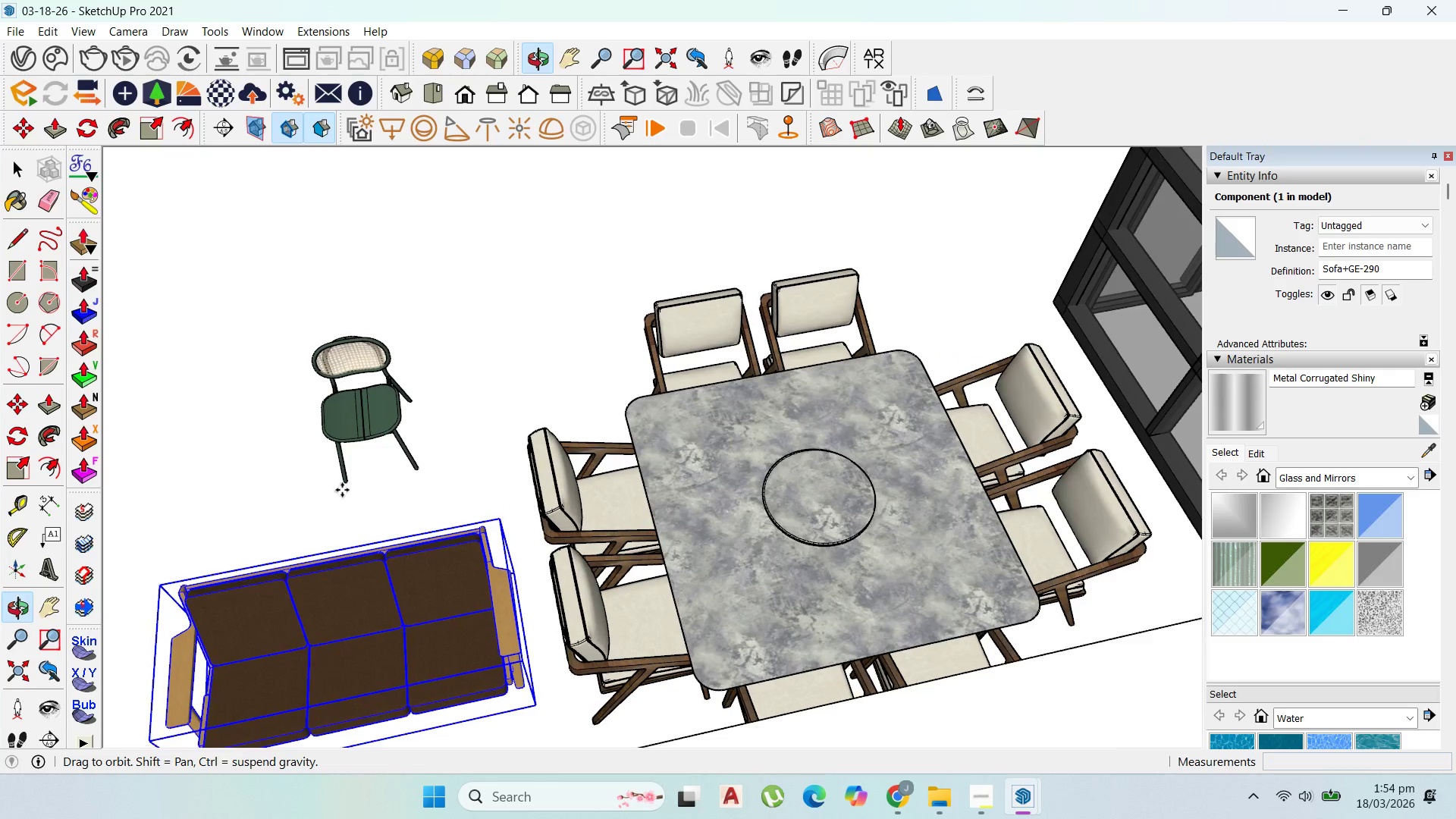 
scroll: coordinate [568, 466], scroll_direction: down, amount: 2.0
 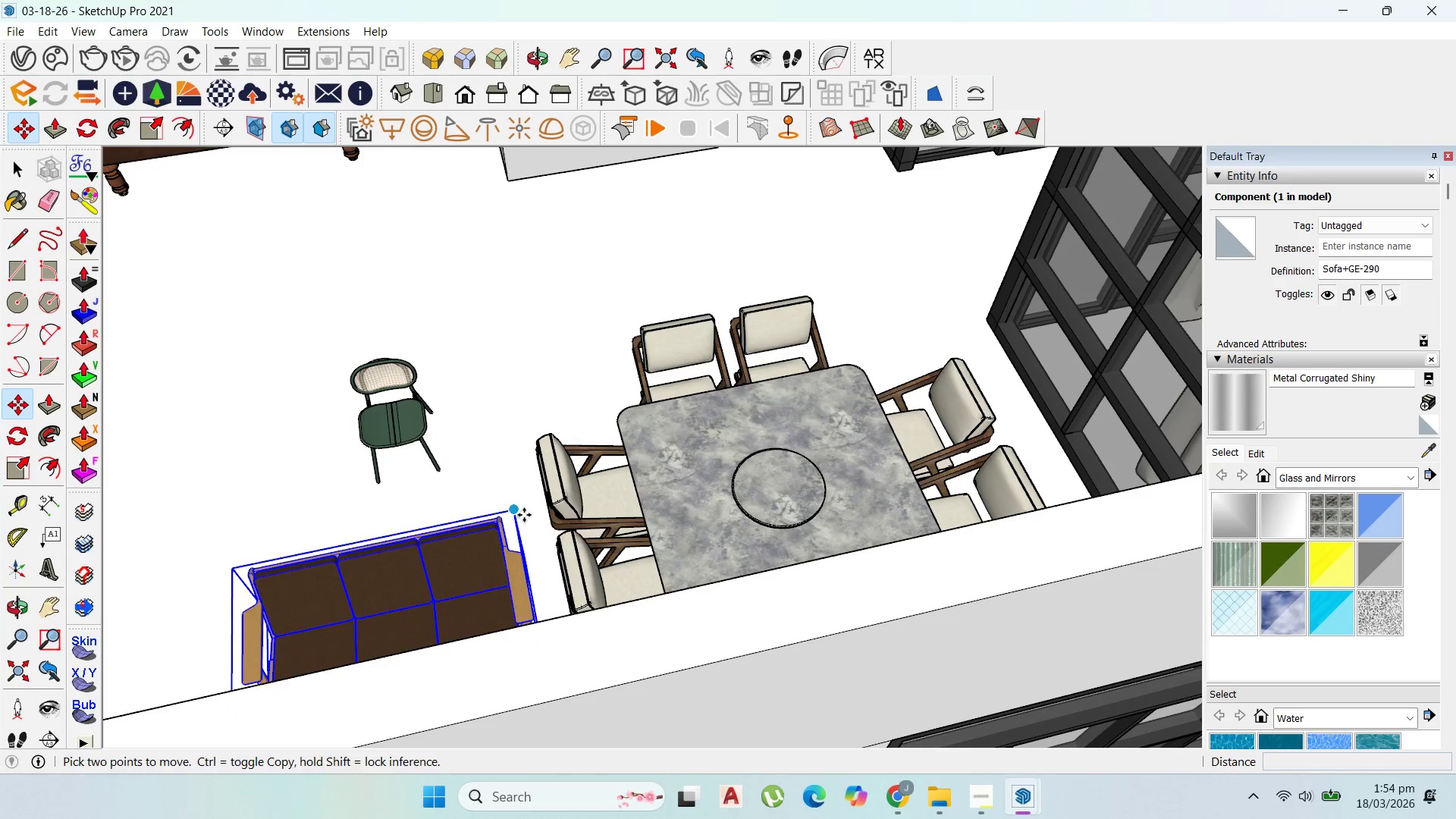 
left_click([524, 516])
 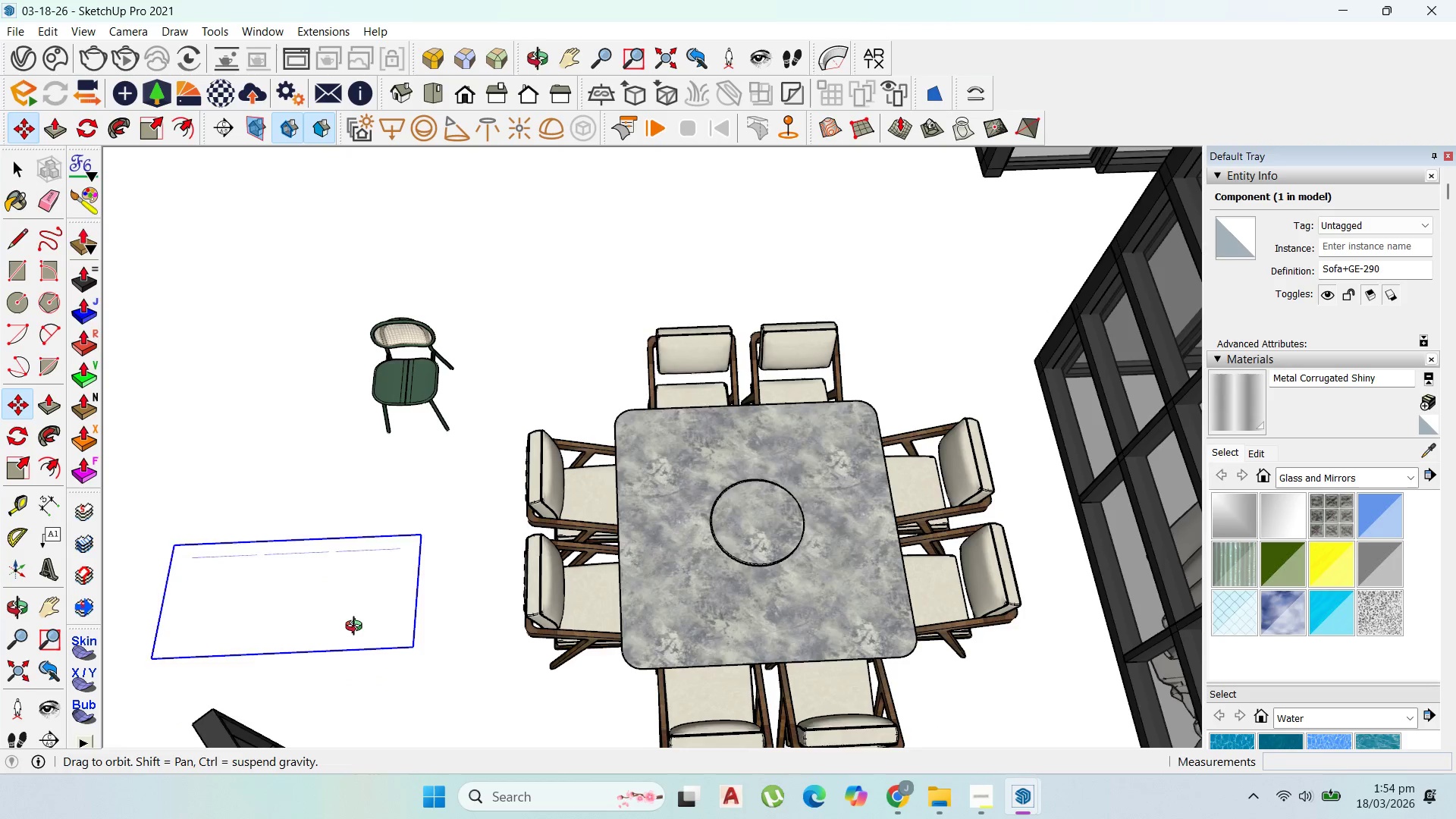 
scroll: coordinate [287, 365], scroll_direction: down, amount: 9.0
 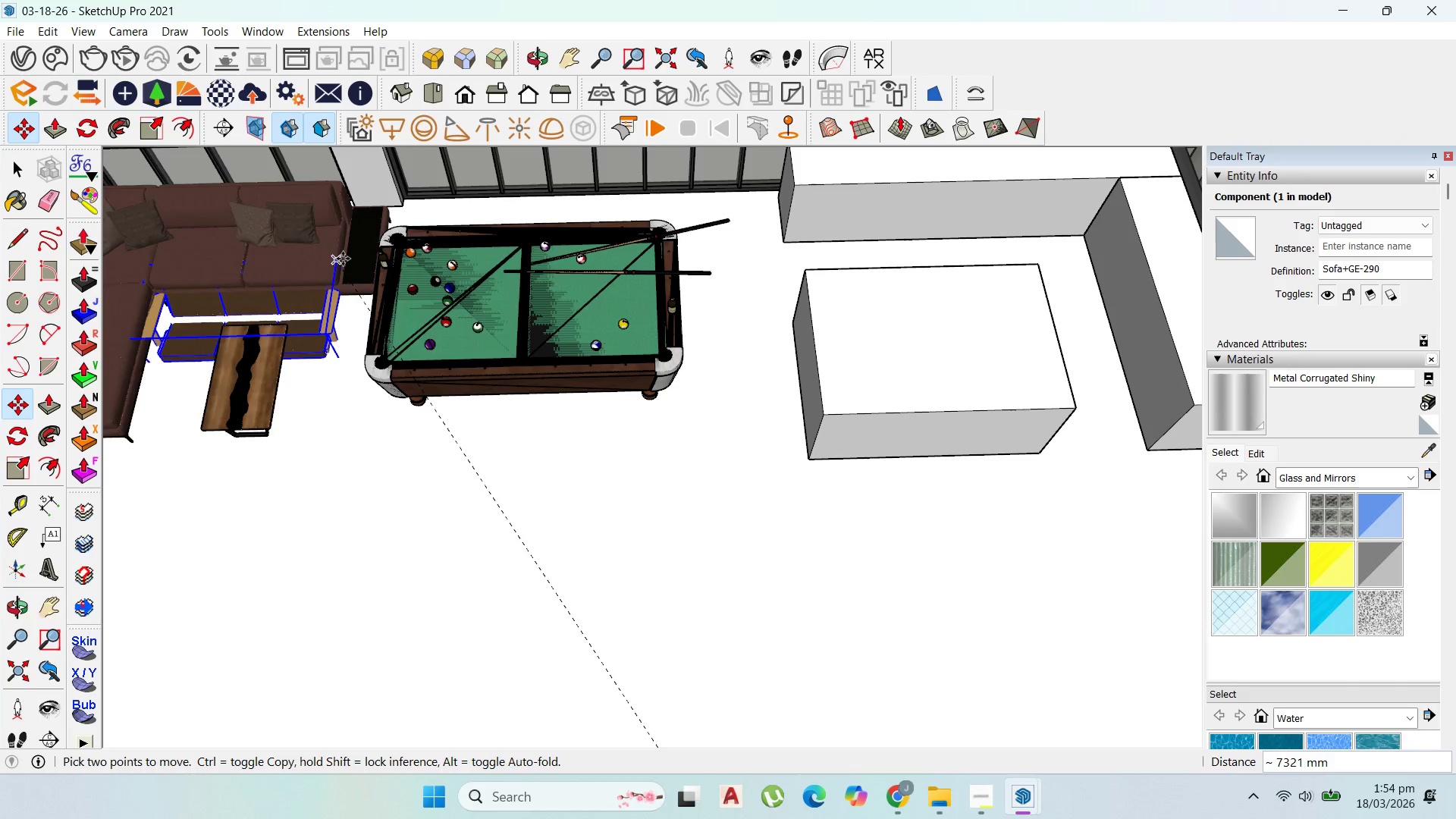 
scroll: coordinate [338, 372], scroll_direction: up, amount: 6.0
 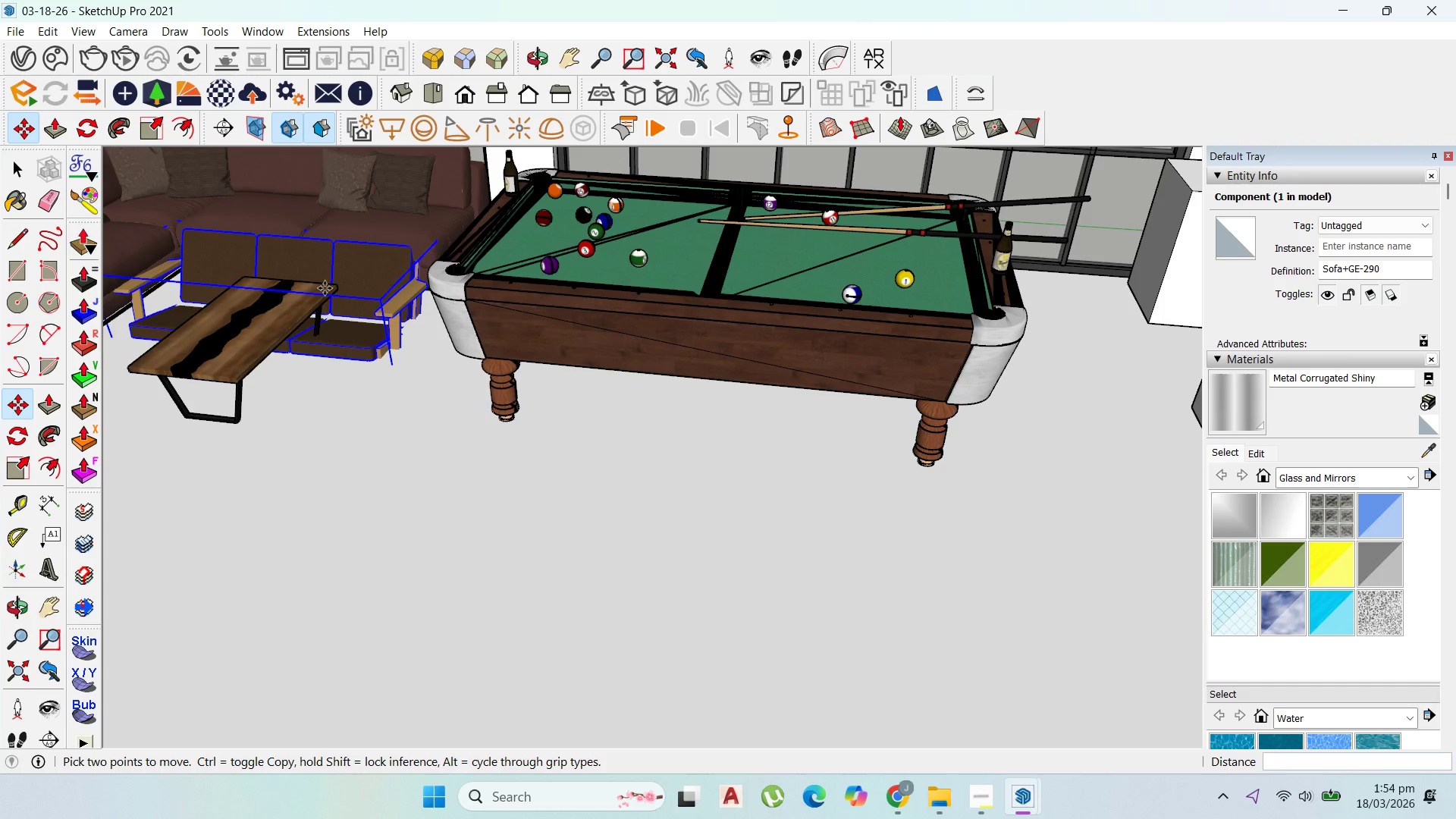 
left_click_drag(start_coordinate=[327, 311], to_coordinate=[324, 305])
 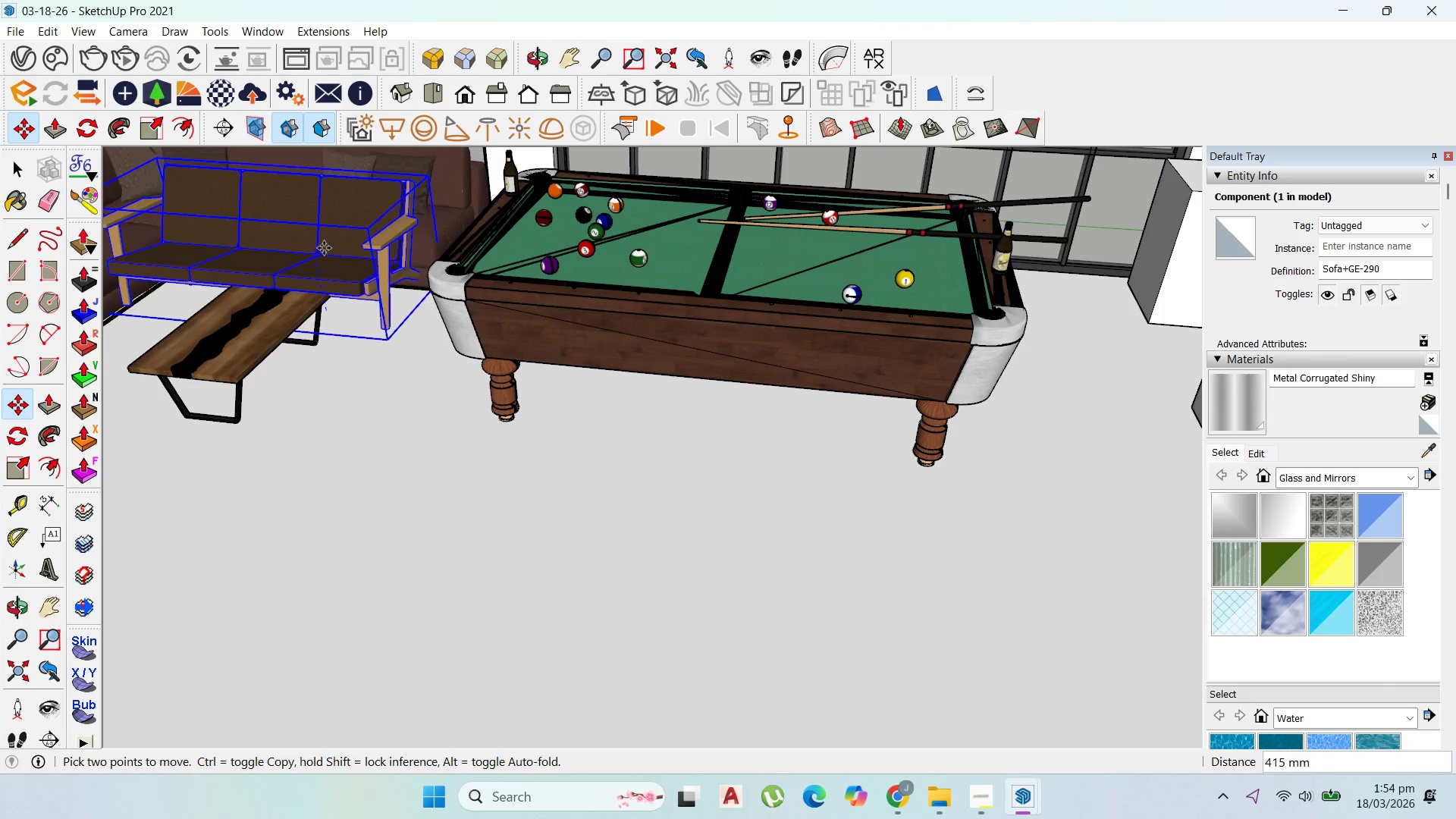 
left_click_drag(start_coordinate=[324, 248], to_coordinate=[325, 252])
 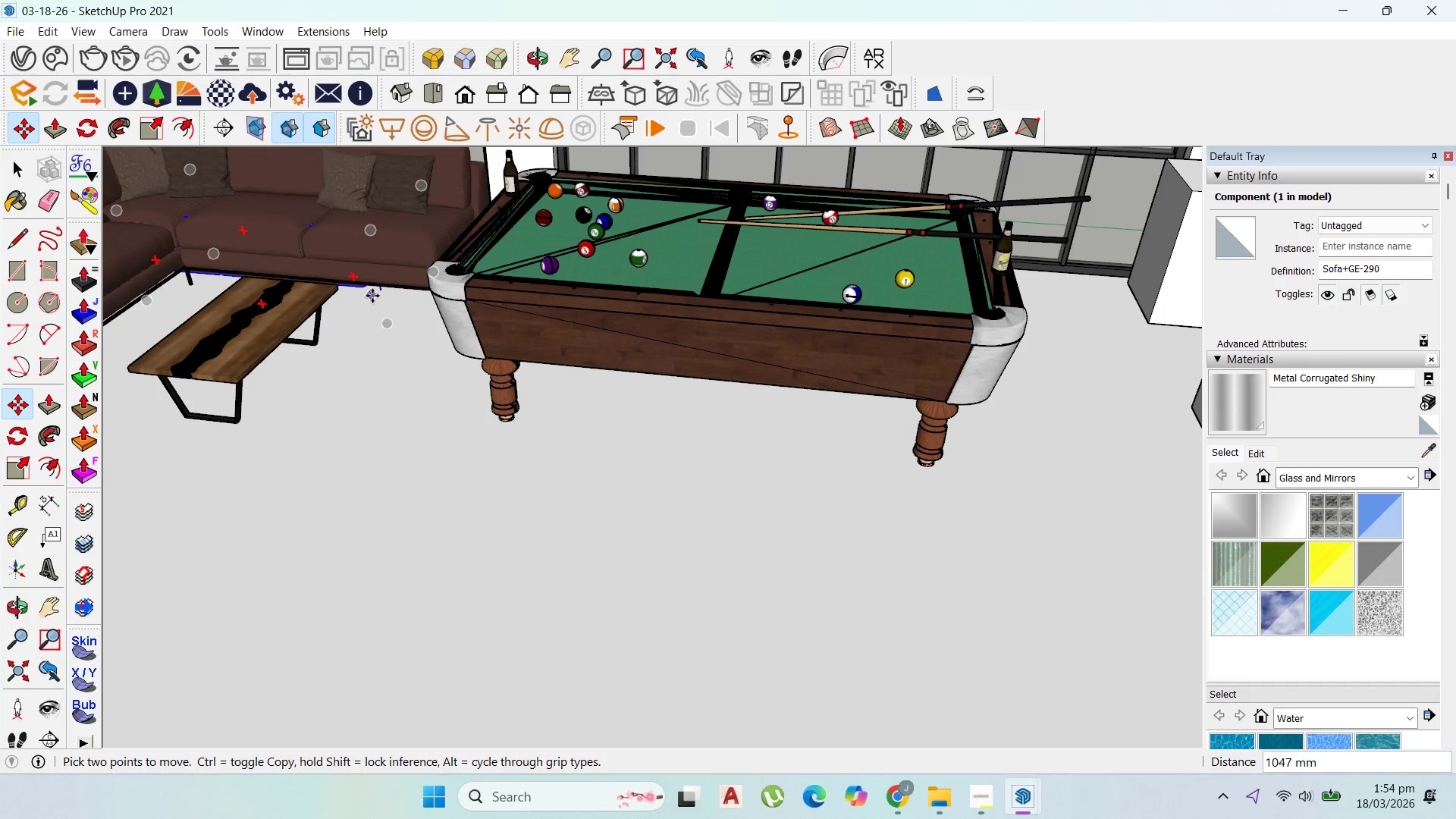 
left_click([378, 297])
 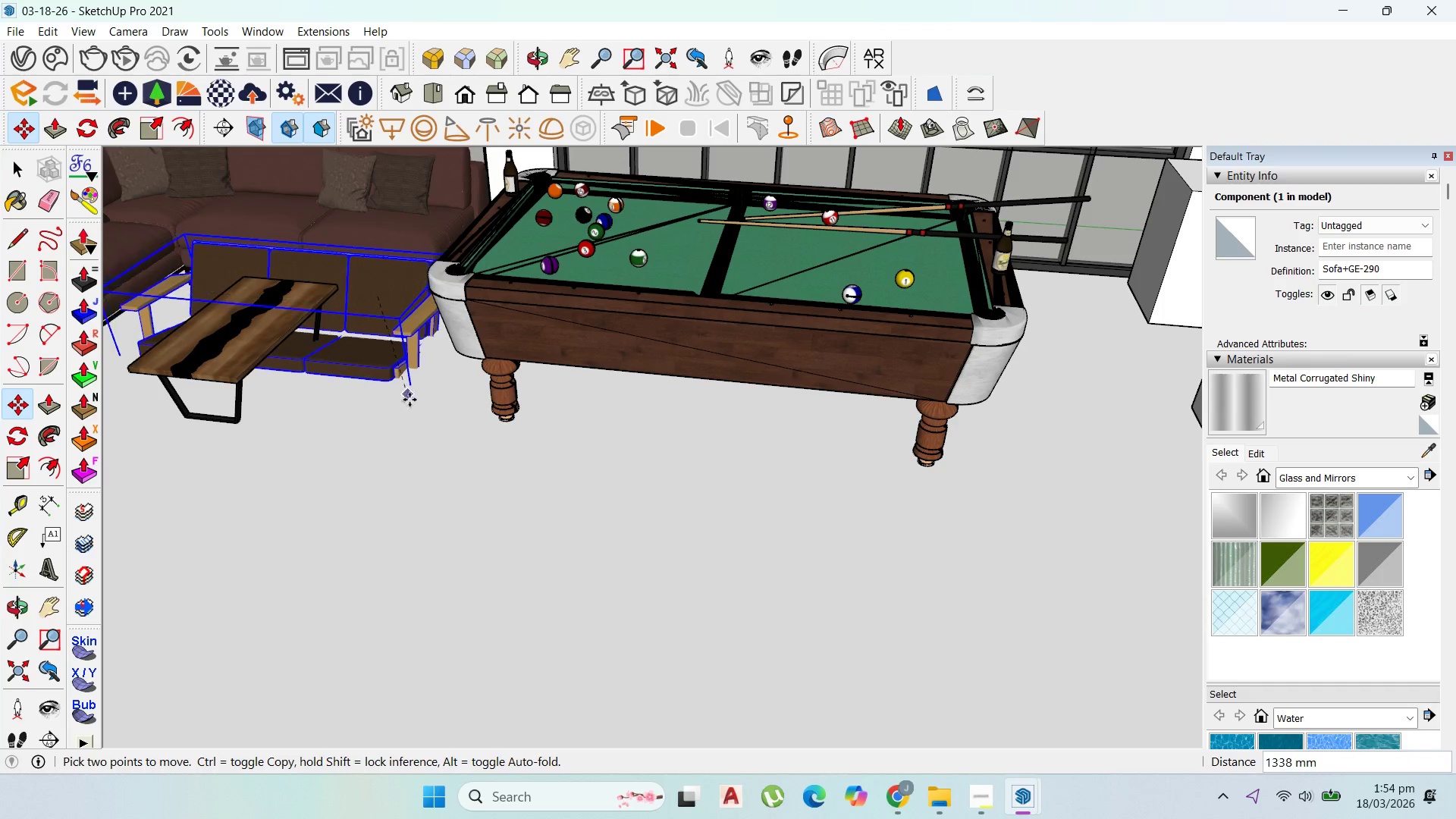 
left_click([410, 400])
 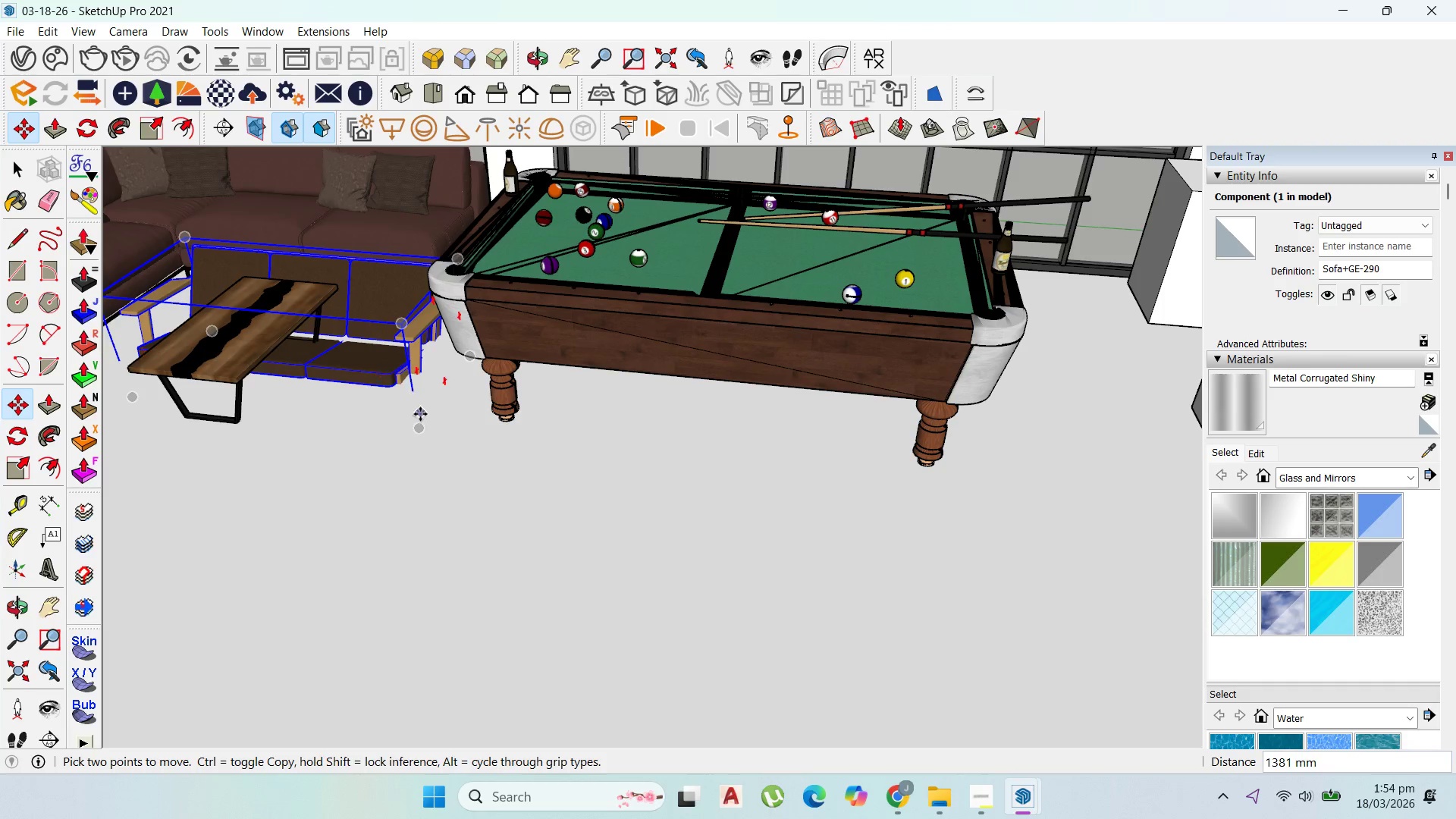 
left_click_drag(start_coordinate=[420, 415], to_coordinate=[419, 408])
 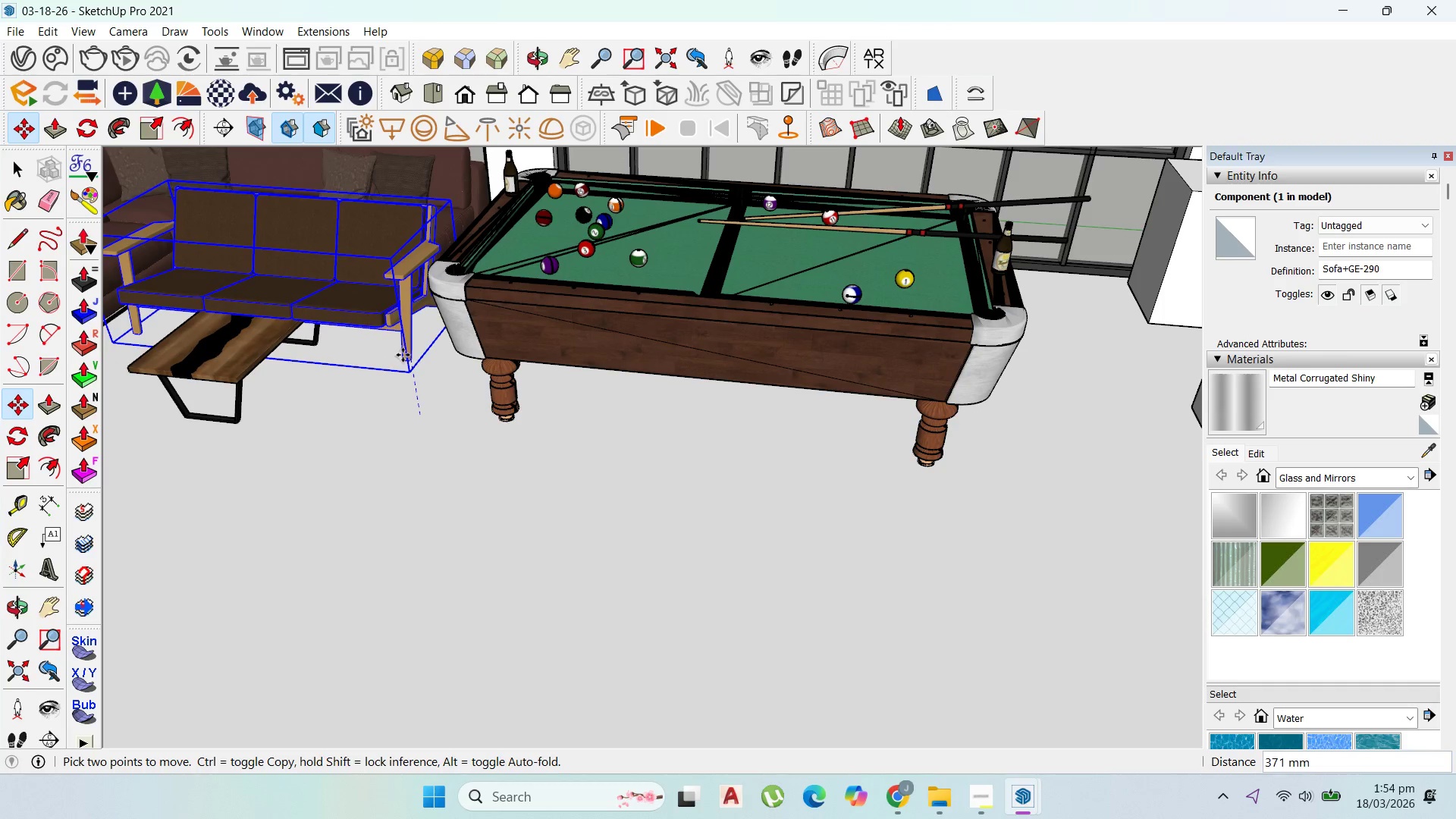 
left_click([403, 355])
 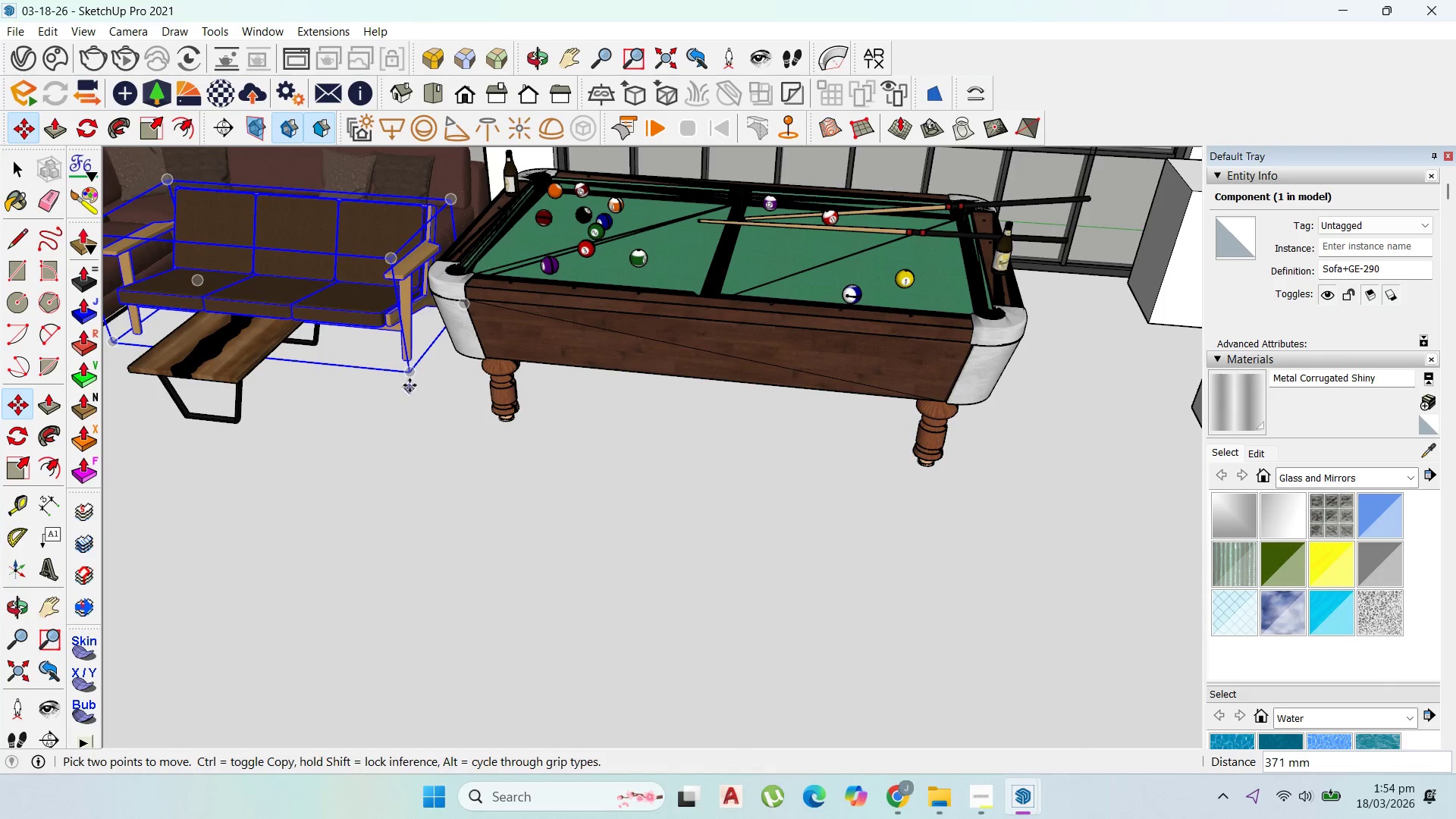 
left_click([410, 384])
 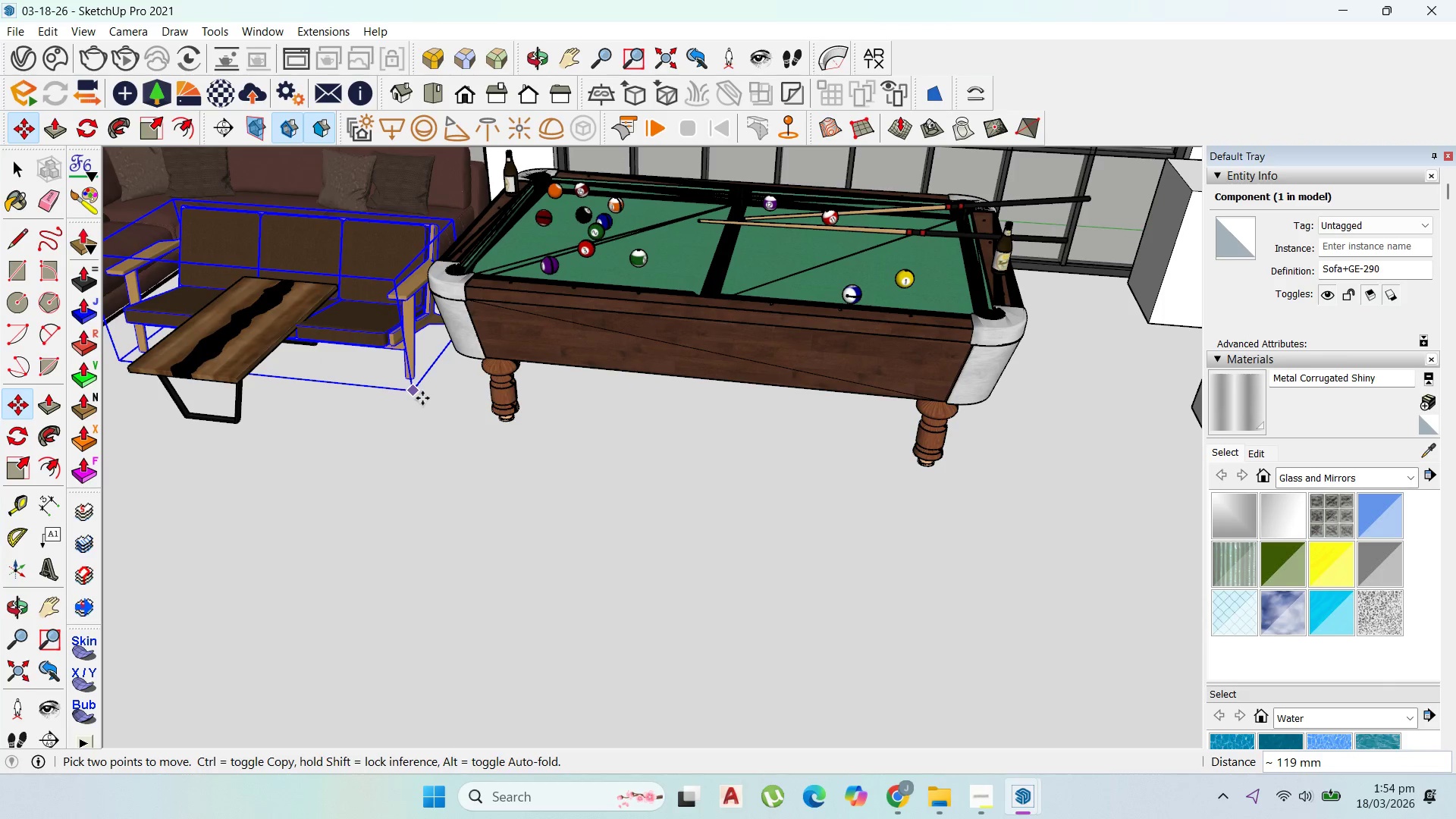 
left_click([422, 398])
 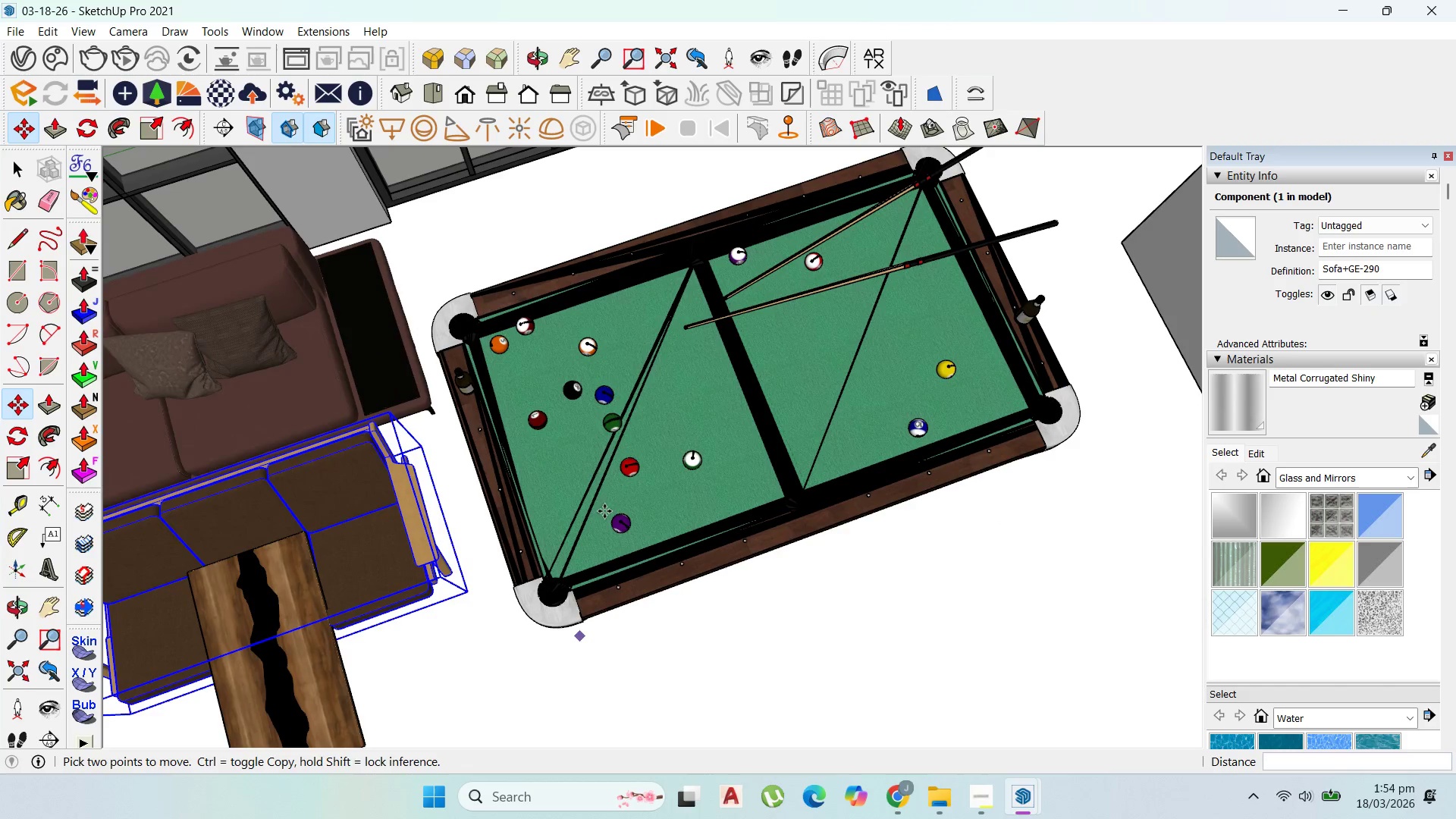 
scroll: coordinate [368, 346], scroll_direction: down, amount: 9.0
 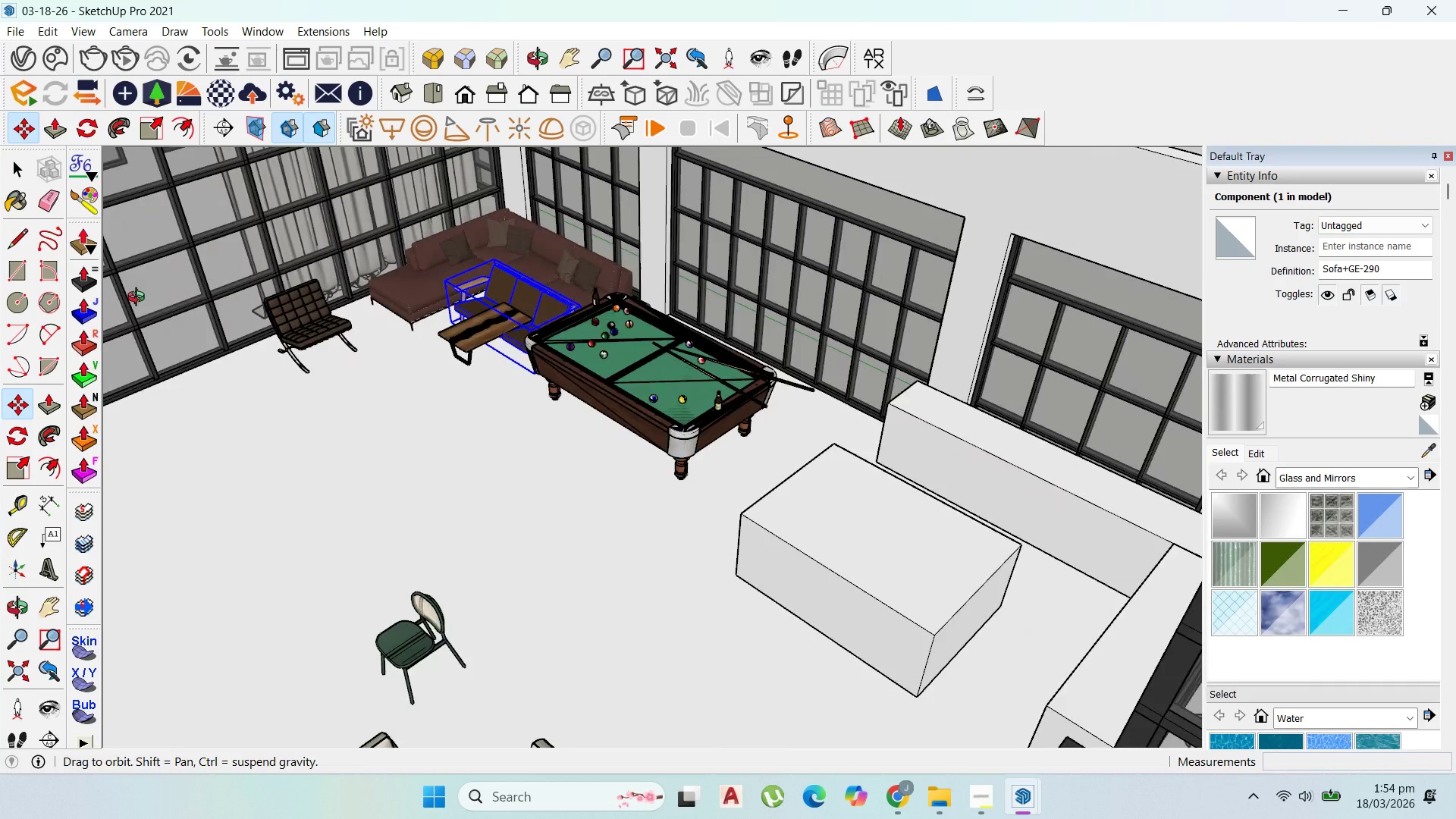 
scroll: coordinate [413, 318], scroll_direction: up, amount: 8.0
 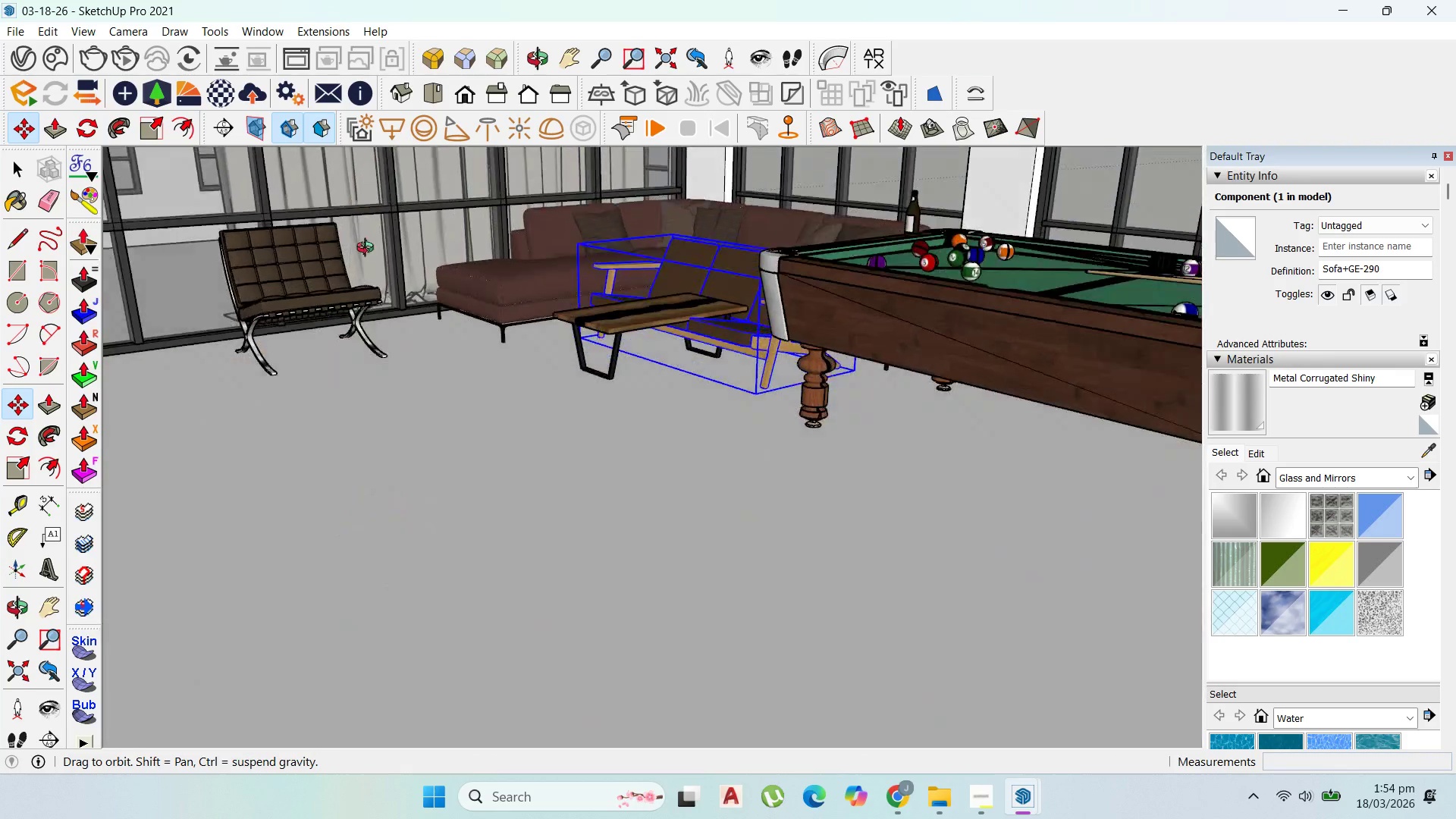 
scroll: coordinate [618, 444], scroll_direction: down, amount: 6.0
 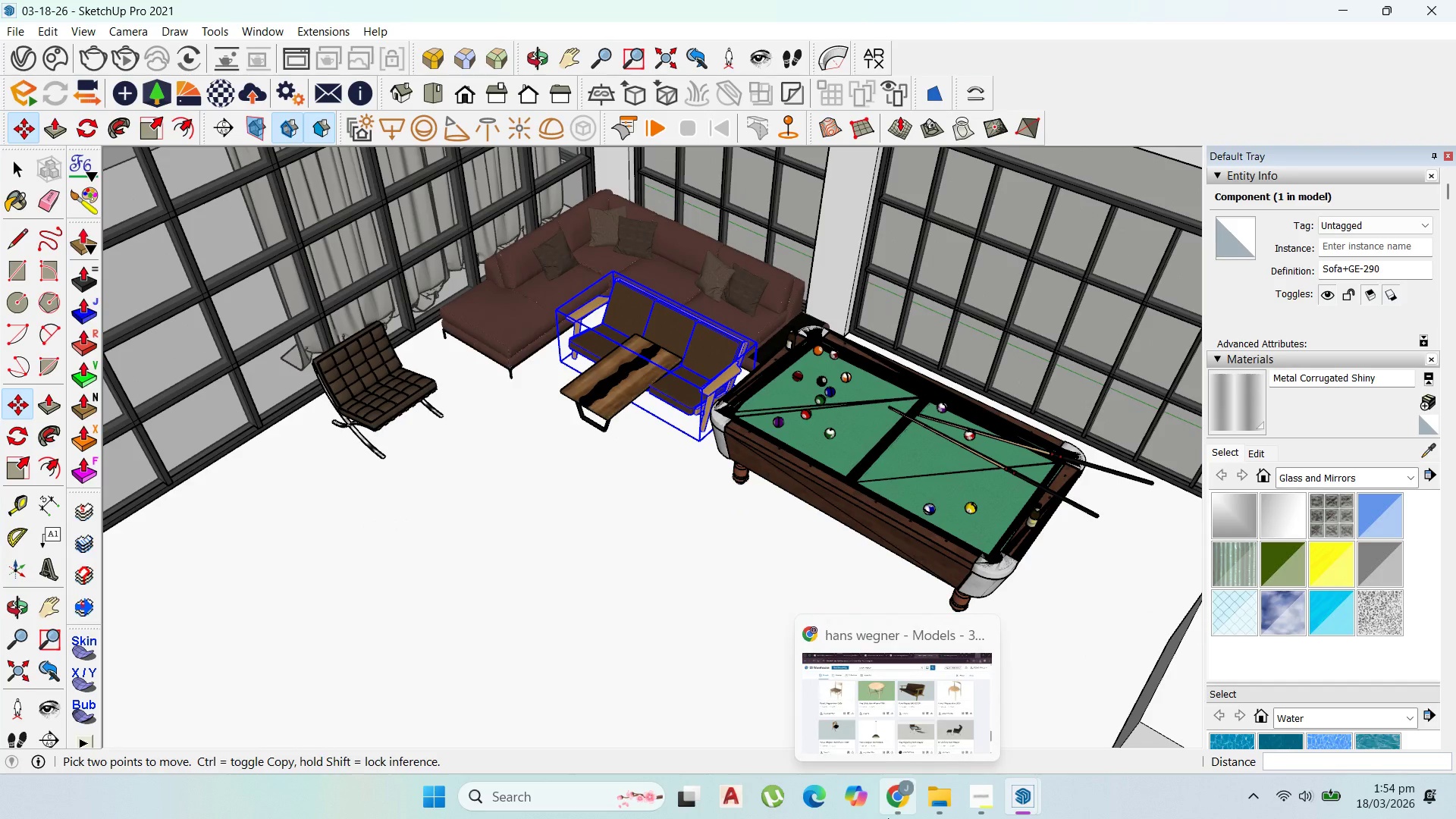 
left_click([887, 805])
 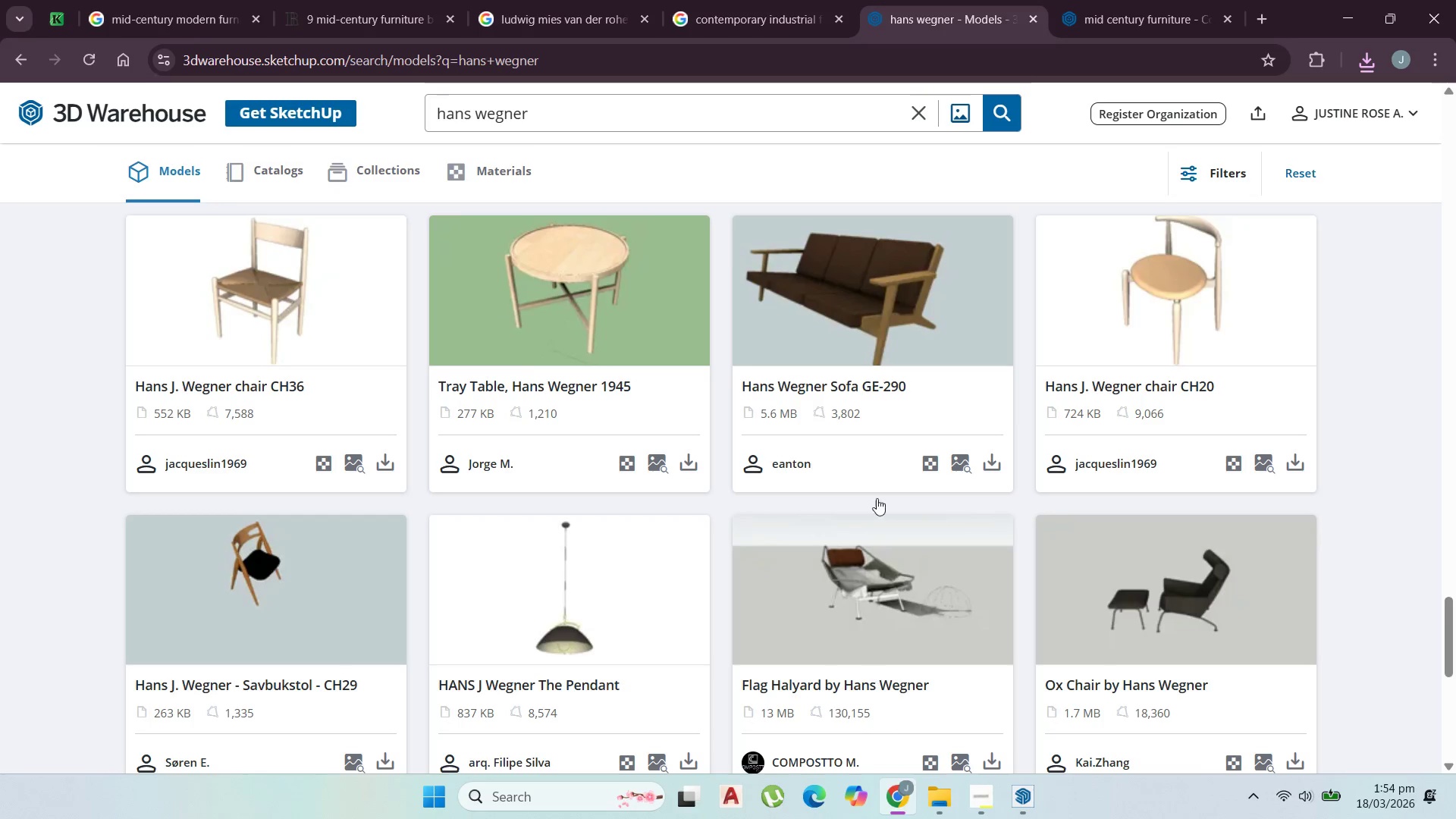 
scroll: coordinate [883, 516], scroll_direction: down, amount: 3.0
 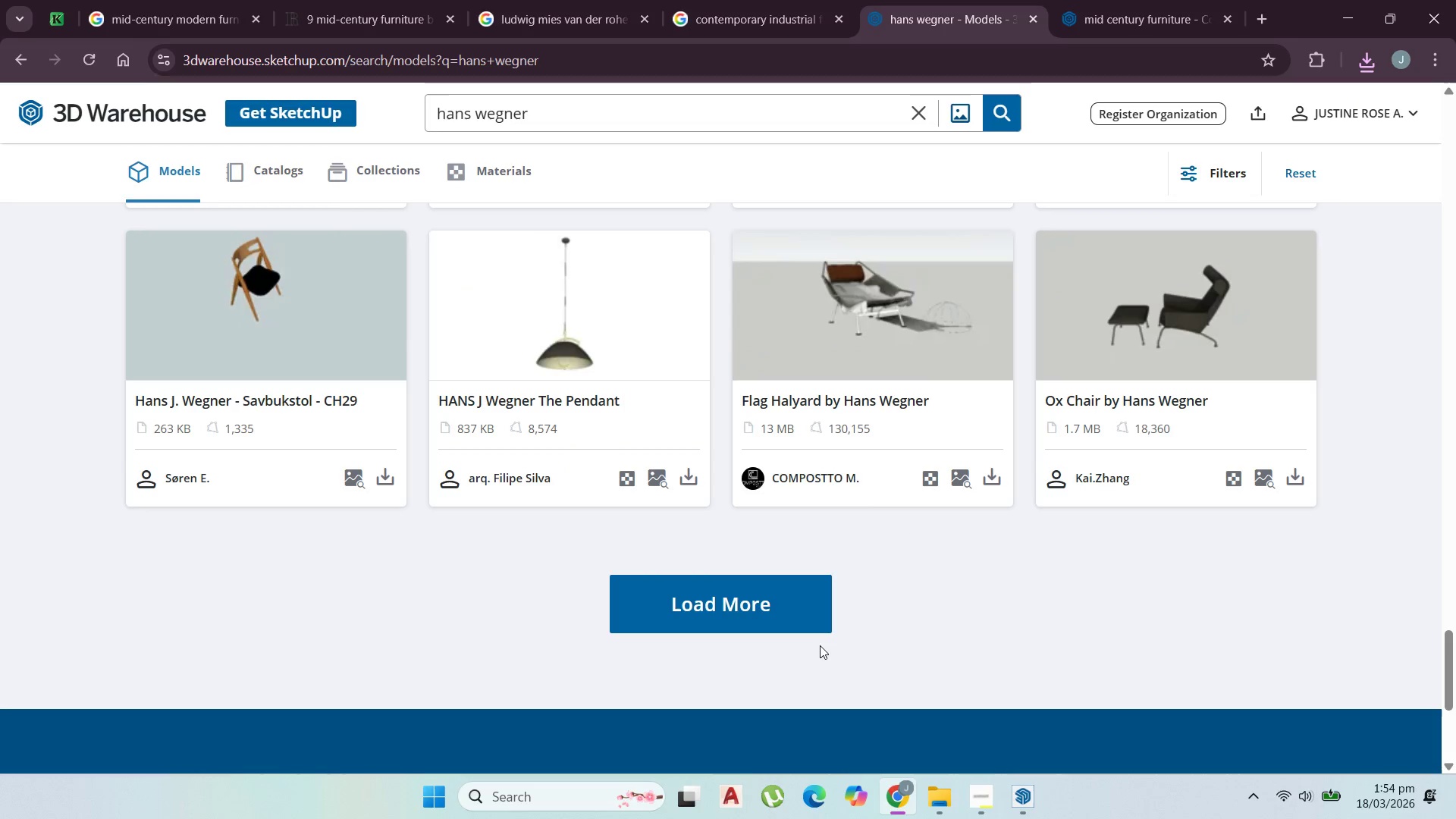 
left_click([783, 608])
 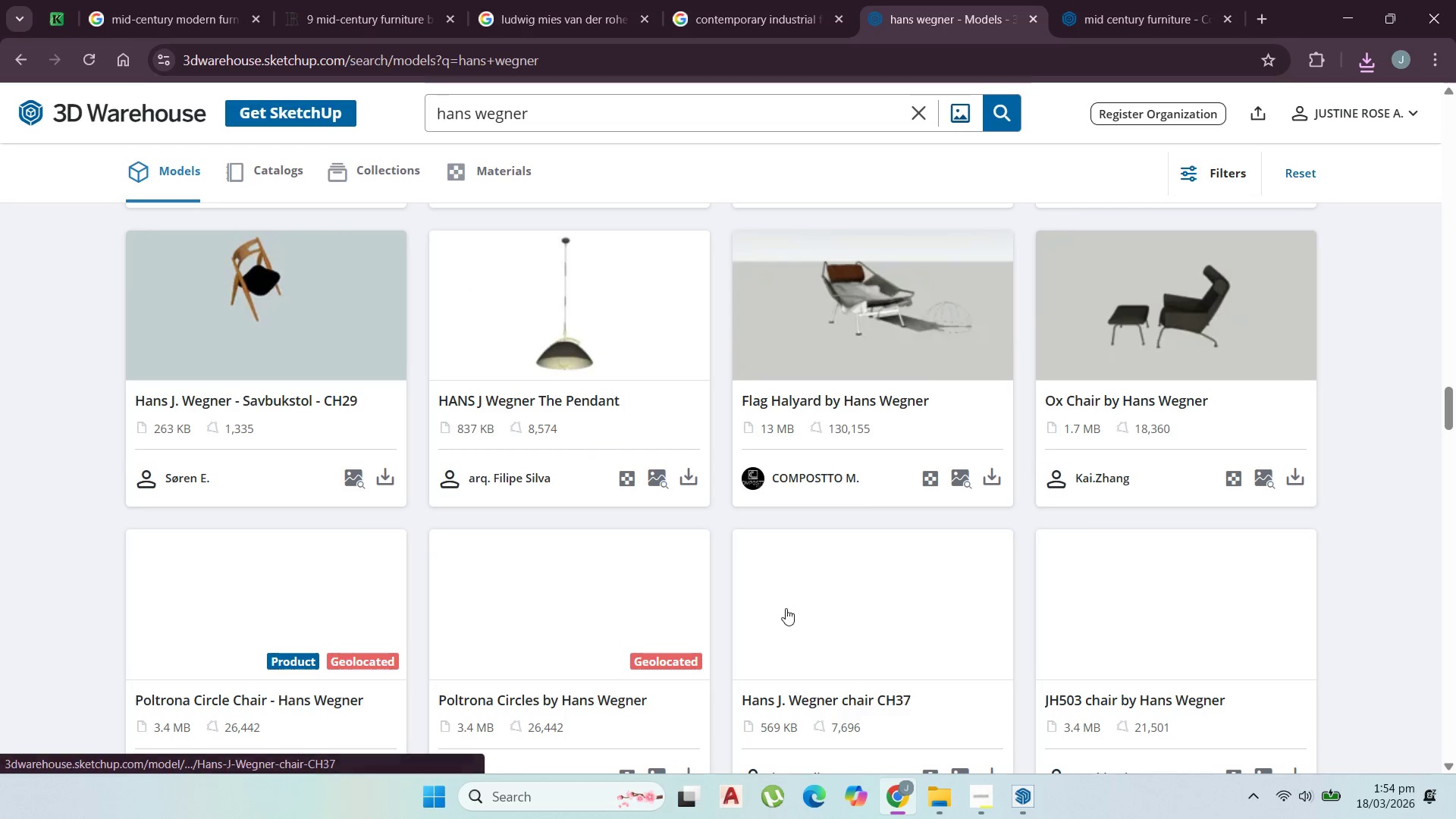 
wait(9.05)
 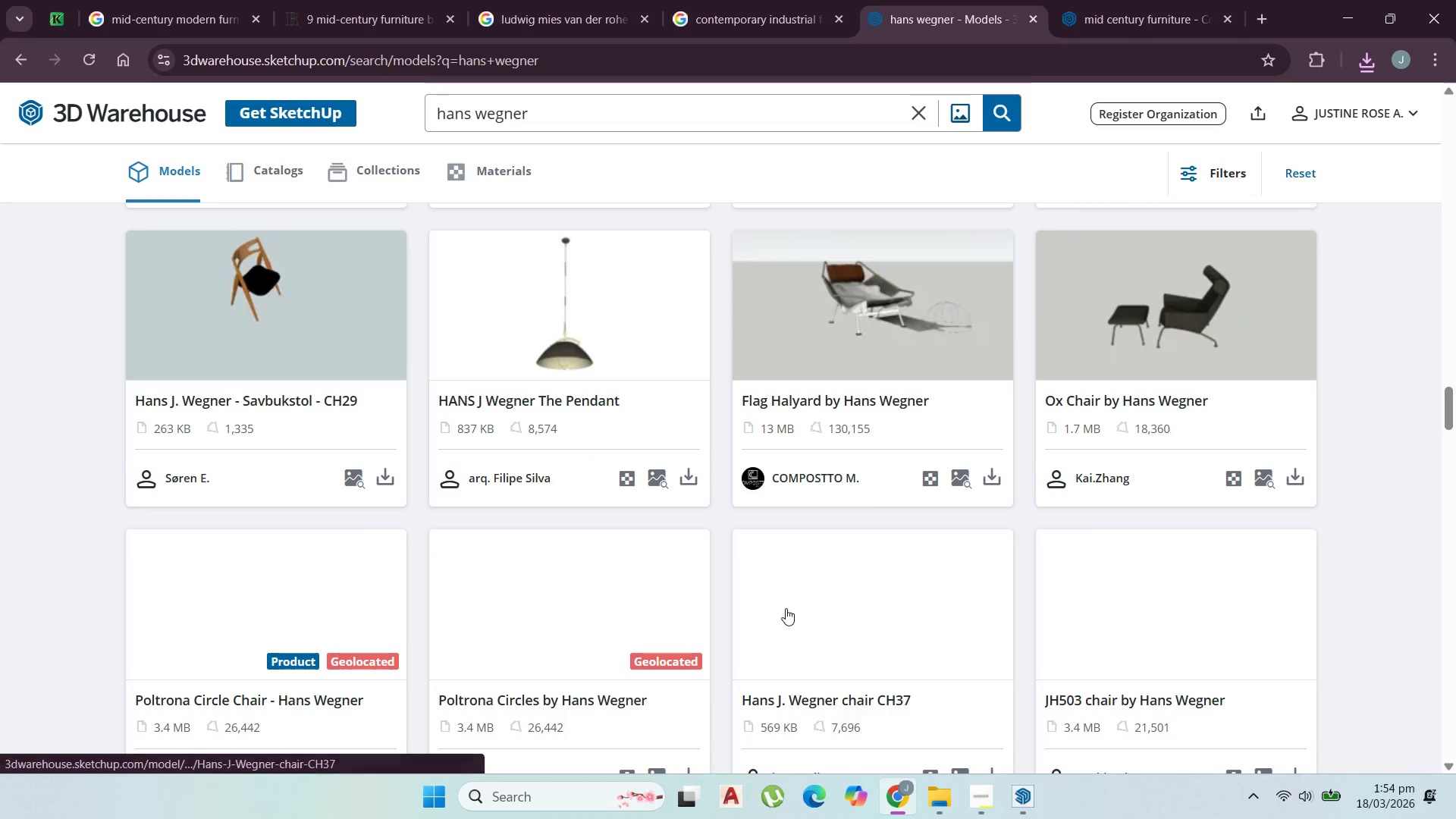 
scroll: coordinate [908, 529], scroll_direction: down, amount: 14.0
 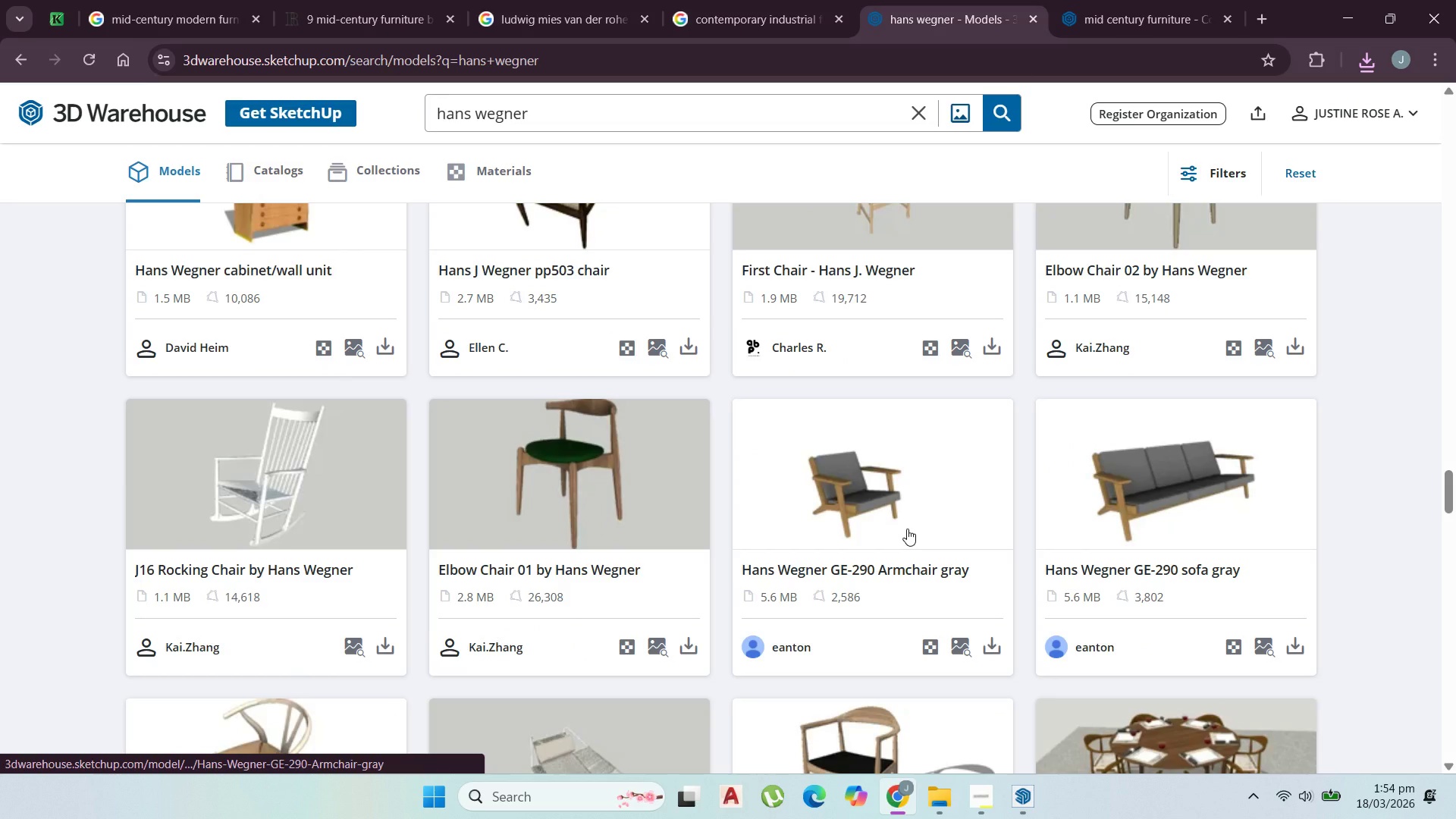 
scroll: coordinate [907, 529], scroll_direction: down, amount: 1.0
 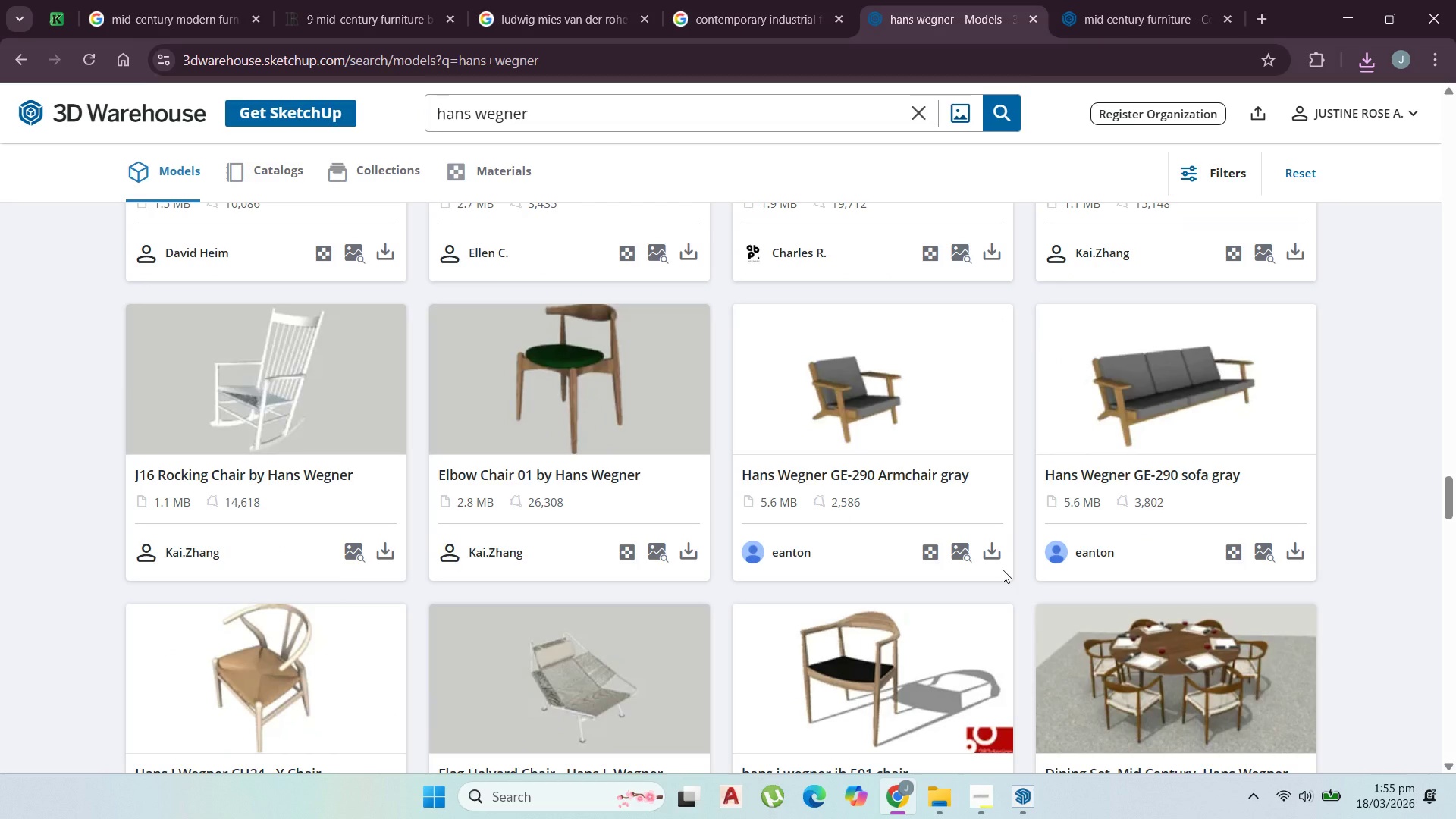 
scroll: coordinate [1003, 568], scroll_direction: none, amount: 0.0
 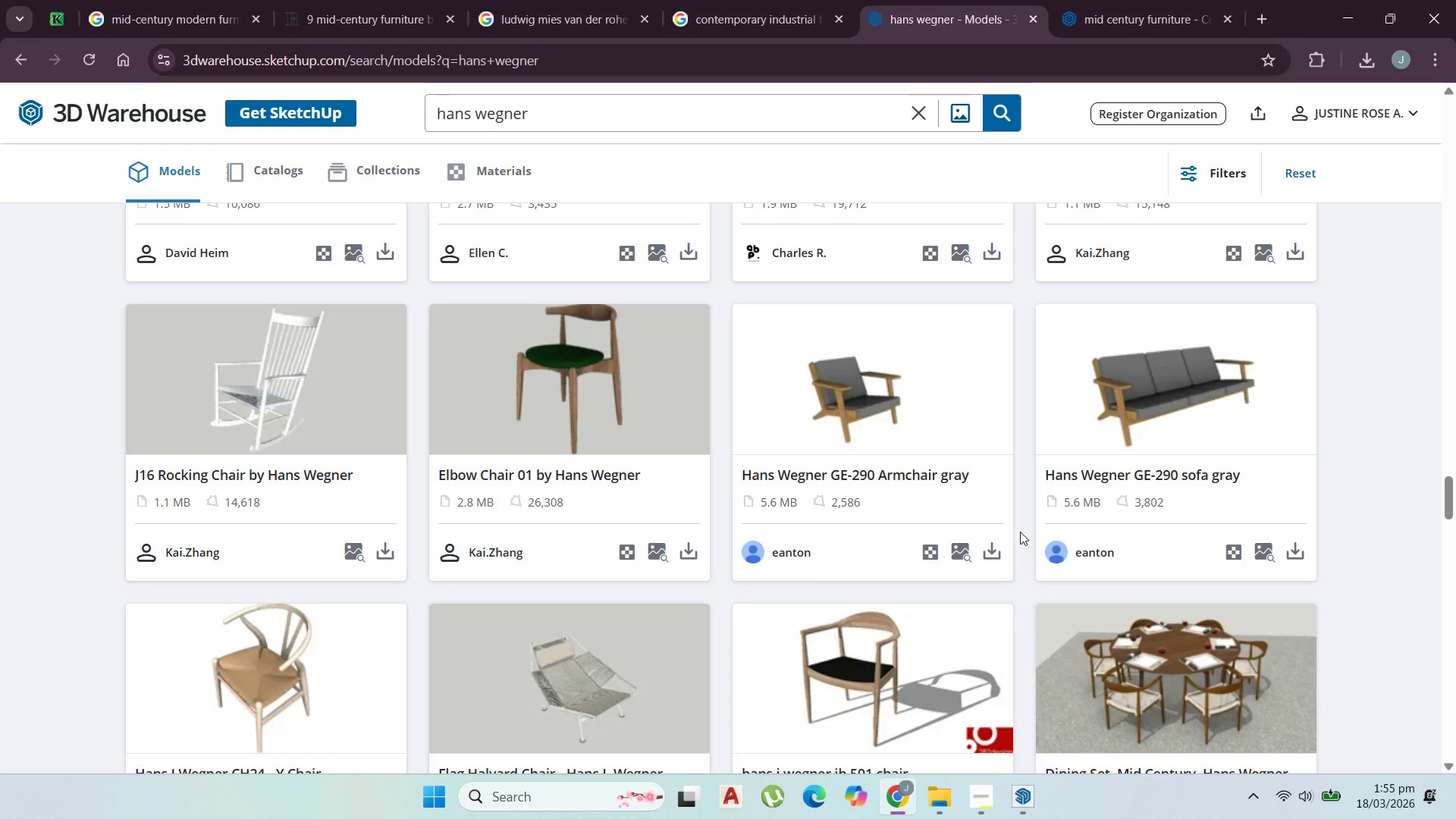 
left_click([992, 554])
 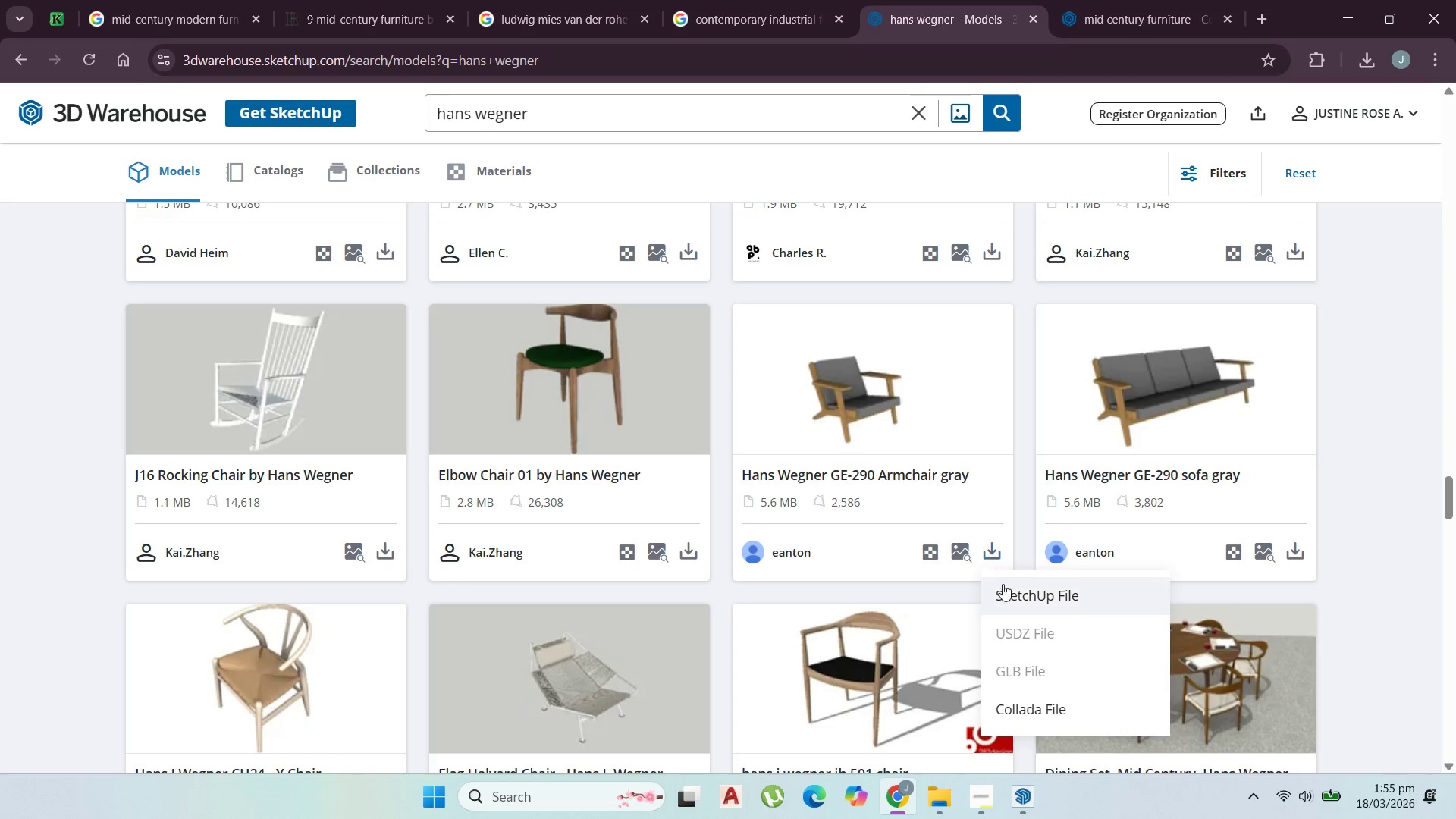 
left_click([1004, 585])
 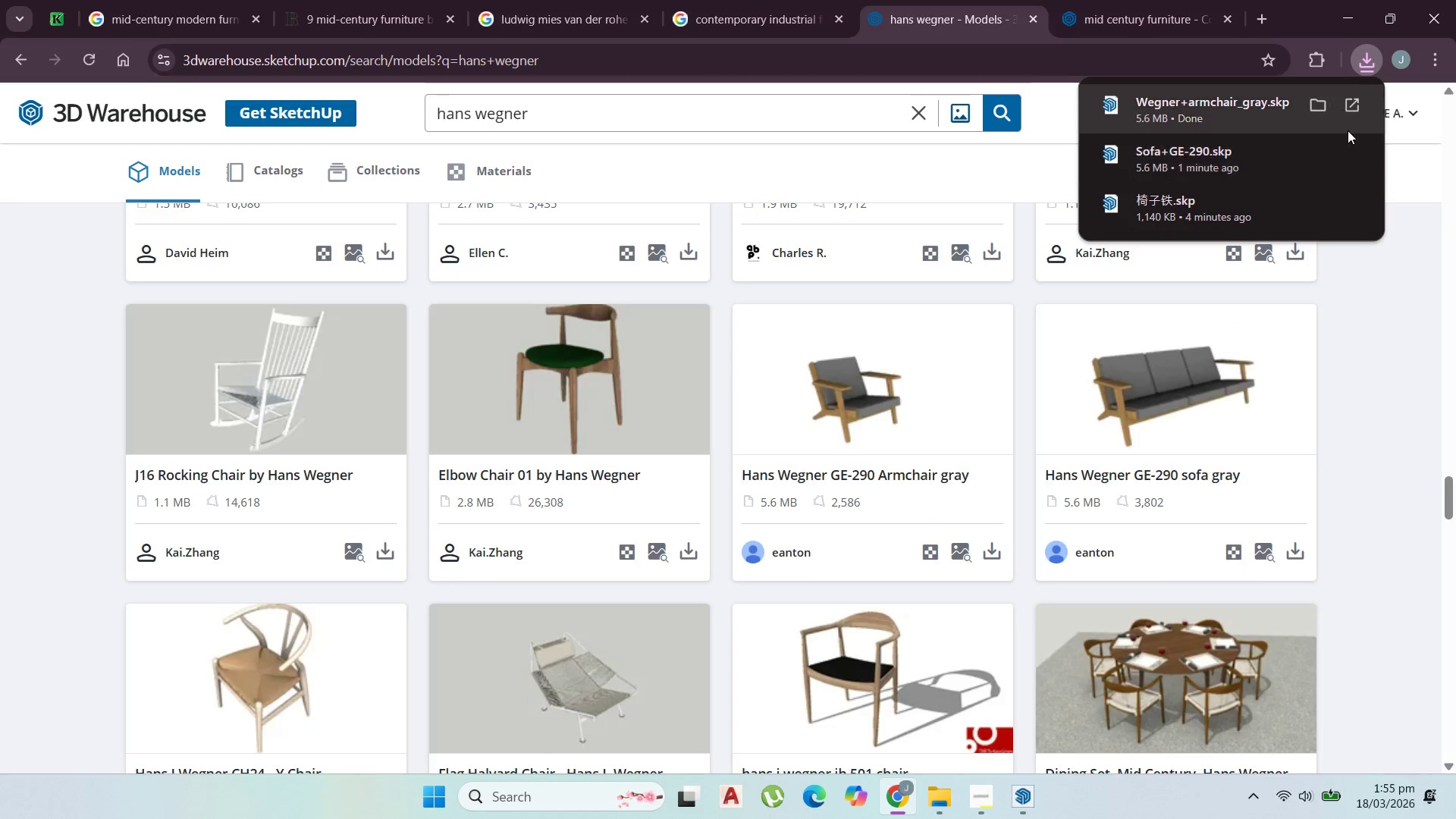 
left_click([1325, 103])
 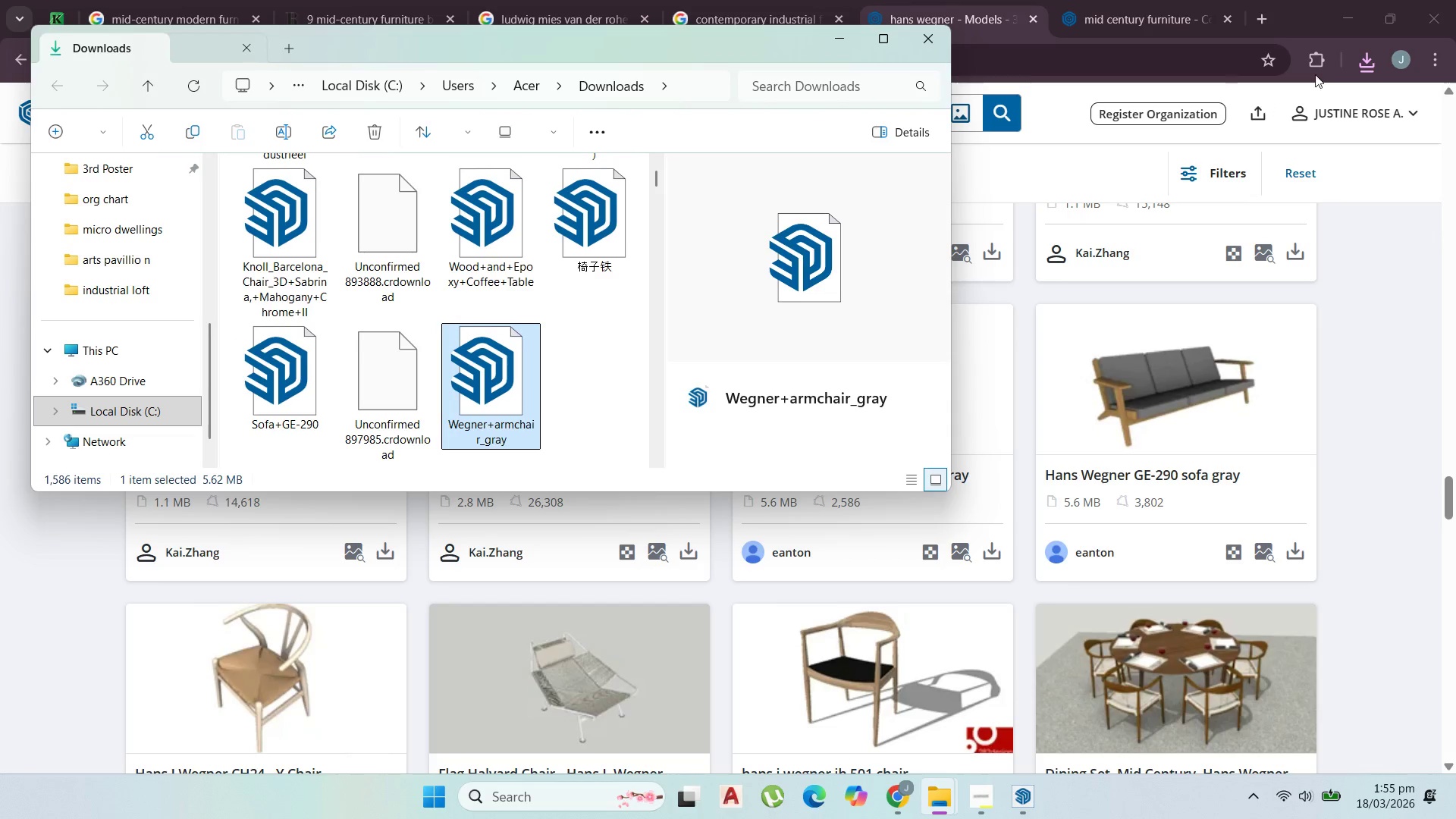 
wait(5.47)
 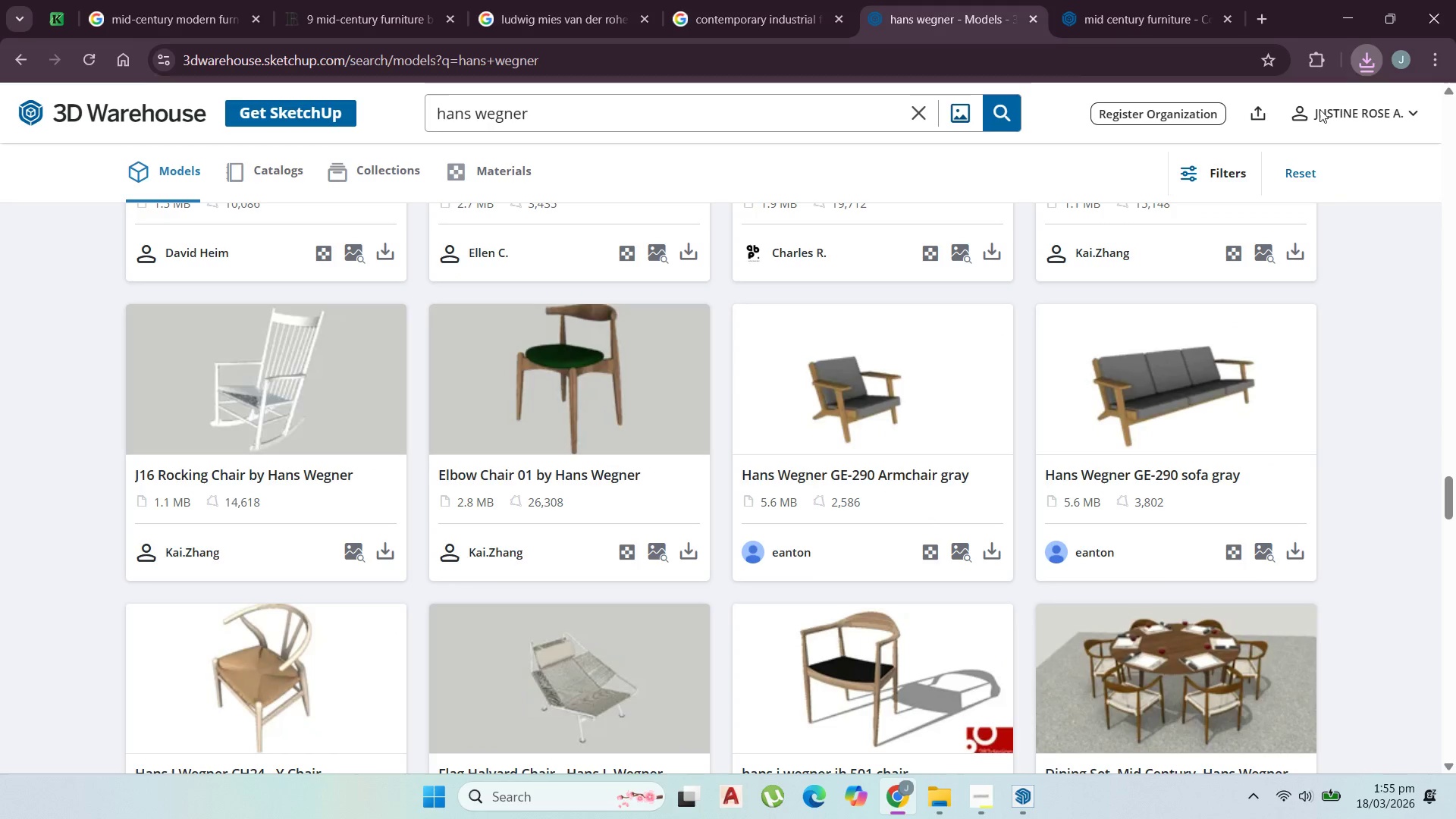 
left_click([1336, 19])
 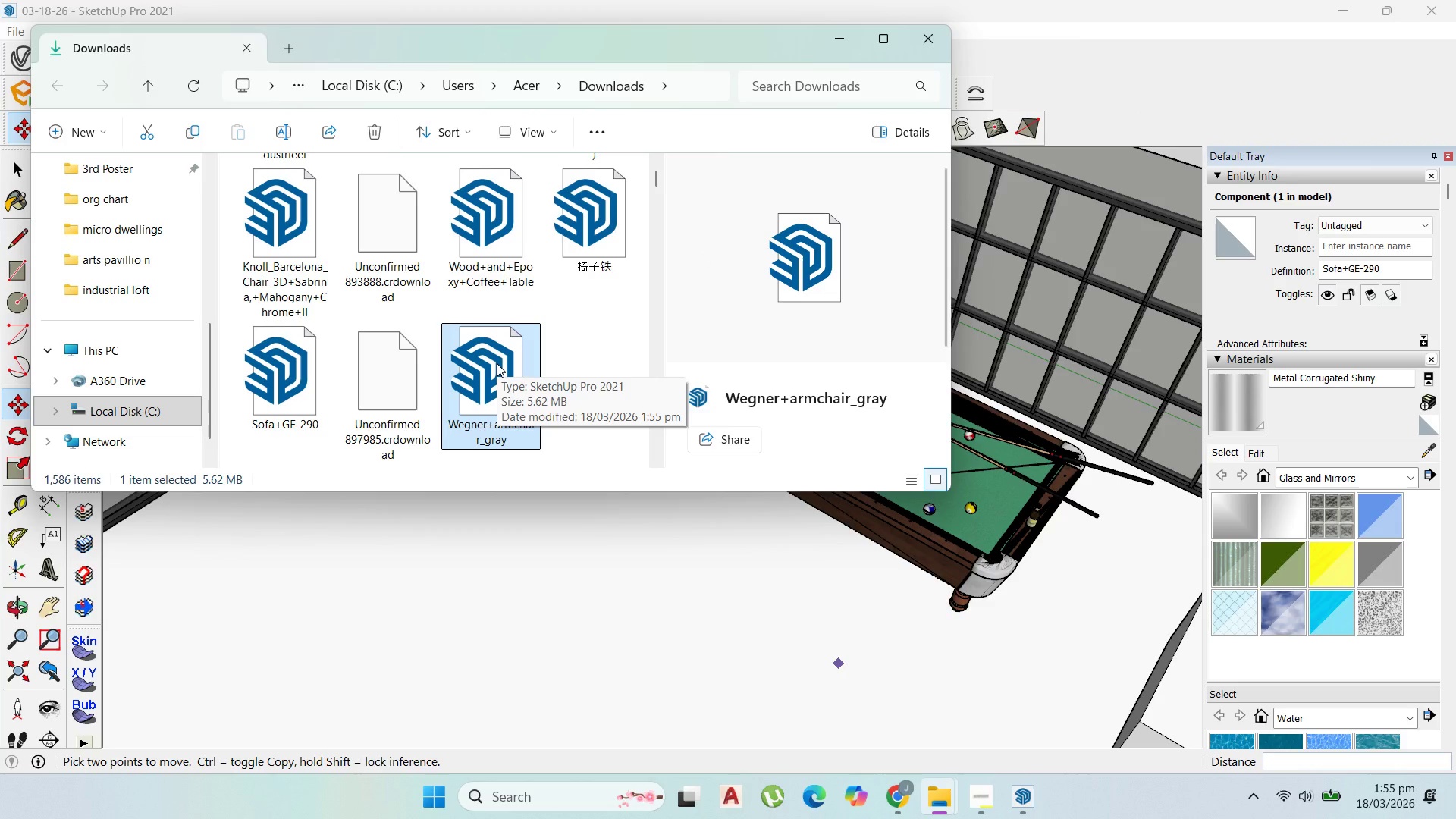 
wait(5.42)
 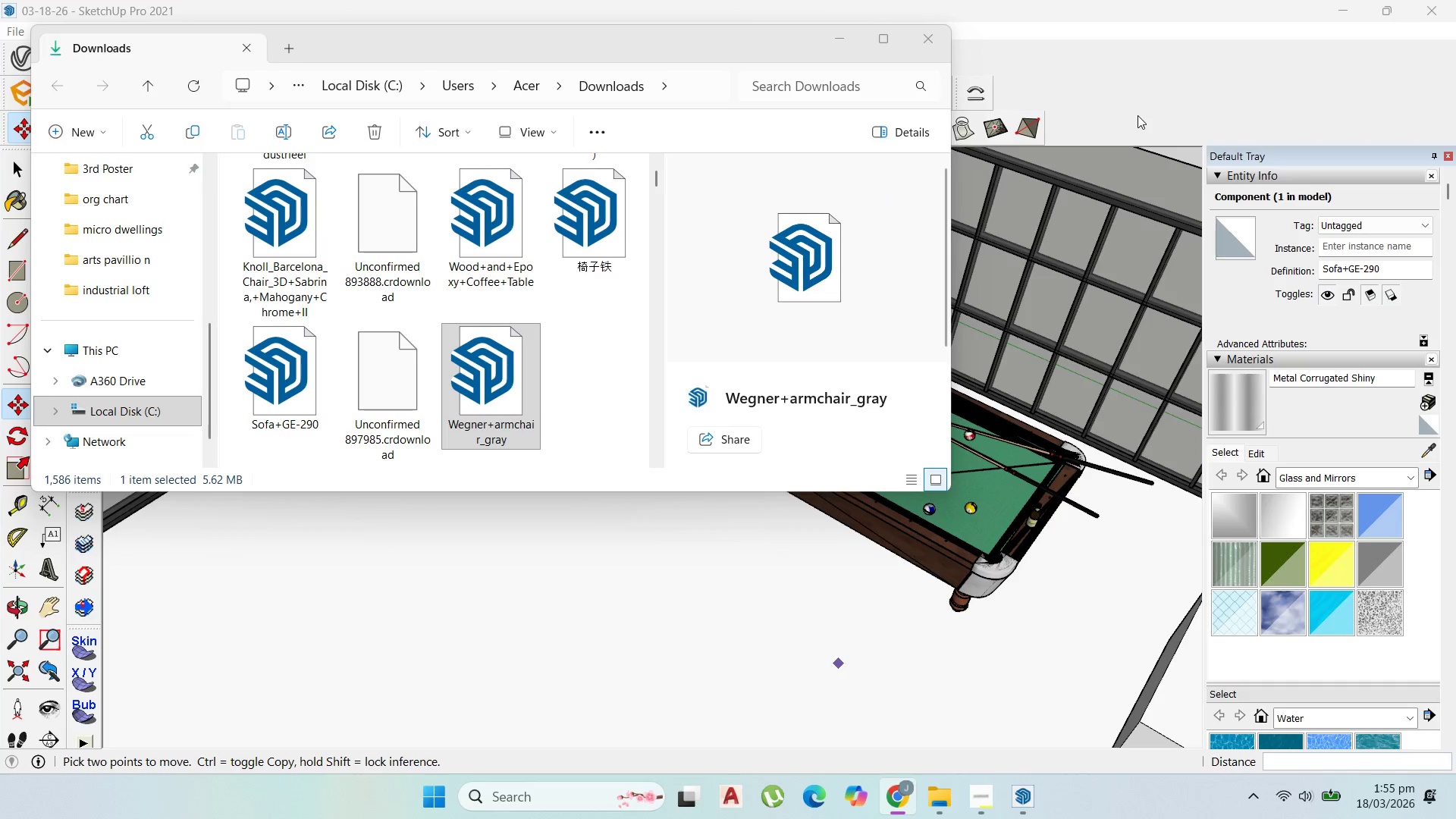 
left_click_drag(start_coordinate=[493, 365], to_coordinate=[692, 648])
 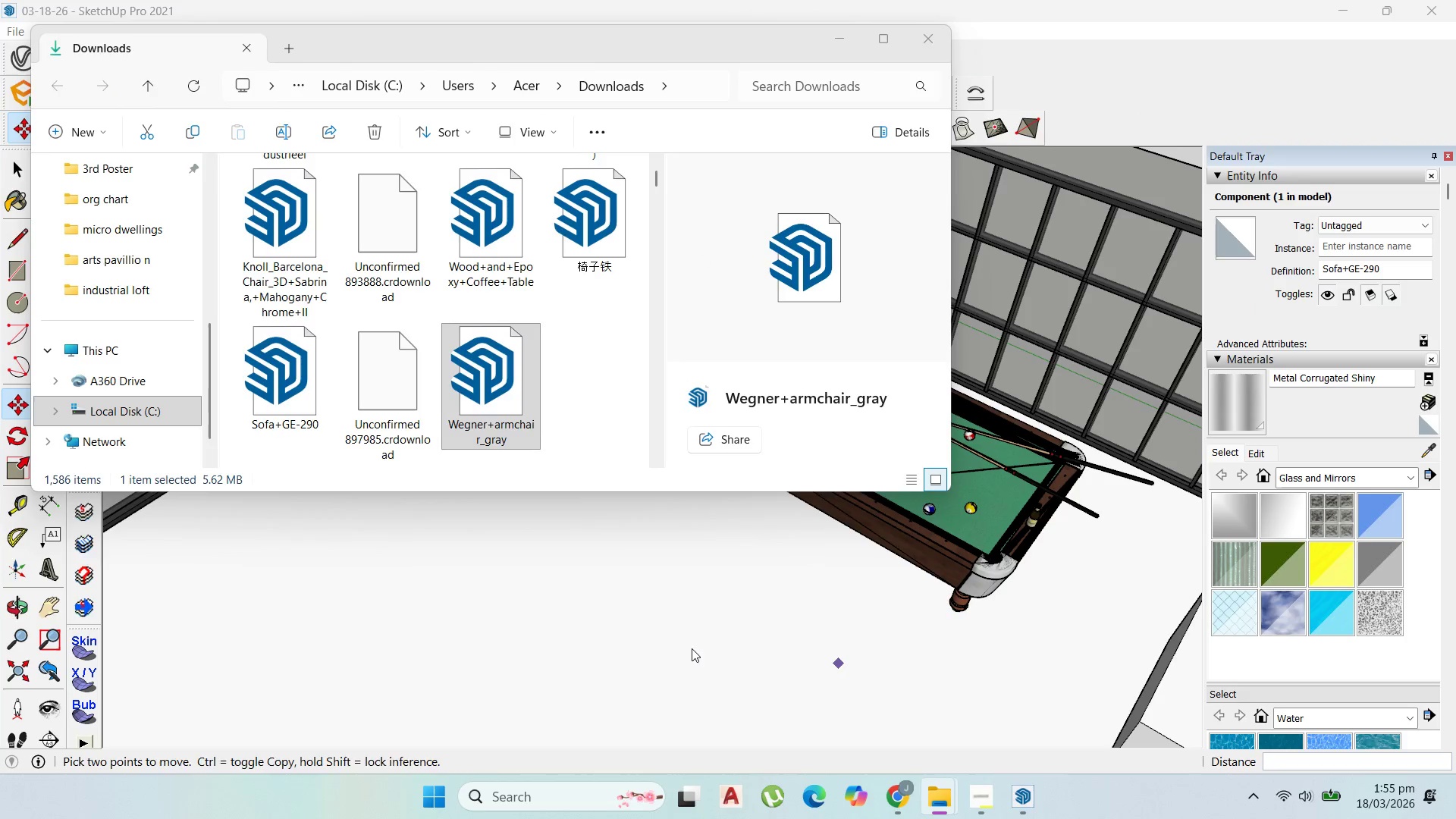 
left_click([692, 648])
 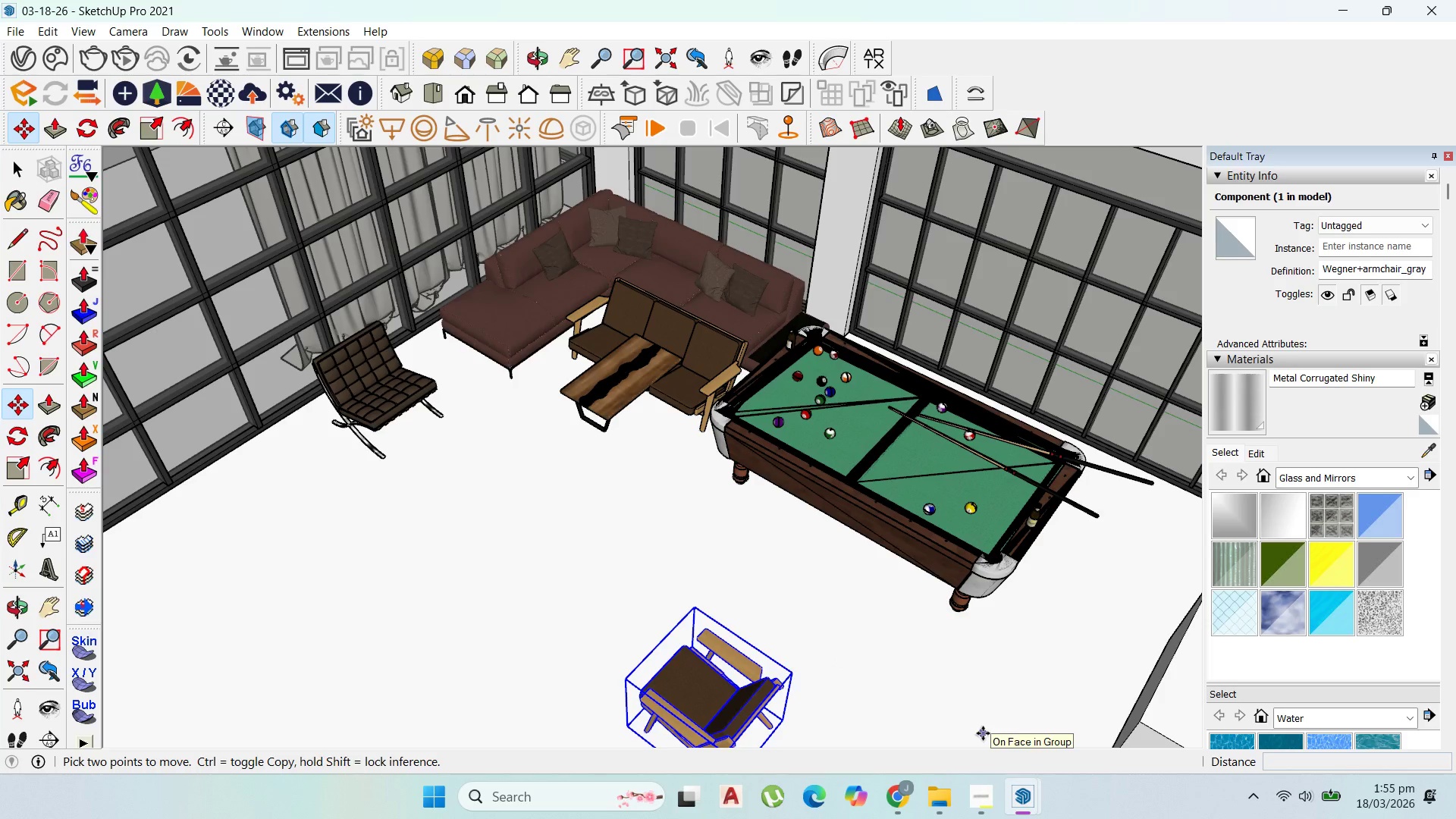 
wait(5.62)
 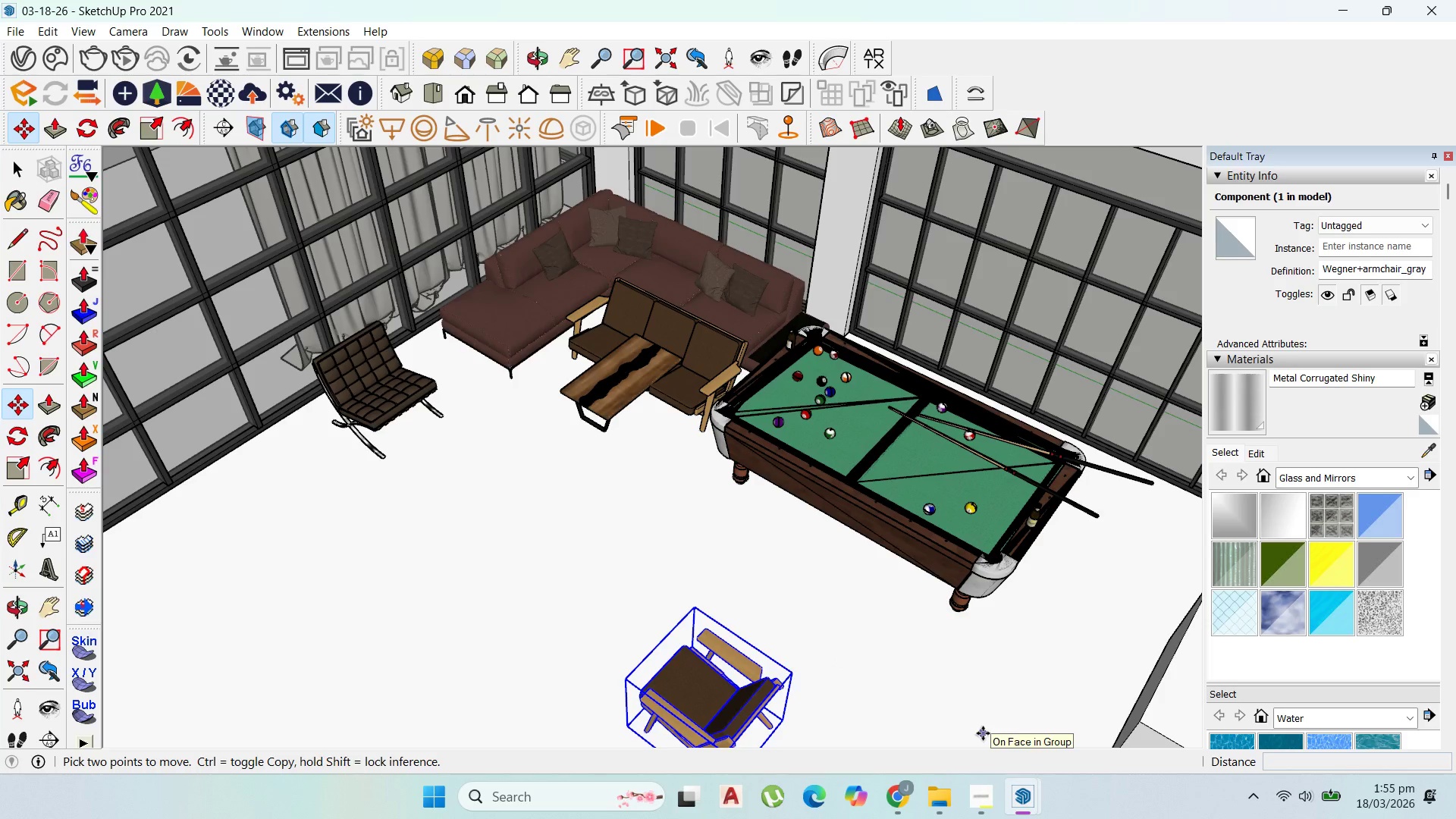 
scroll: coordinate [901, 570], scroll_direction: up, amount: 16.0
 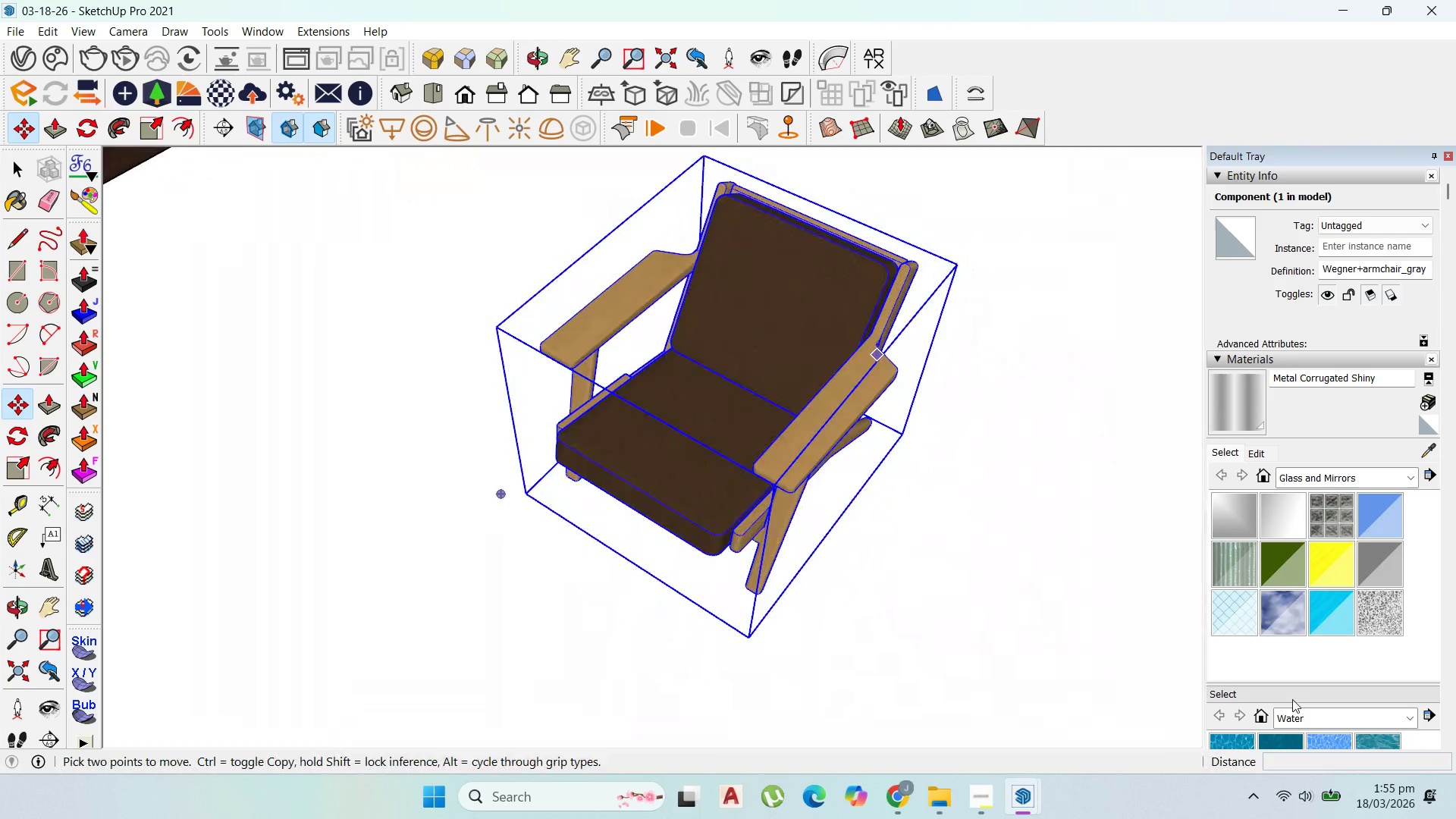 
scroll: coordinate [638, 654], scroll_direction: down, amount: 14.0
 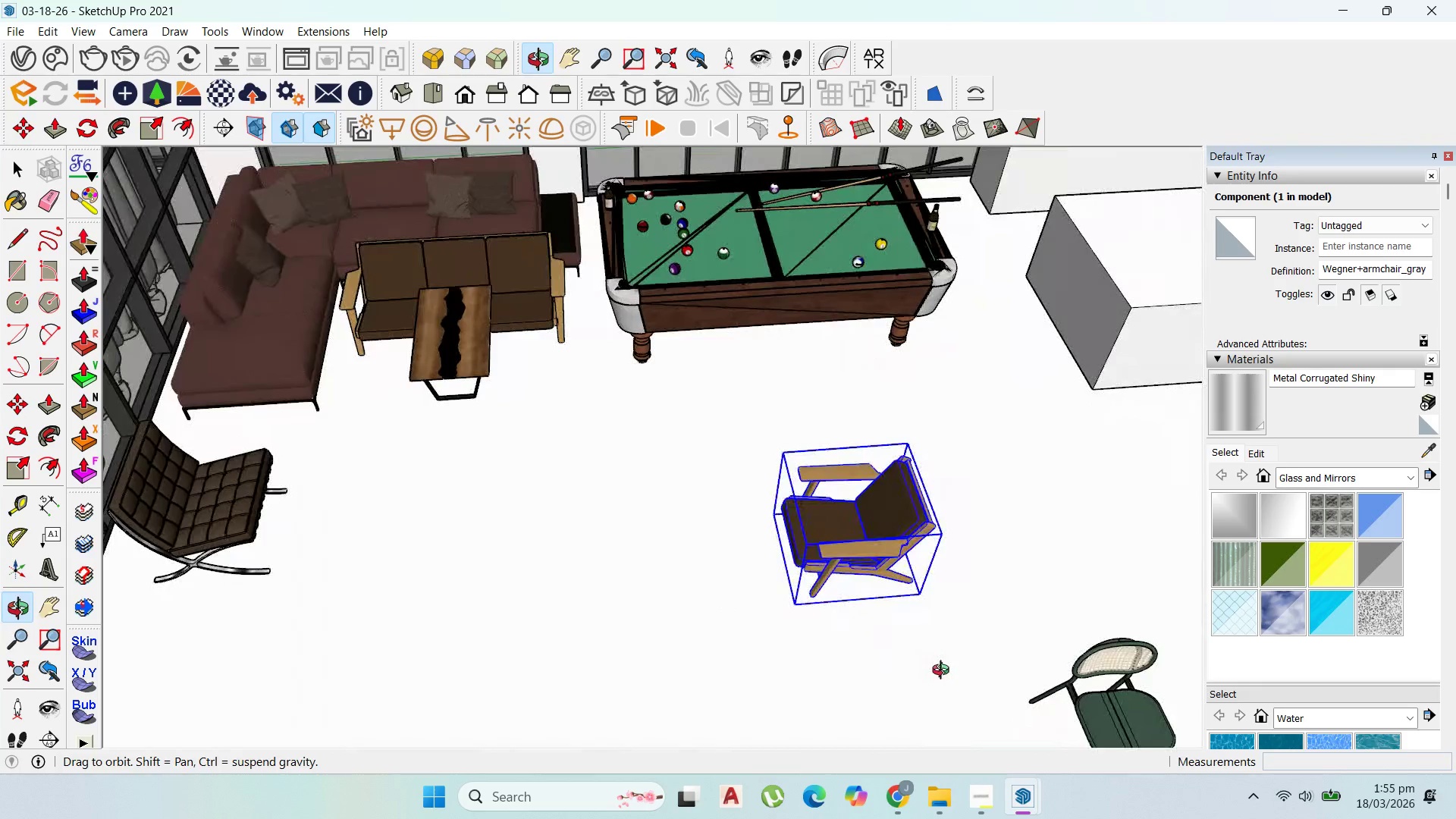 
left_click_drag(start_coordinate=[790, 604], to_coordinate=[789, 599])
 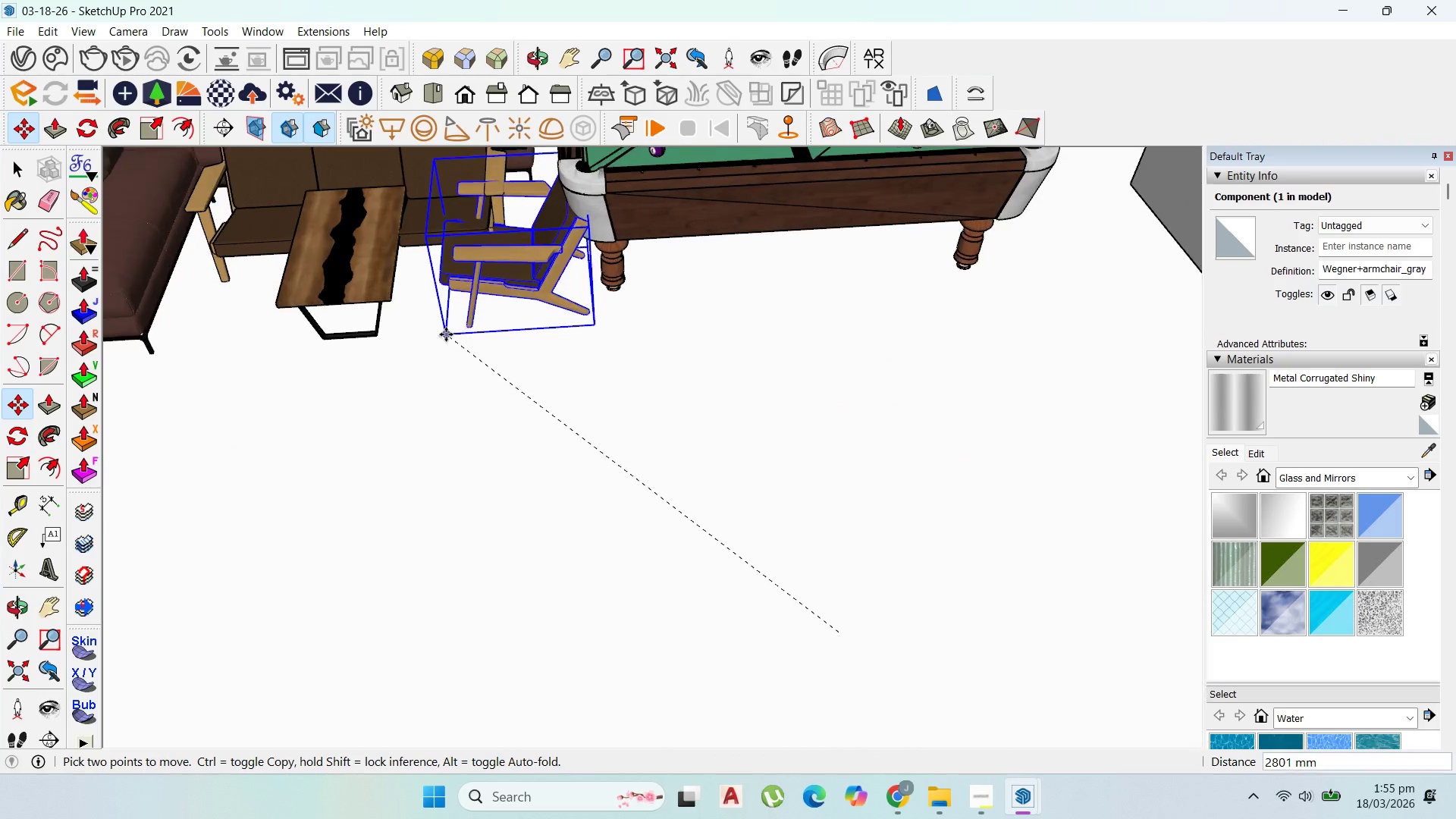 
scroll: coordinate [450, 347], scroll_direction: up, amount: 7.0
 